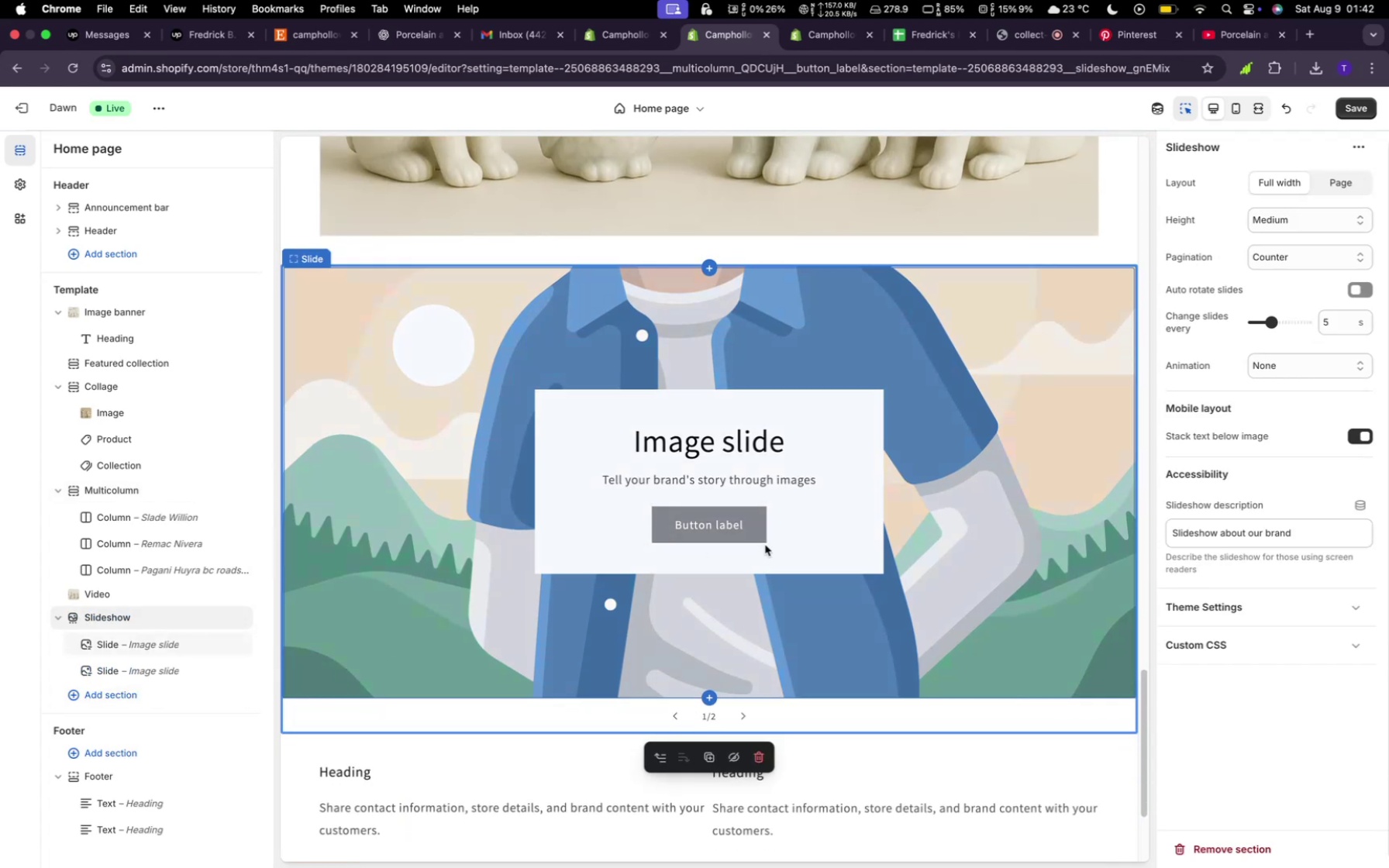 
left_click([782, 539])
 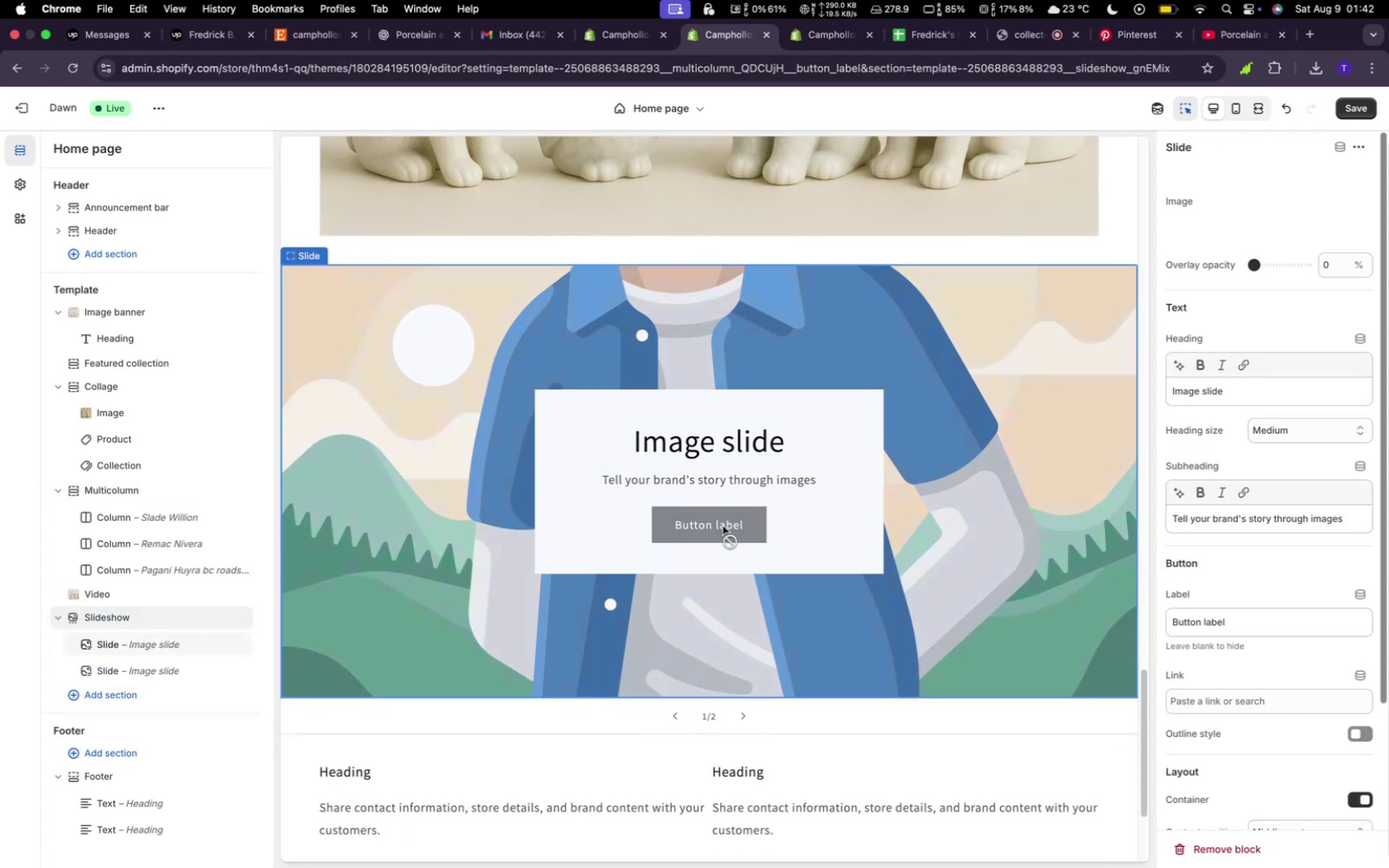 
double_click([722, 526])
 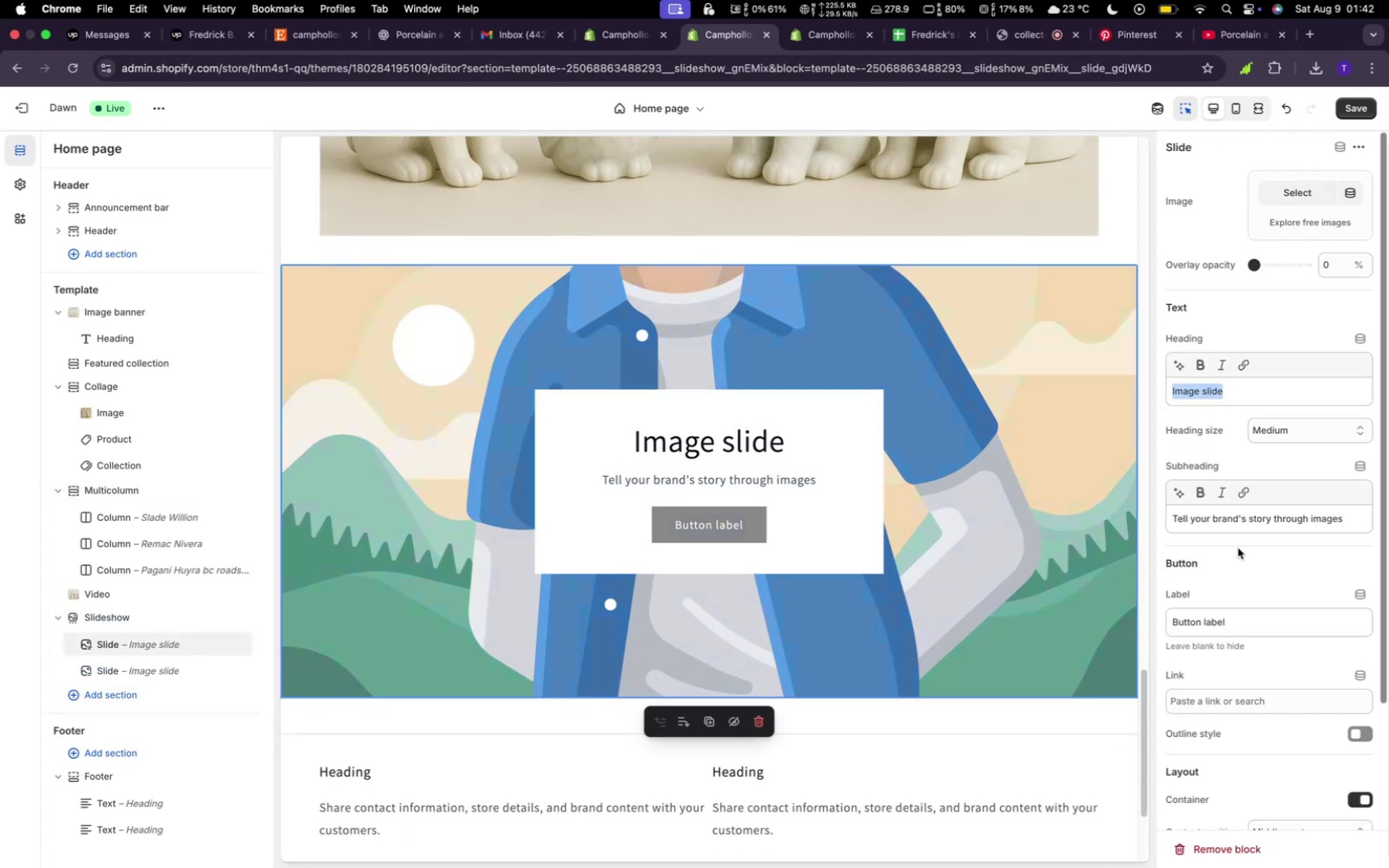 
key(Backspace)
 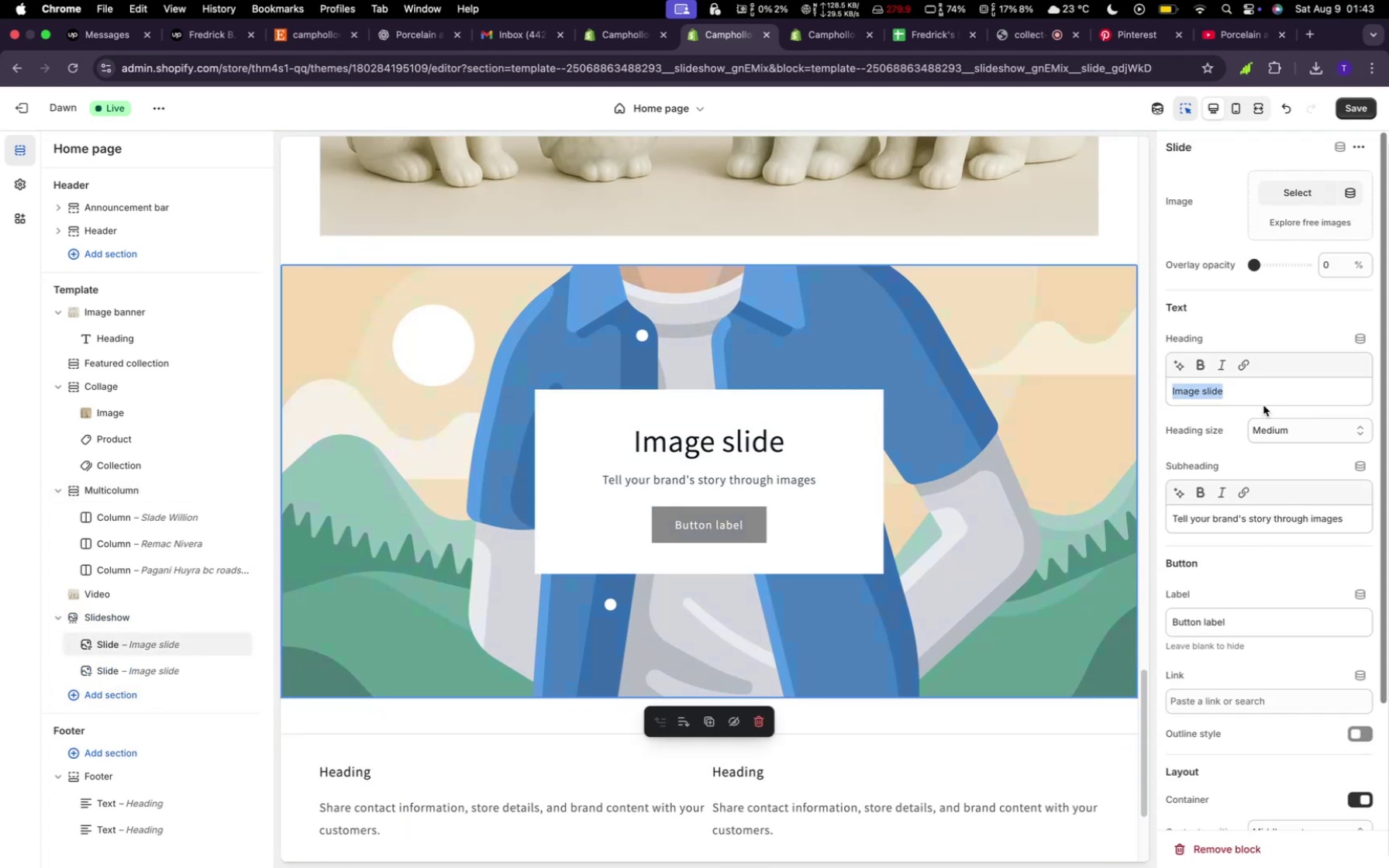 
key(Backspace)
 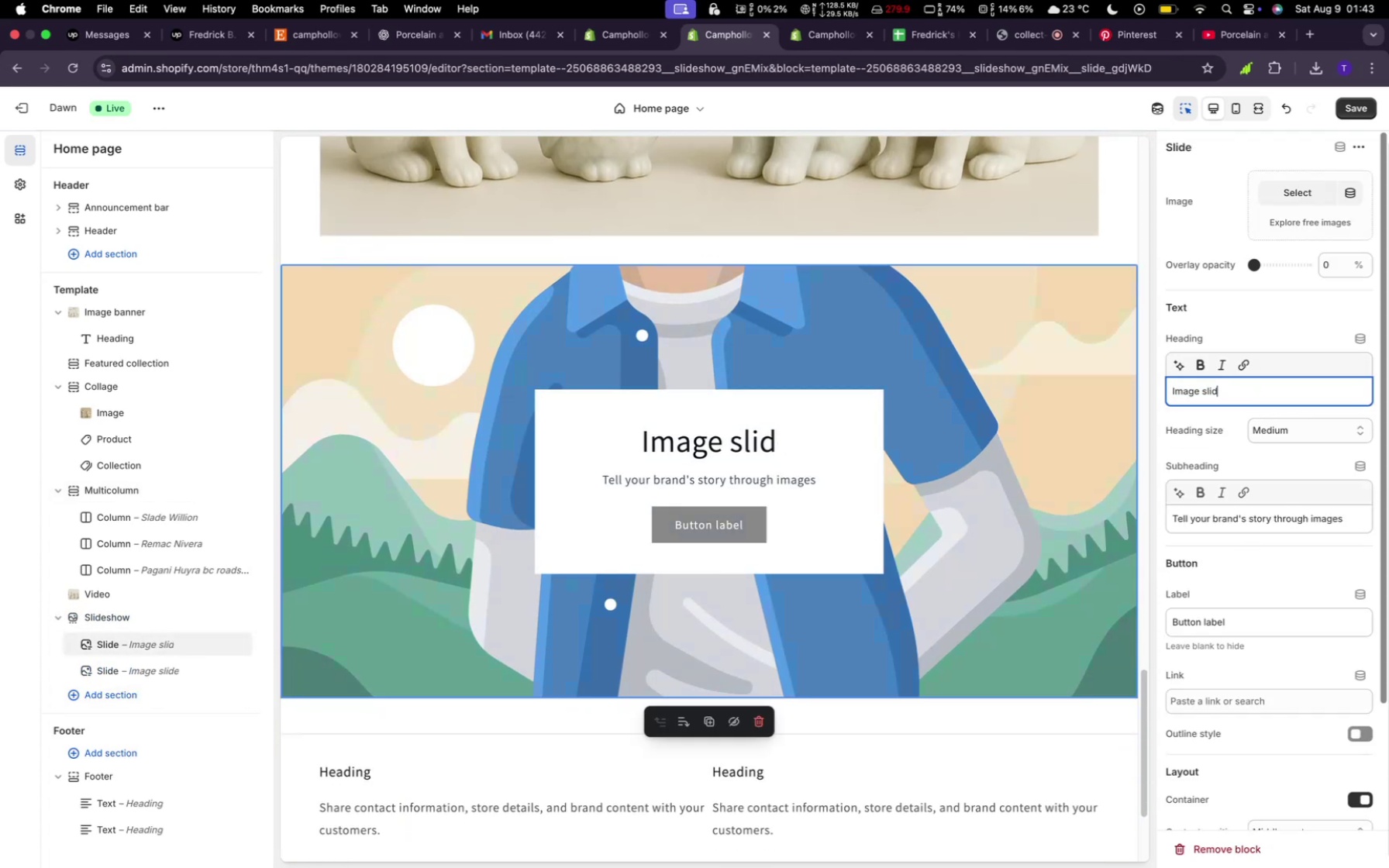 
hold_key(key=Backspace, duration=1.22)
 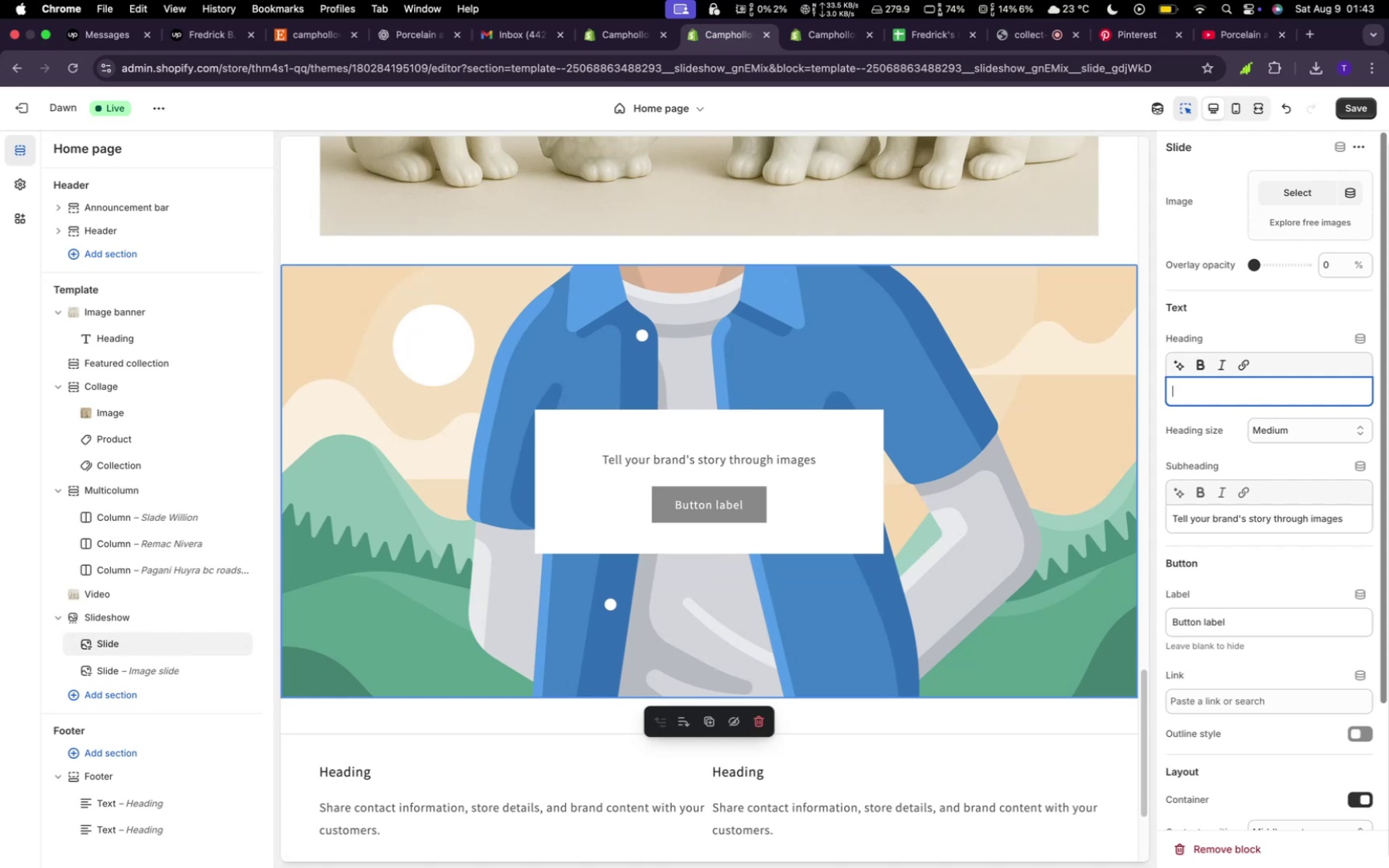 
key(Backspace)
 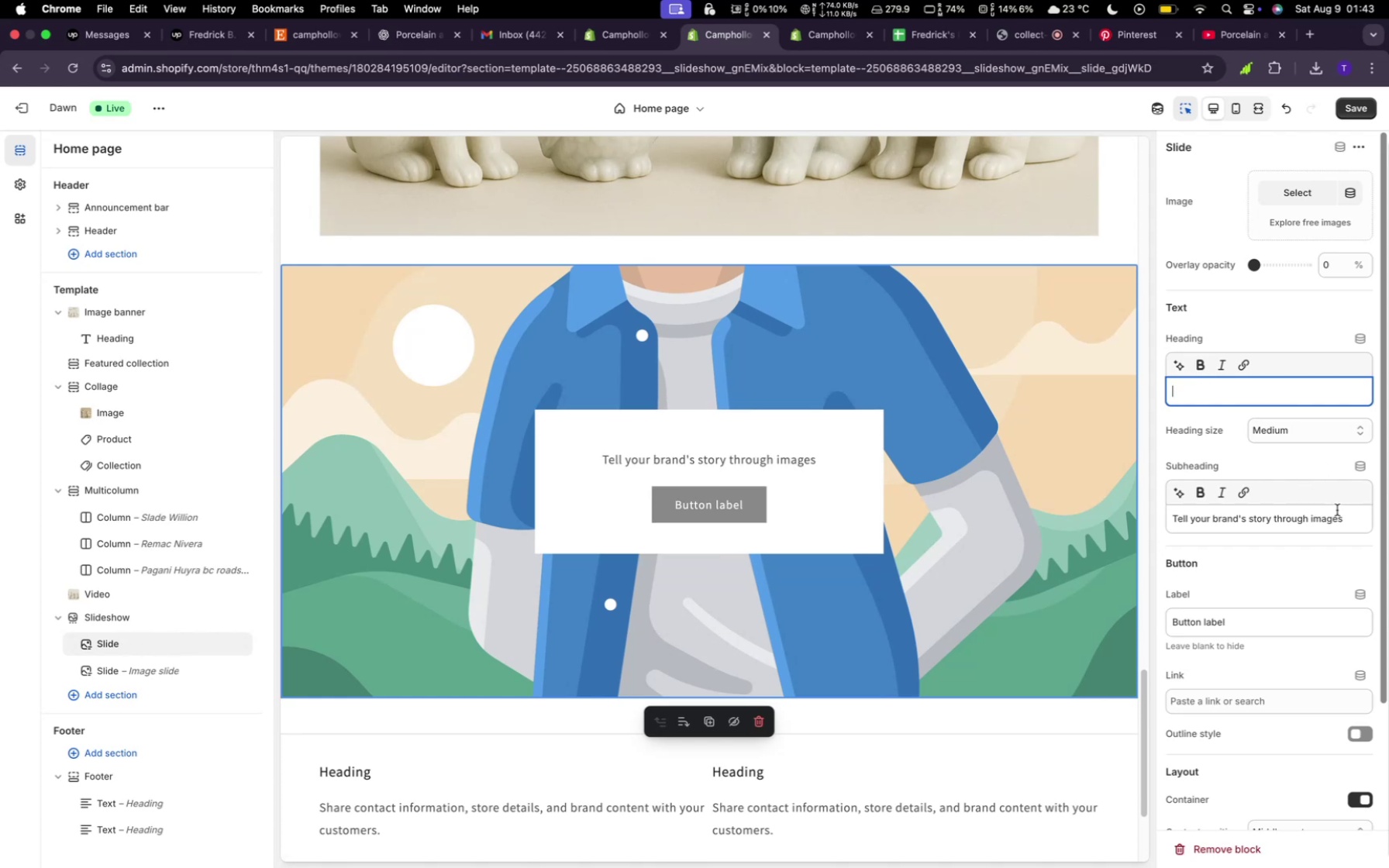 
left_click([1352, 522])
 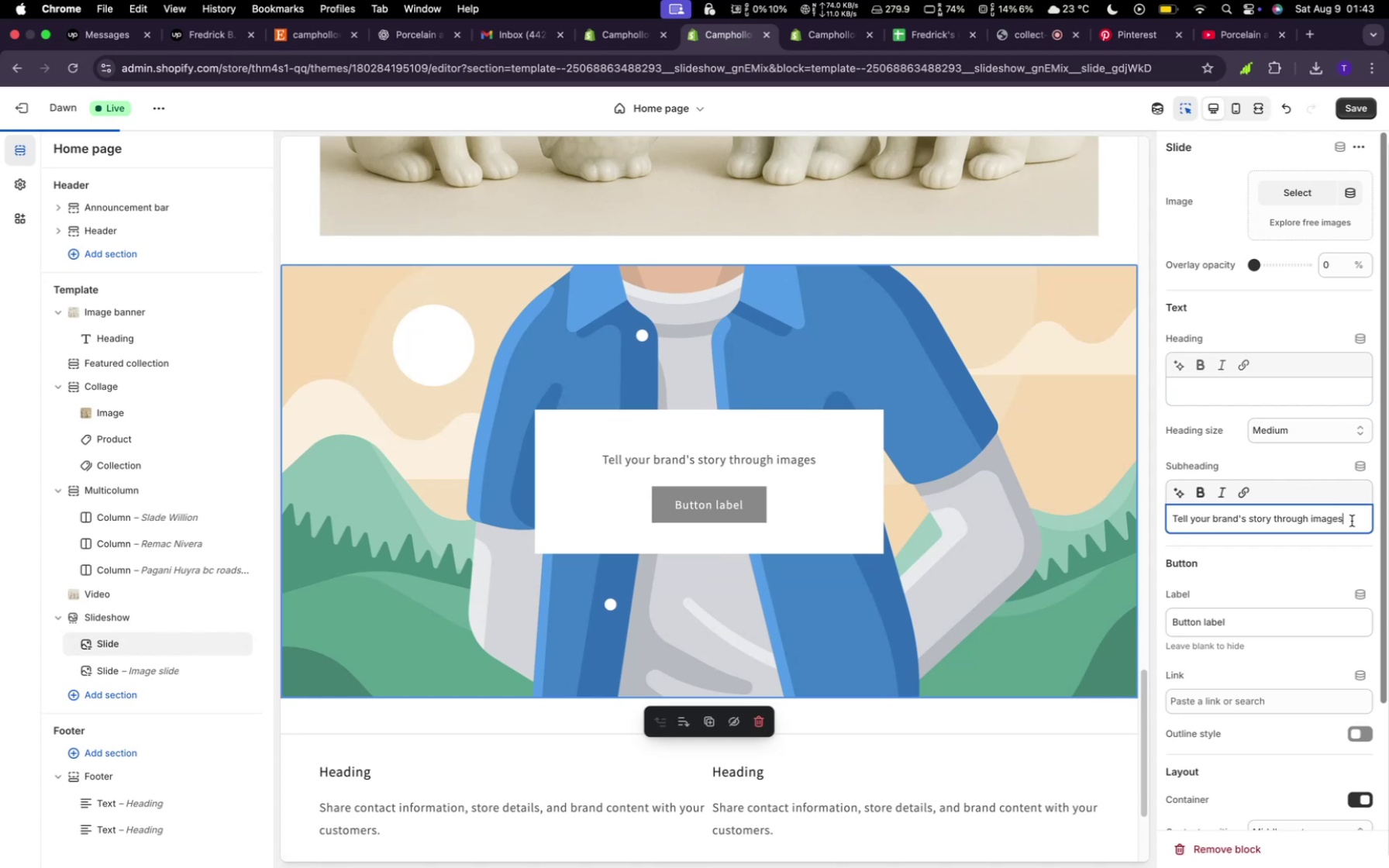 
hold_key(key=Backspace, duration=1.51)
 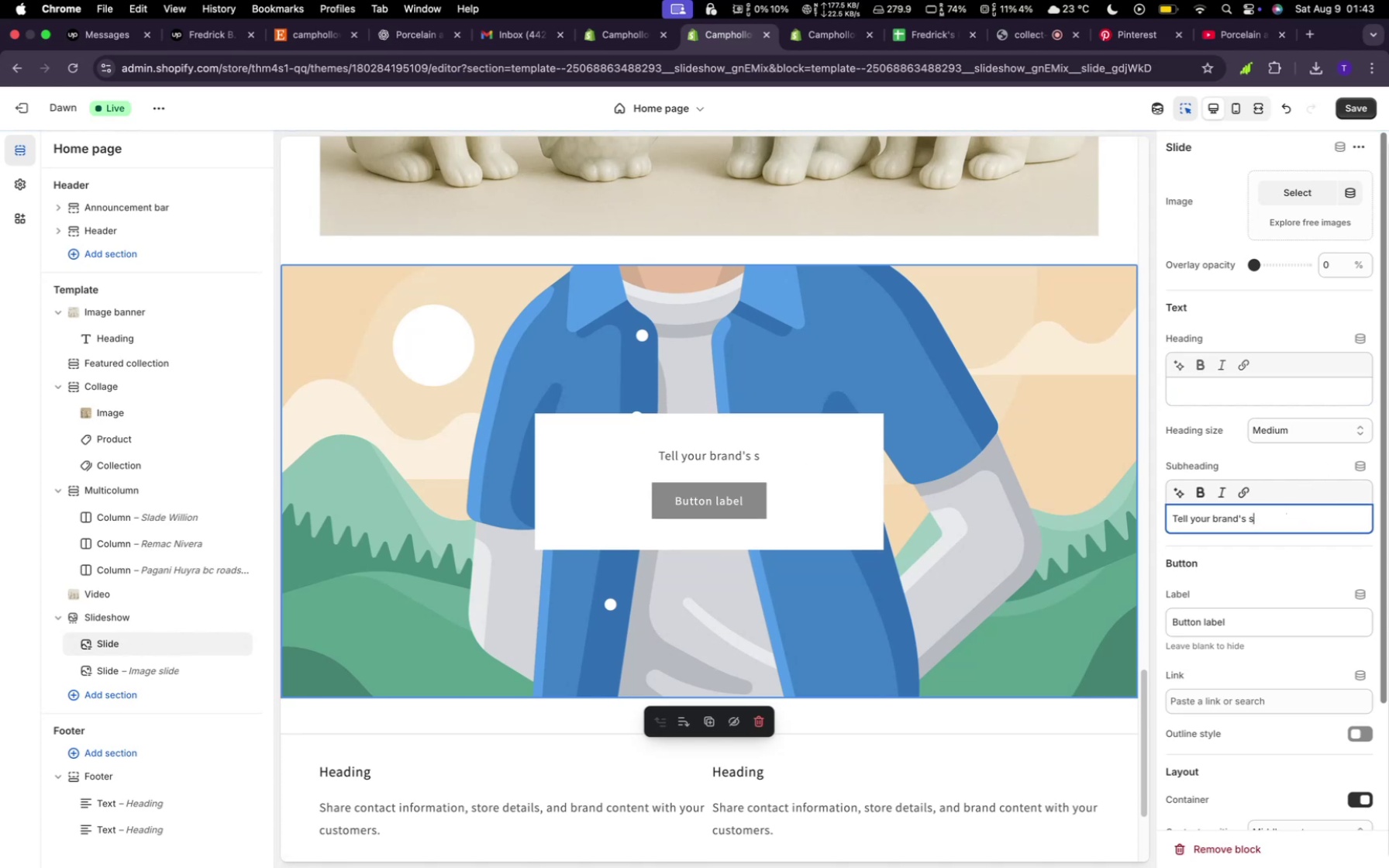 
hold_key(key=Backspace, duration=1.5)
 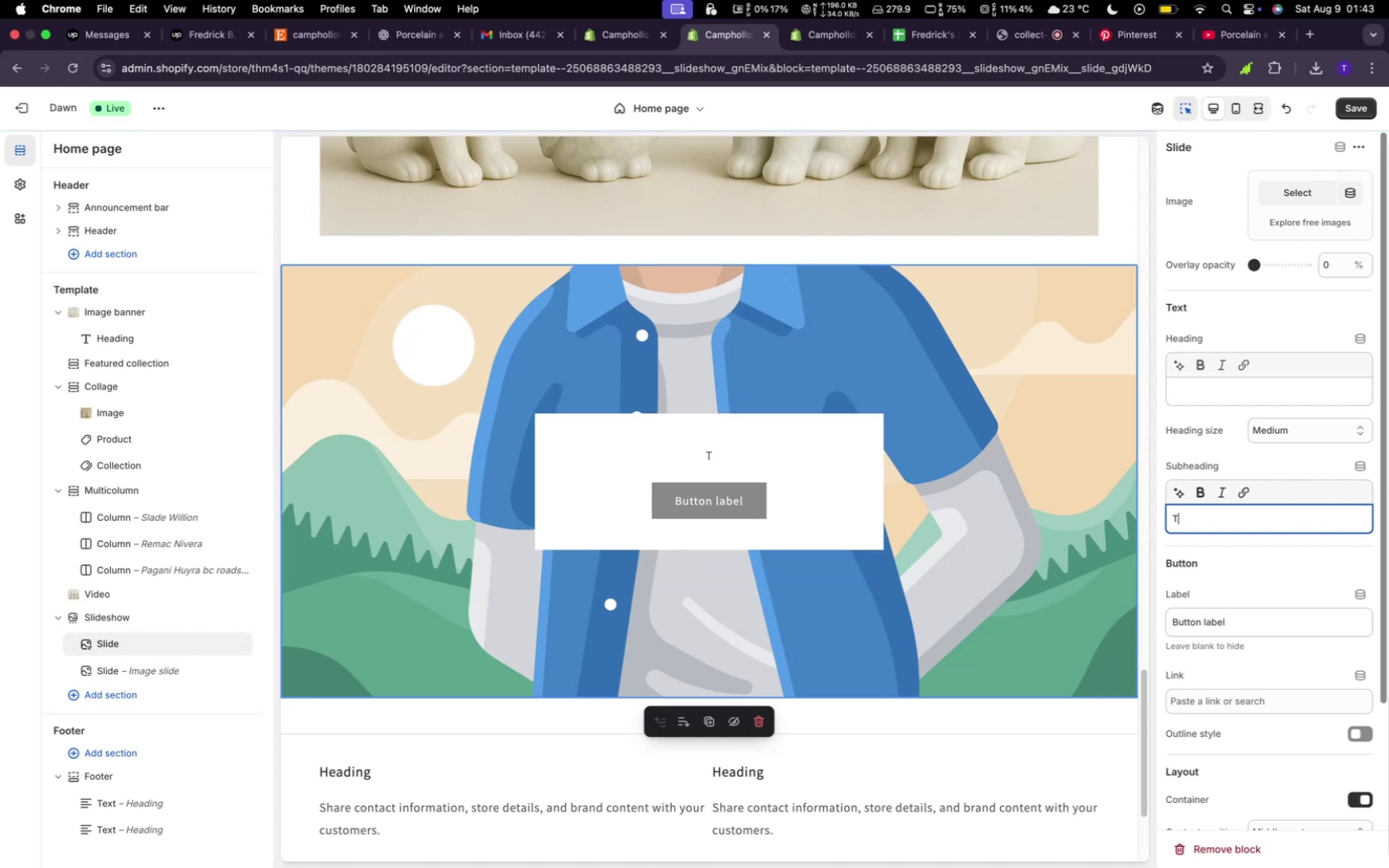 
hold_key(key=Backspace, duration=0.87)
 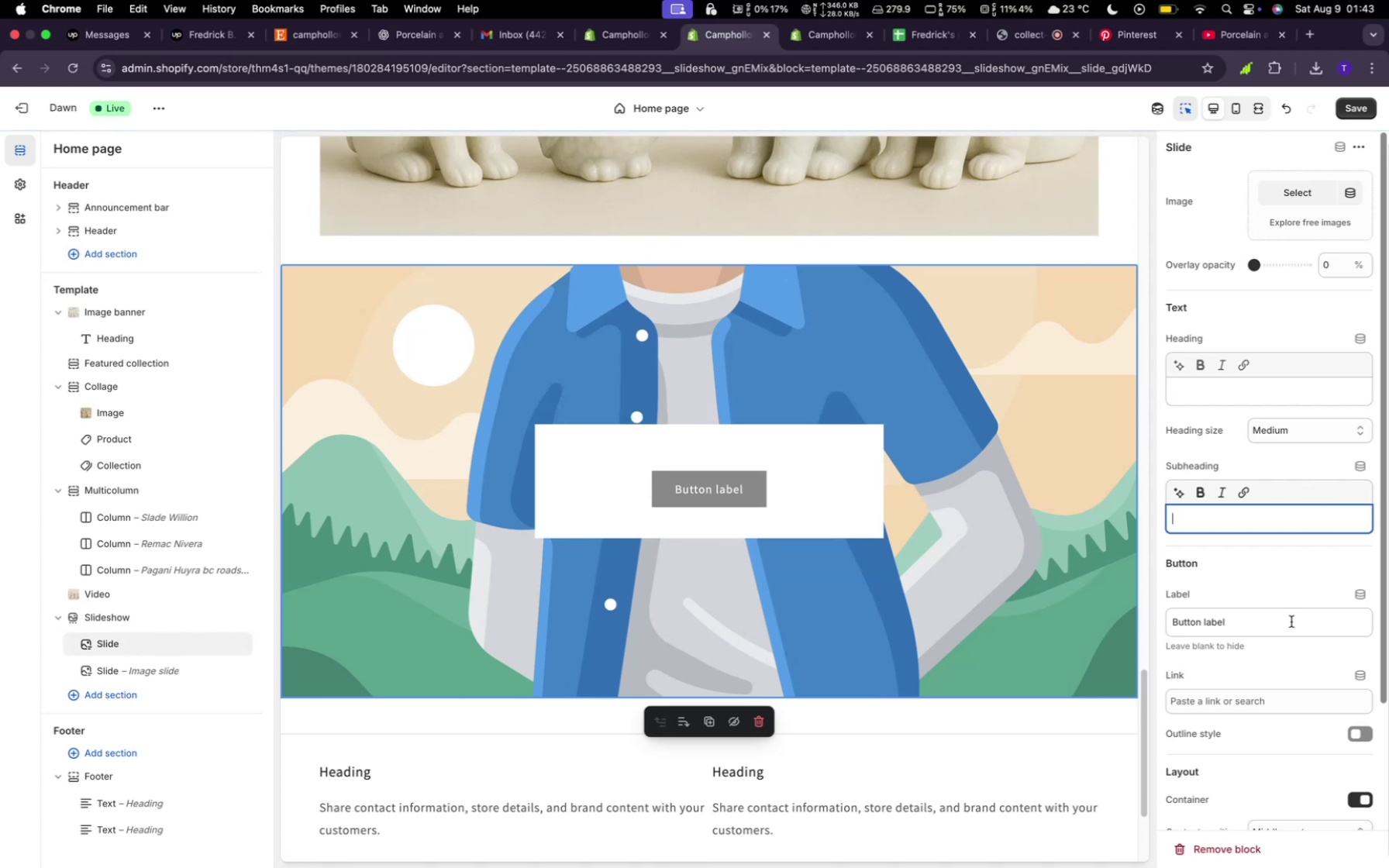 
hold_key(key=Backspace, duration=1.51)
 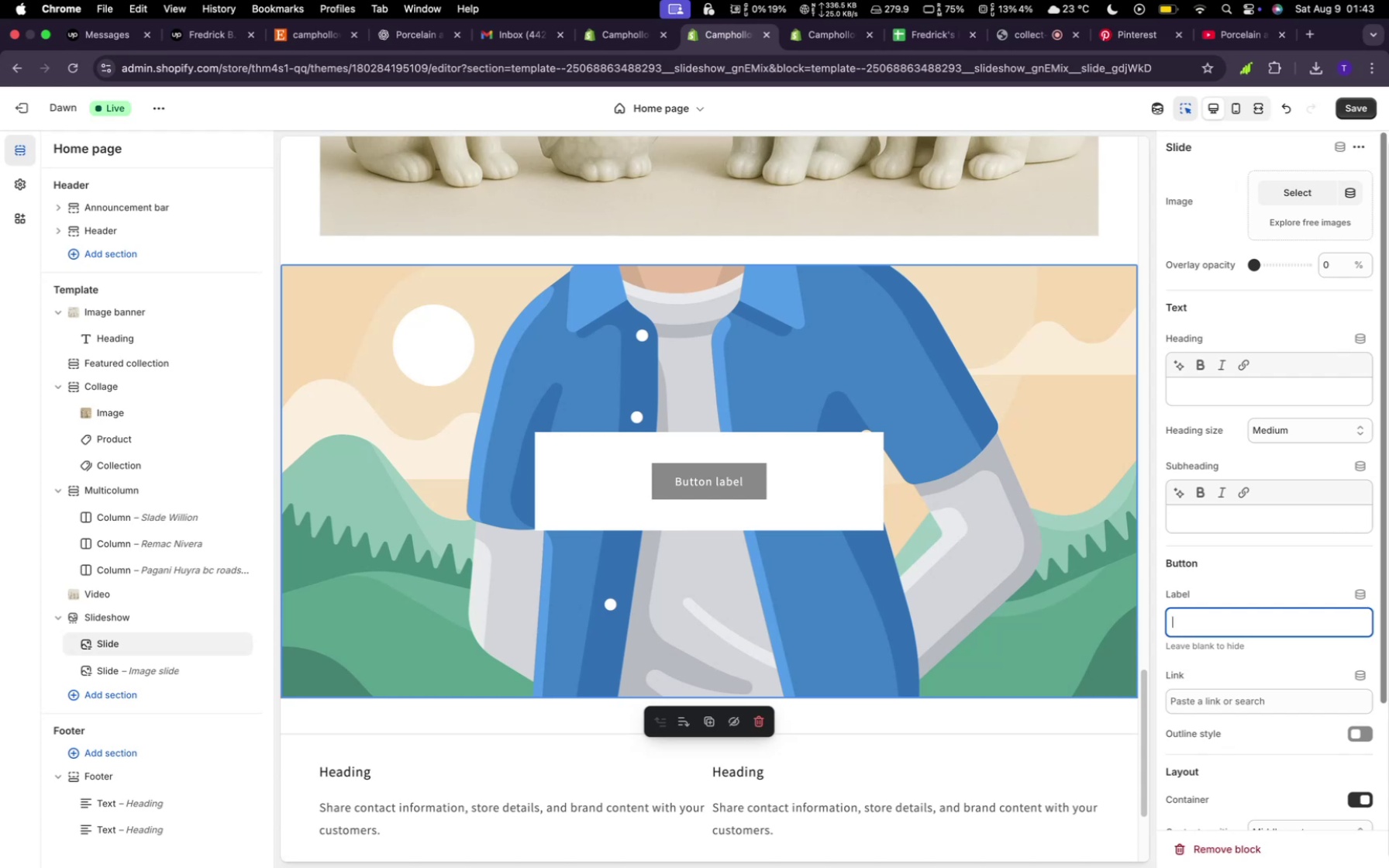 
key(Backspace)
 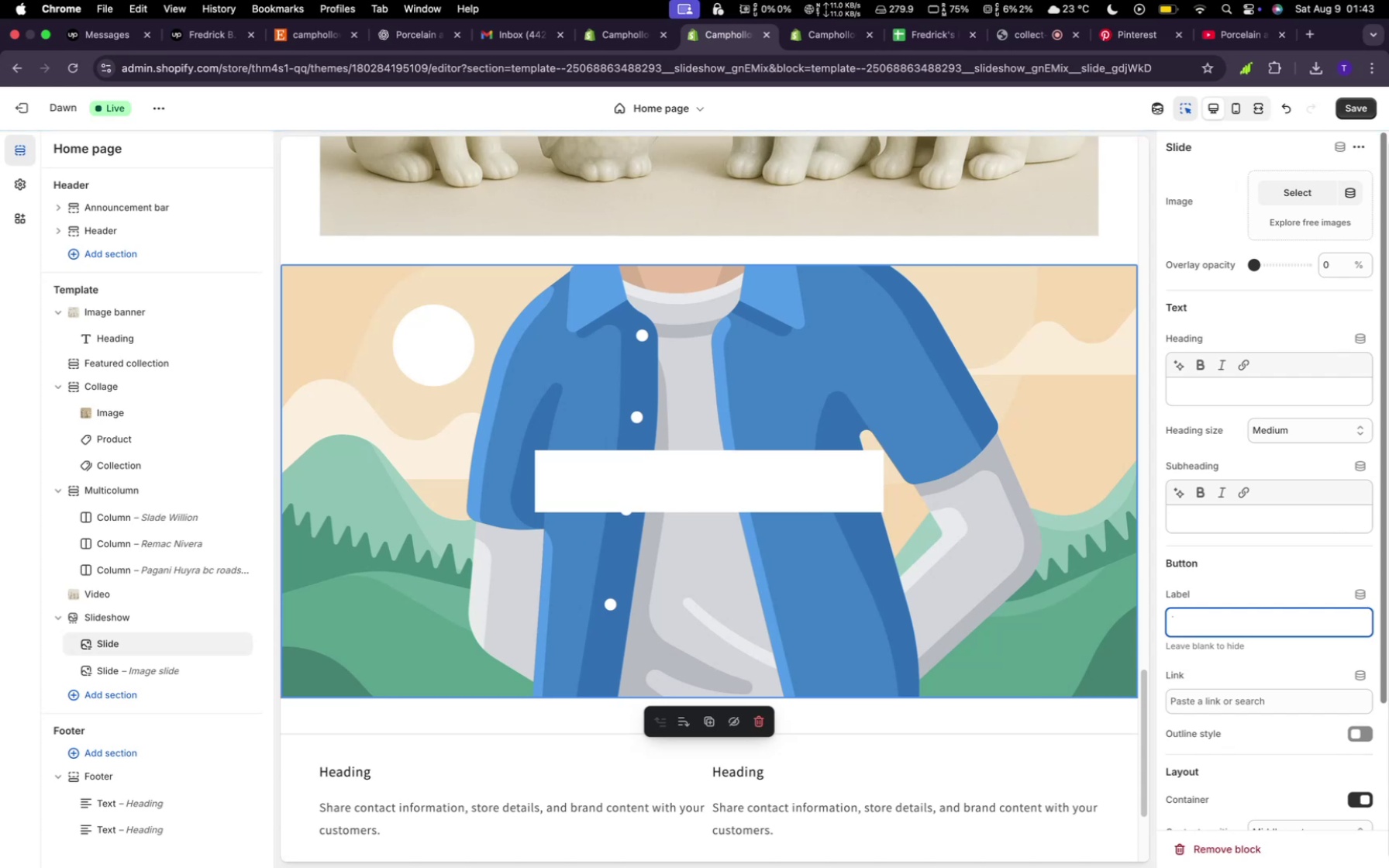 
wait(13.46)
 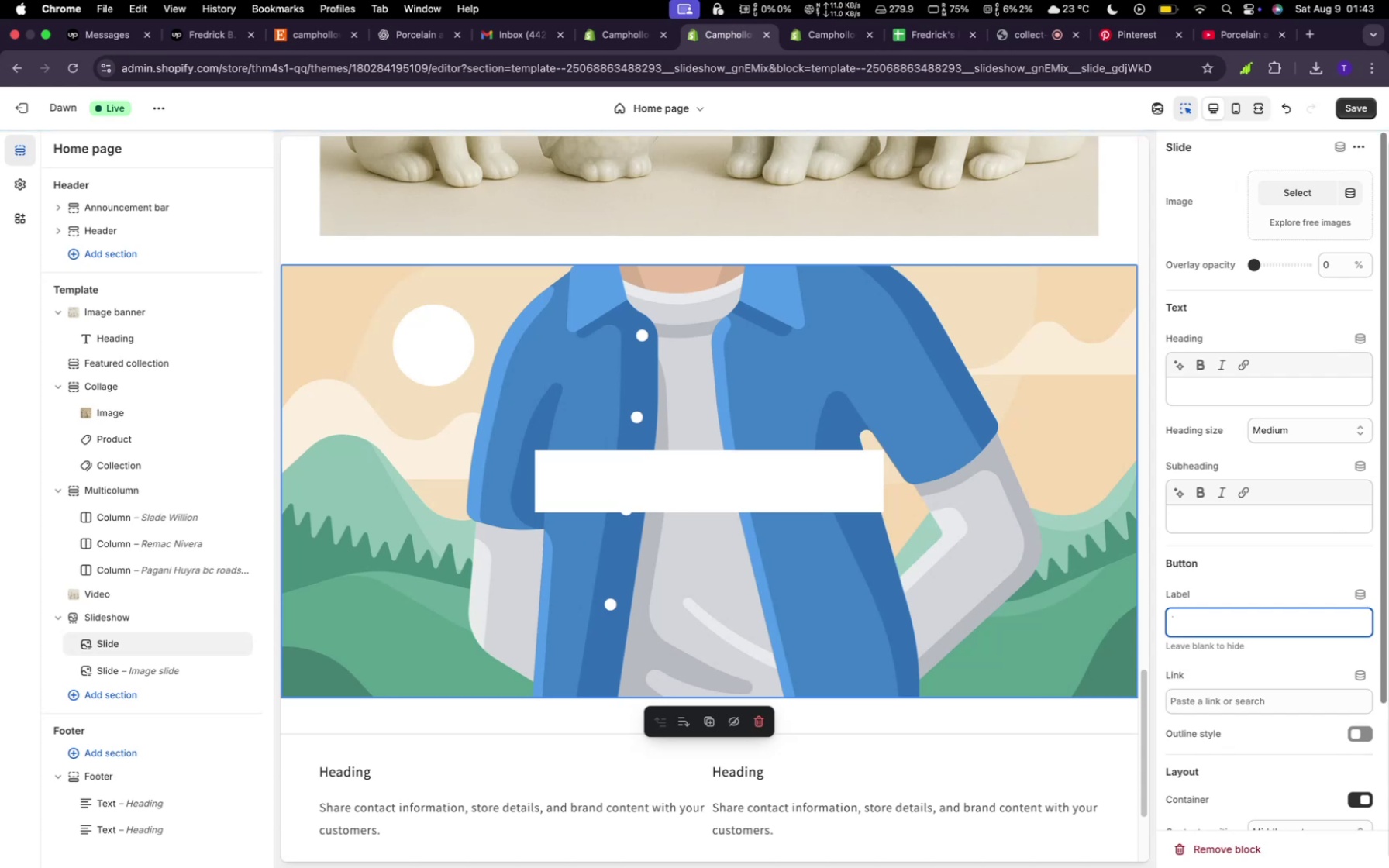 
scroll: coordinate [1282, 653], scroll_direction: down, amount: 2.0
 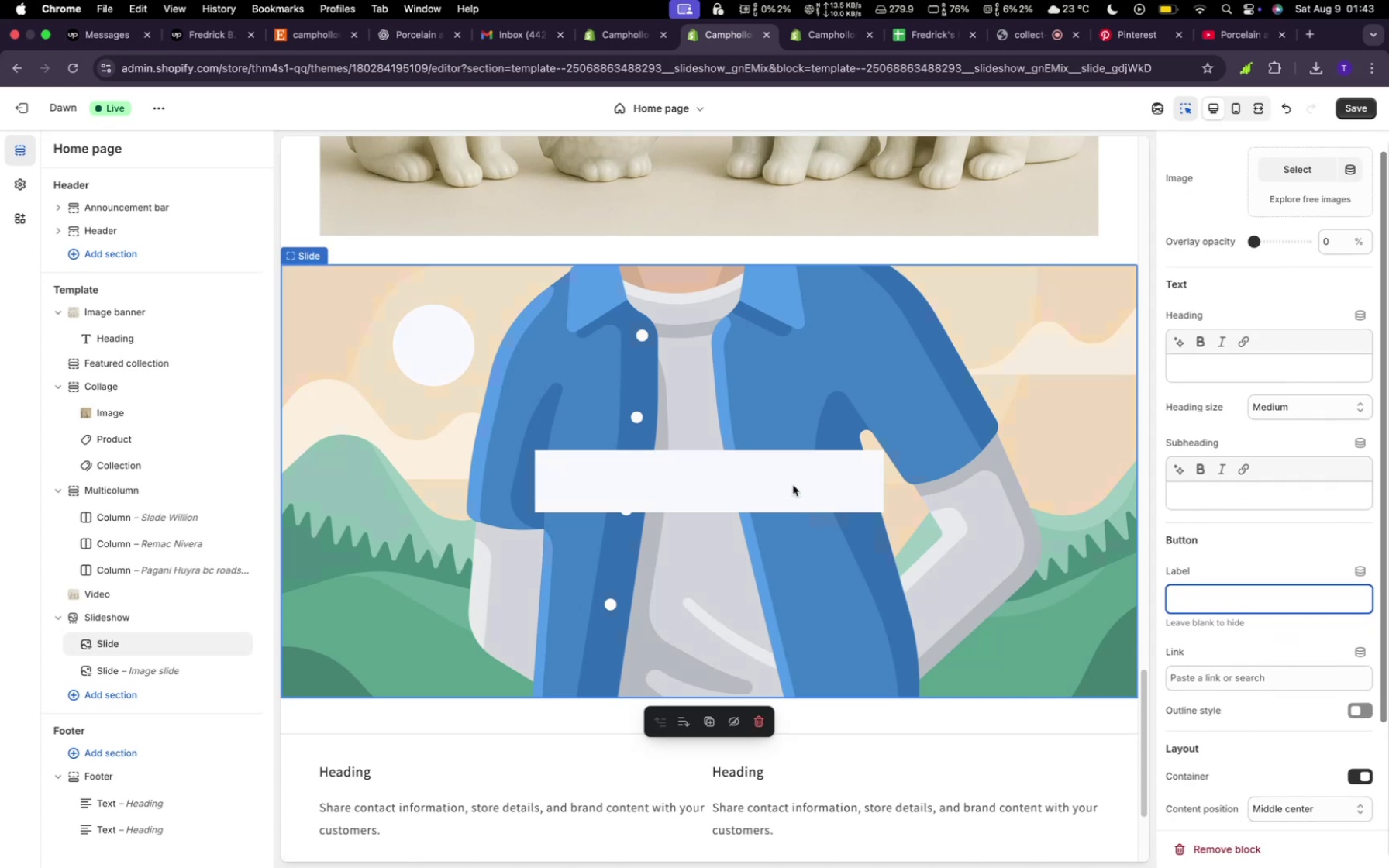 
left_click([785, 474])
 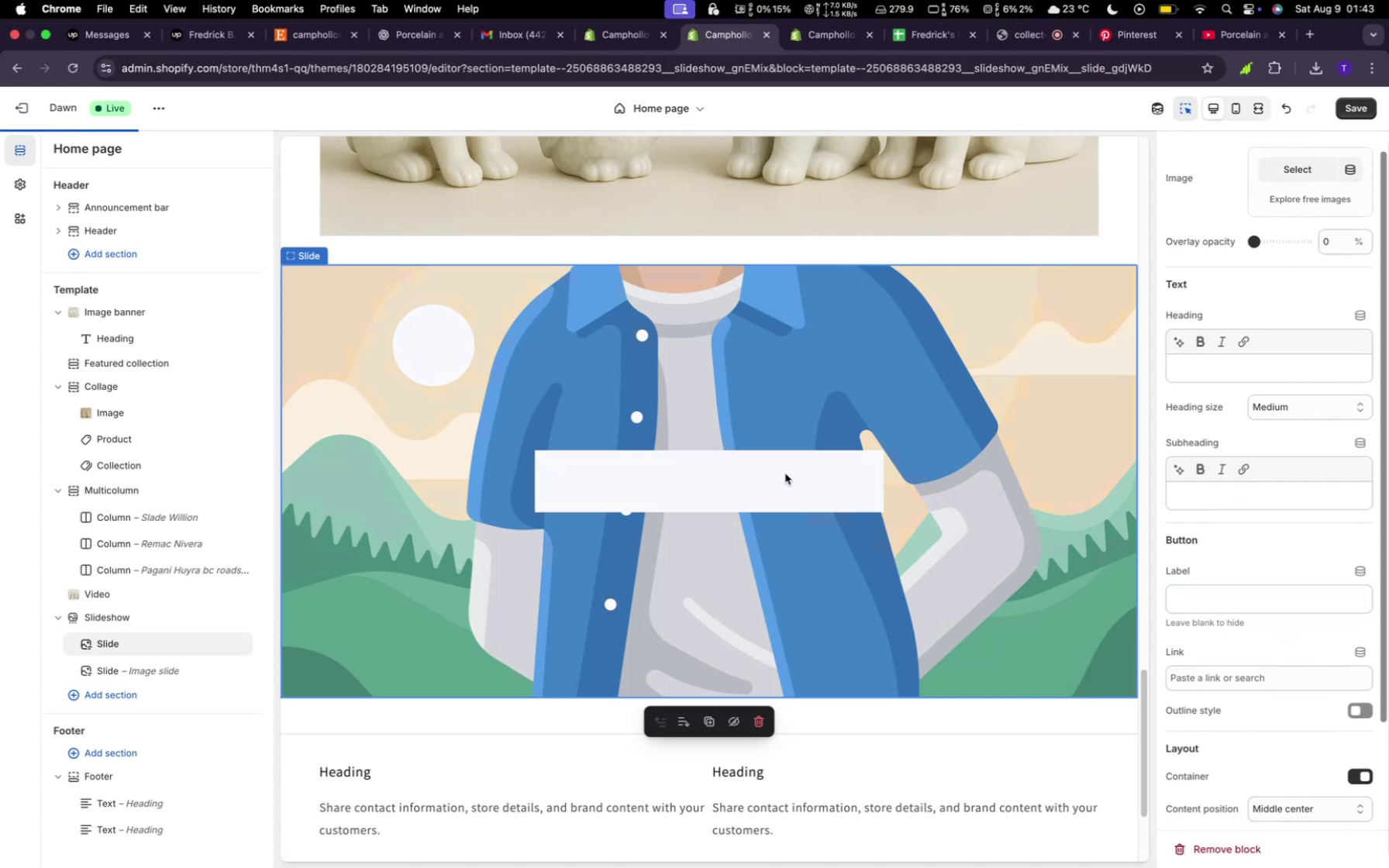 
left_click([785, 474])
 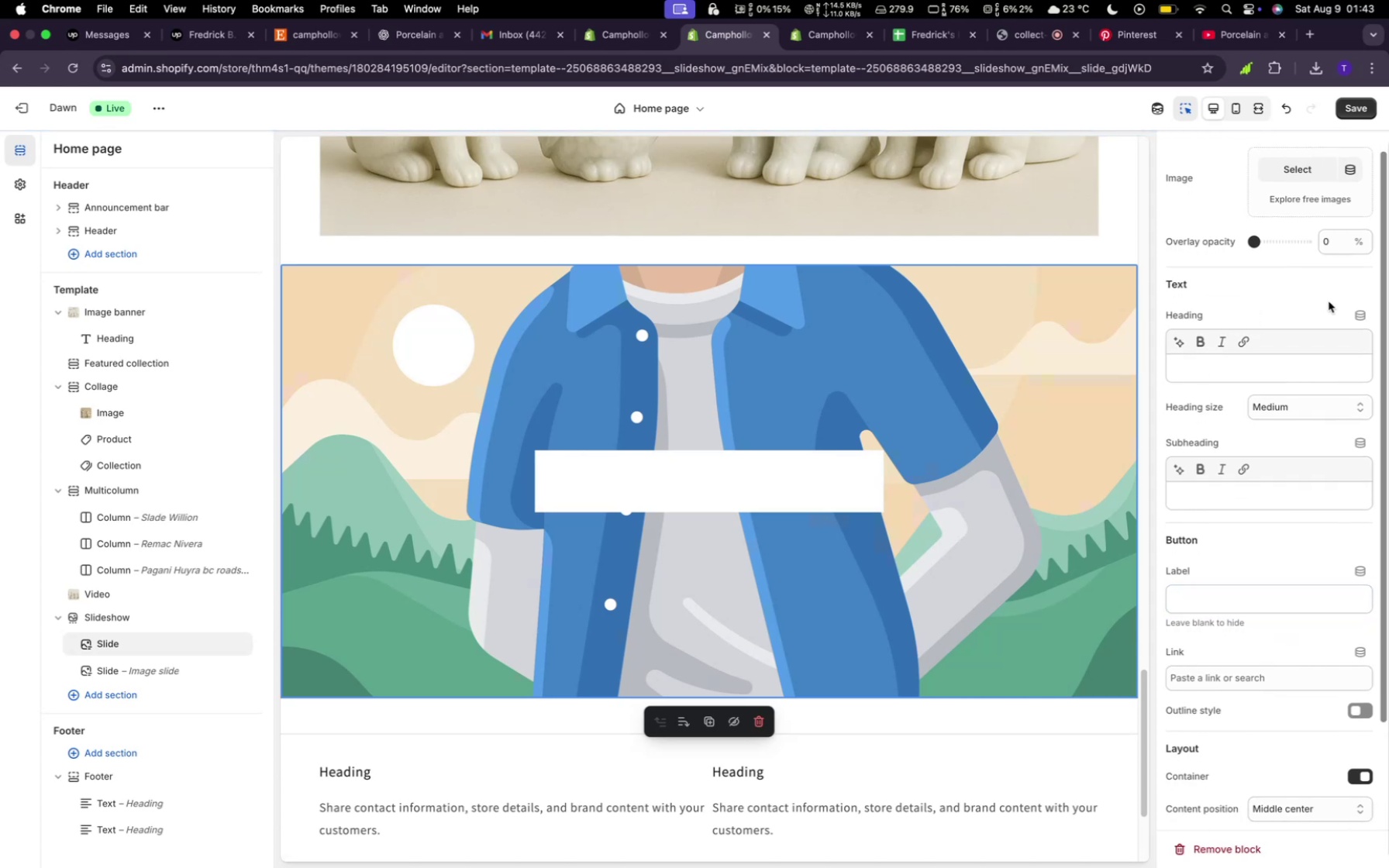 
scroll: coordinate [1321, 276], scroll_direction: up, amount: 22.0
 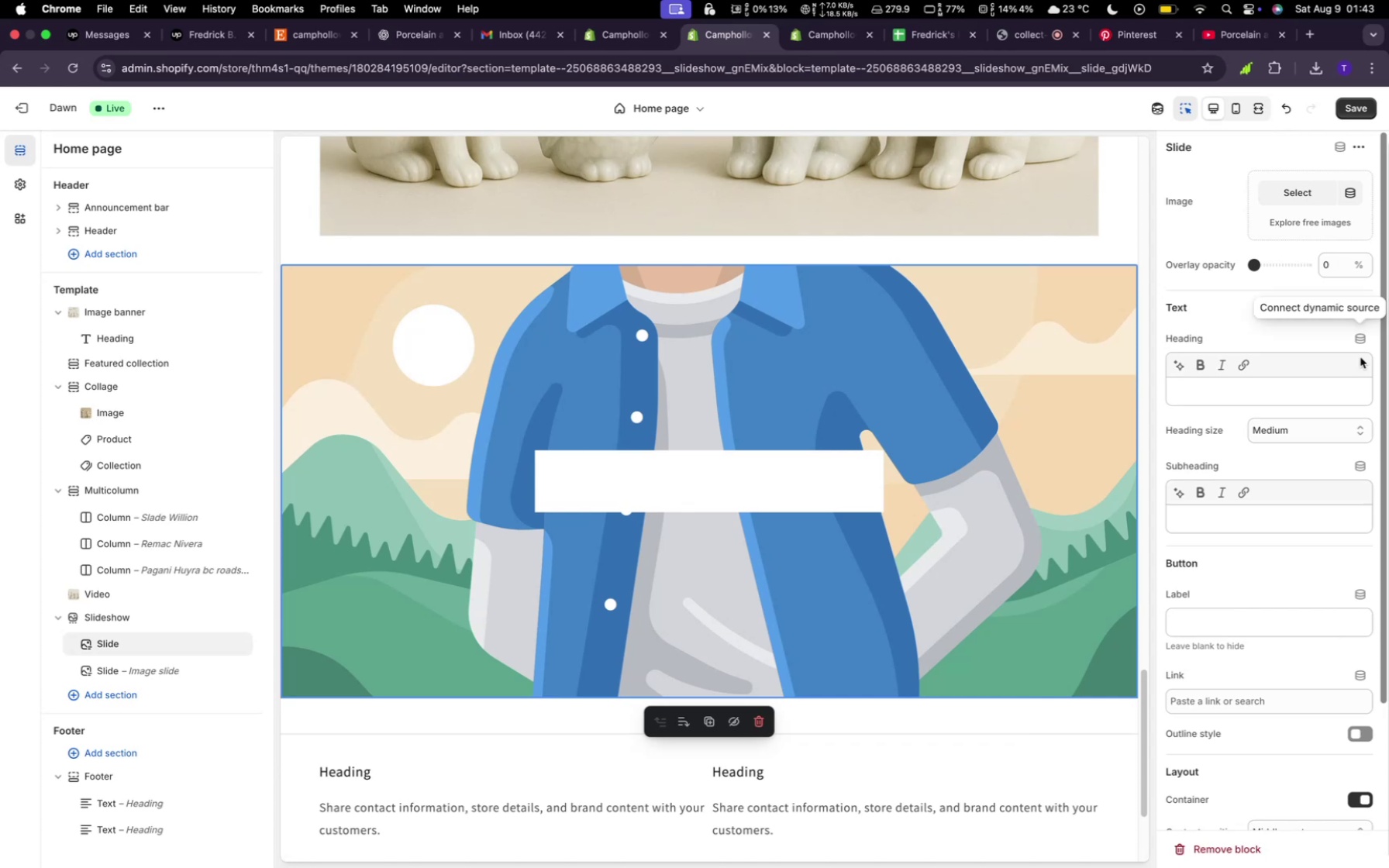 
scroll: coordinate [1372, 437], scroll_direction: down, amount: 21.0
 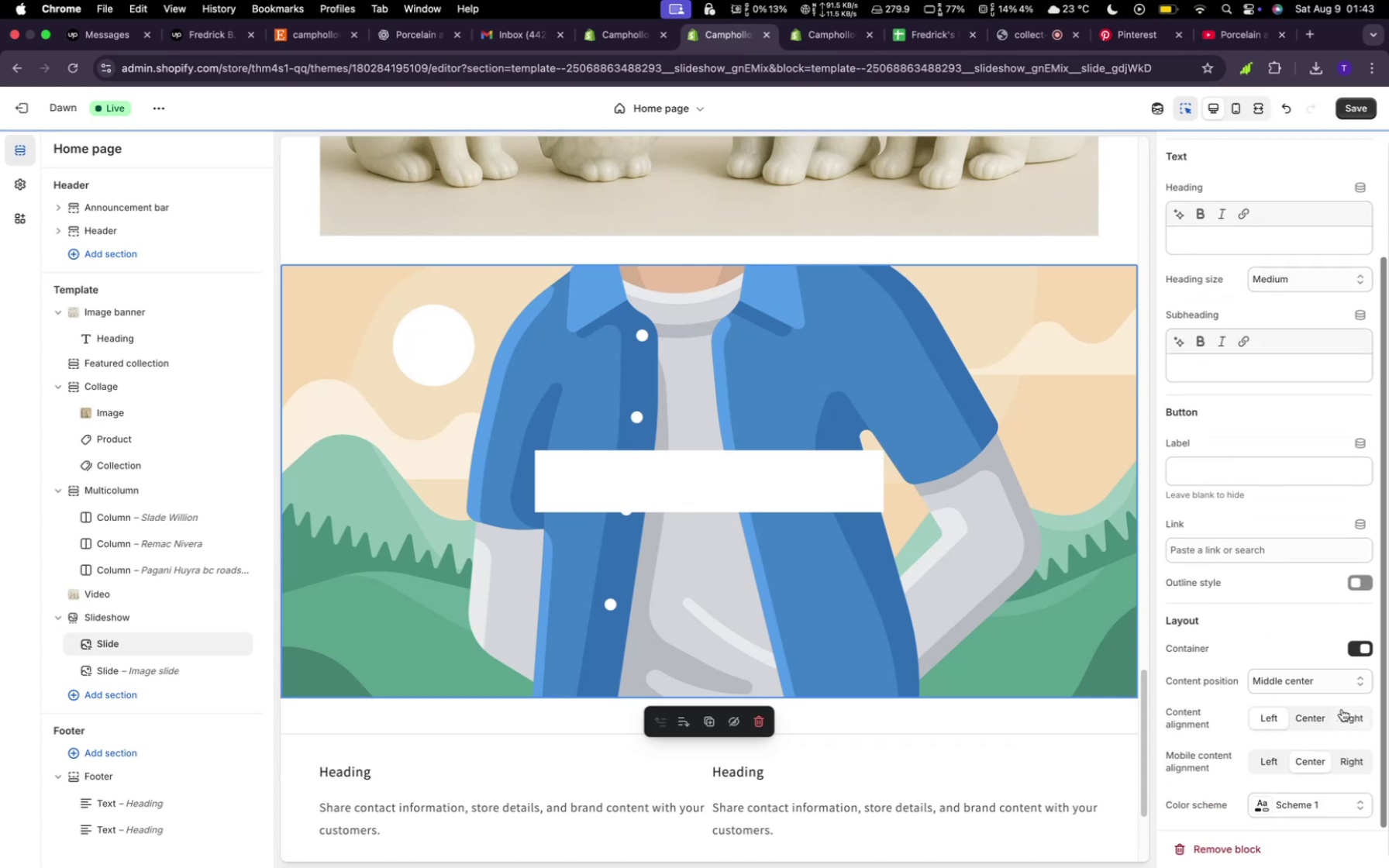 
left_click([1349, 711])
 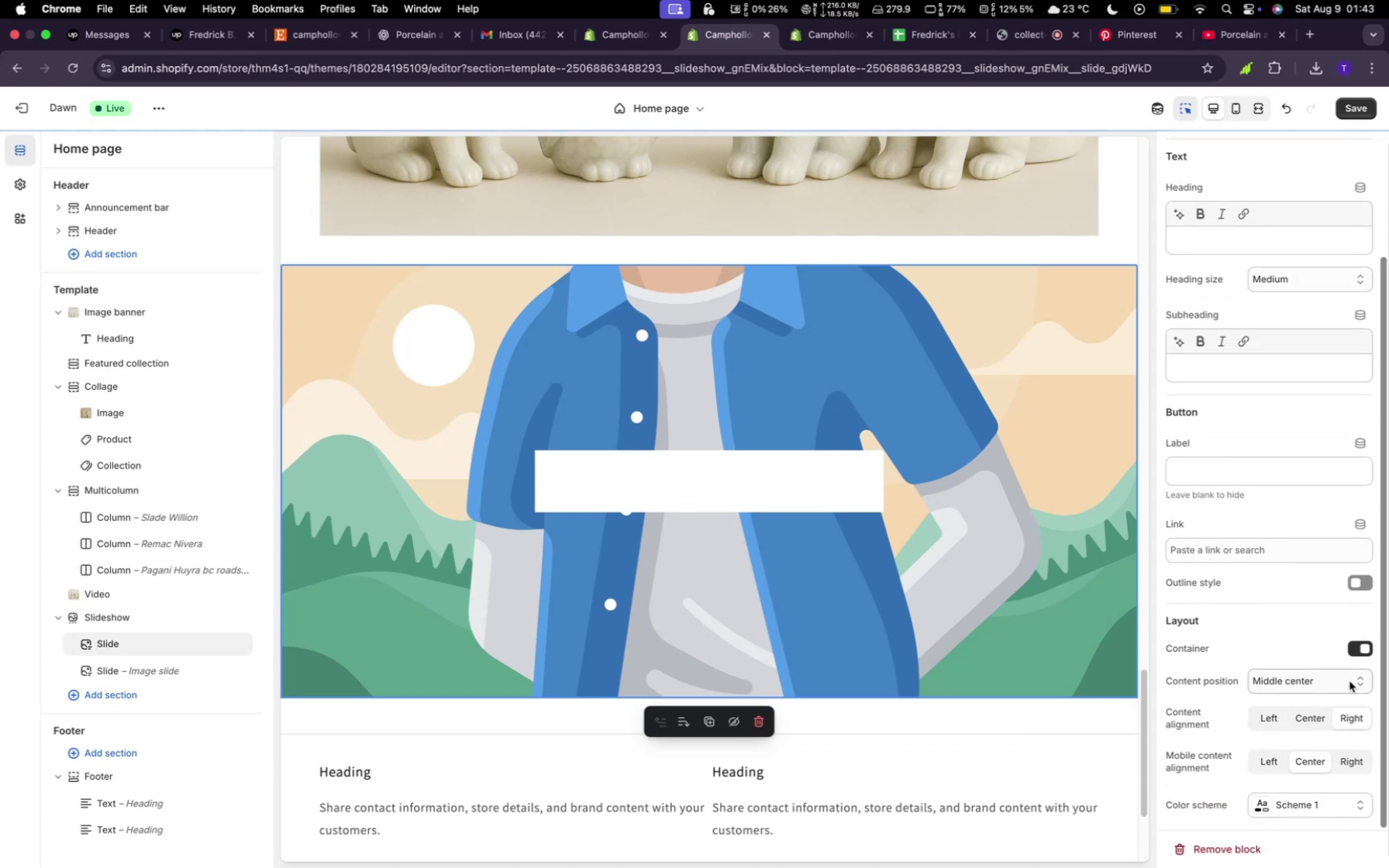 
left_click([1354, 680])
 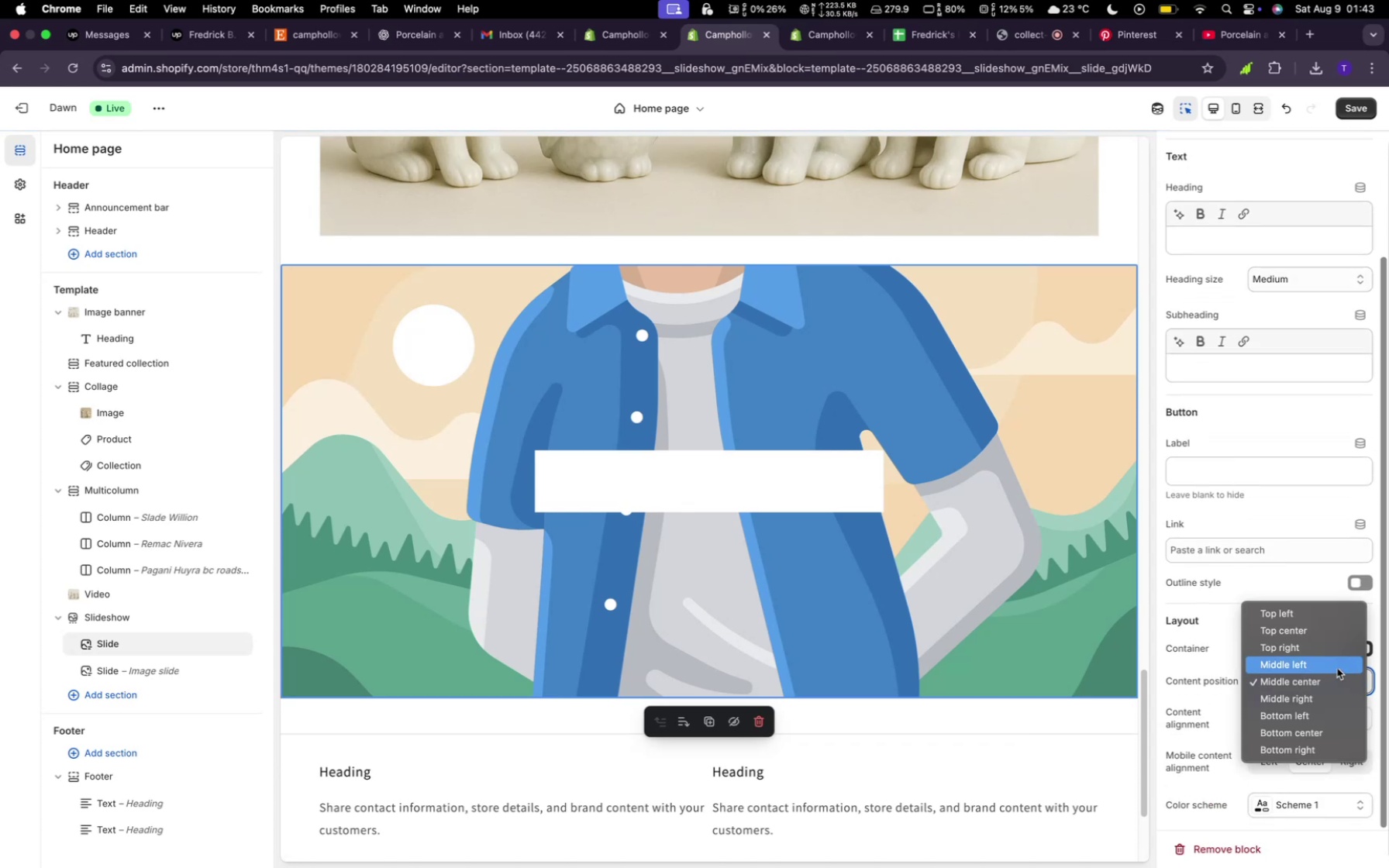 
left_click([1337, 668])
 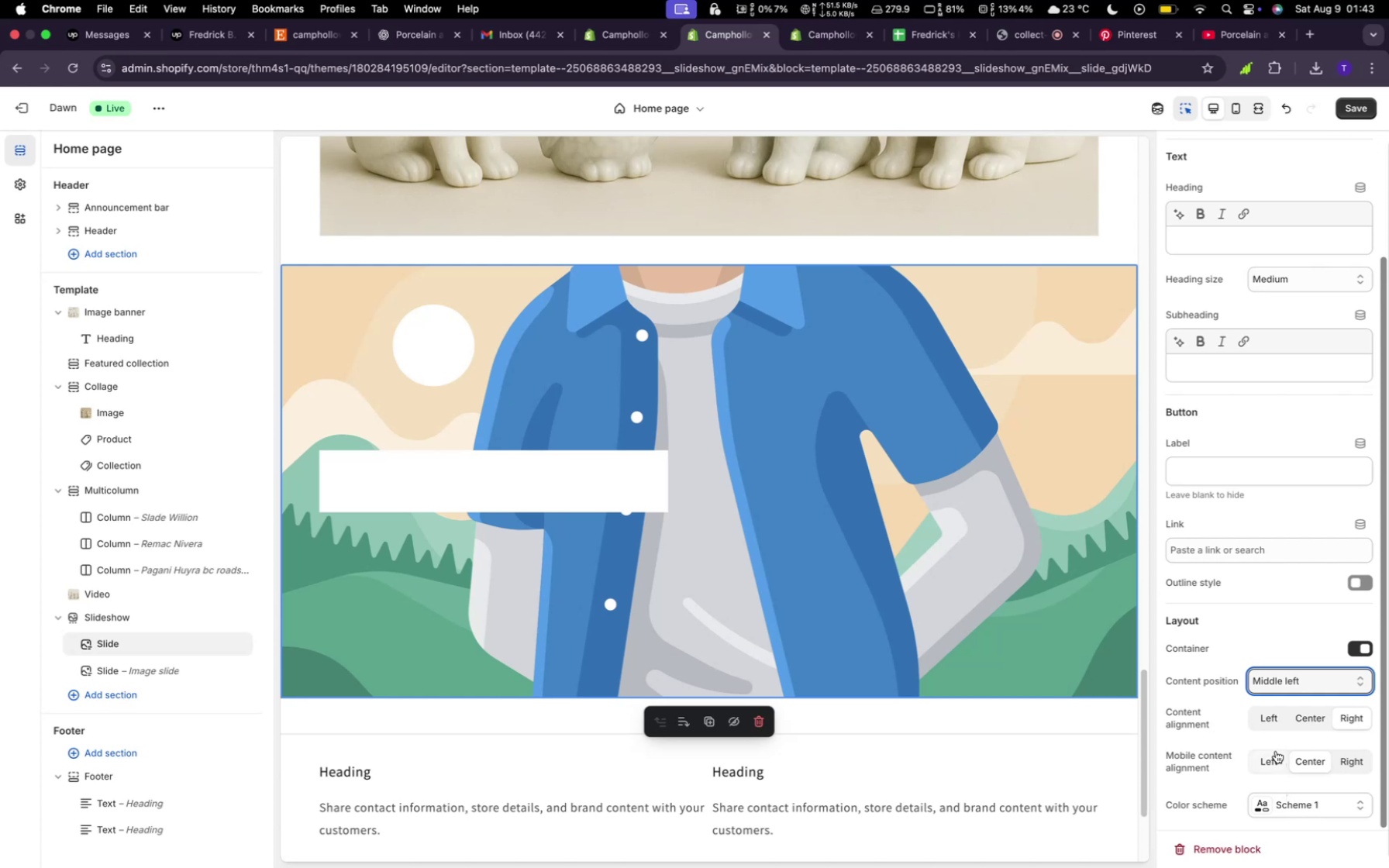 
left_click([1269, 767])
 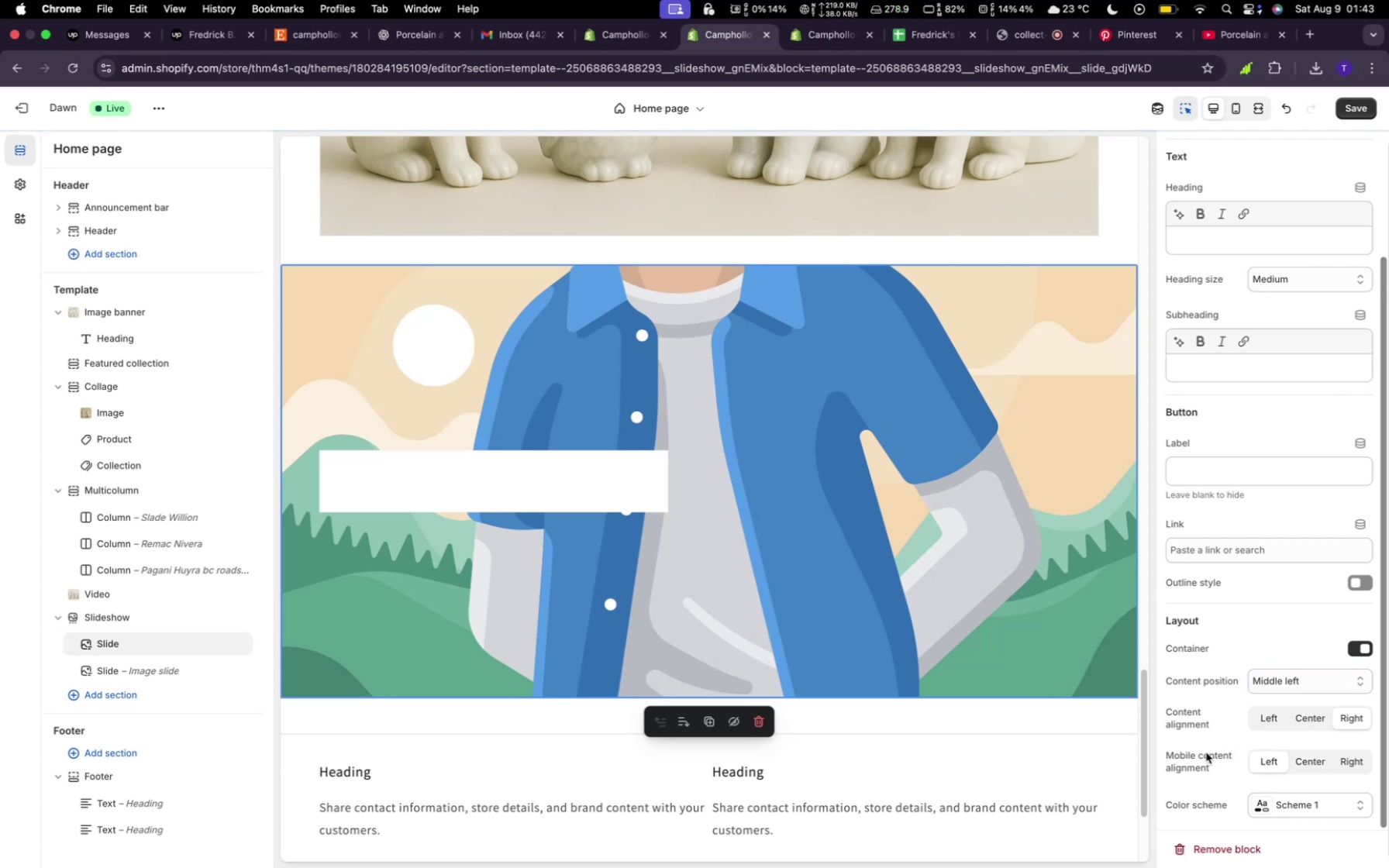 
wait(5.01)
 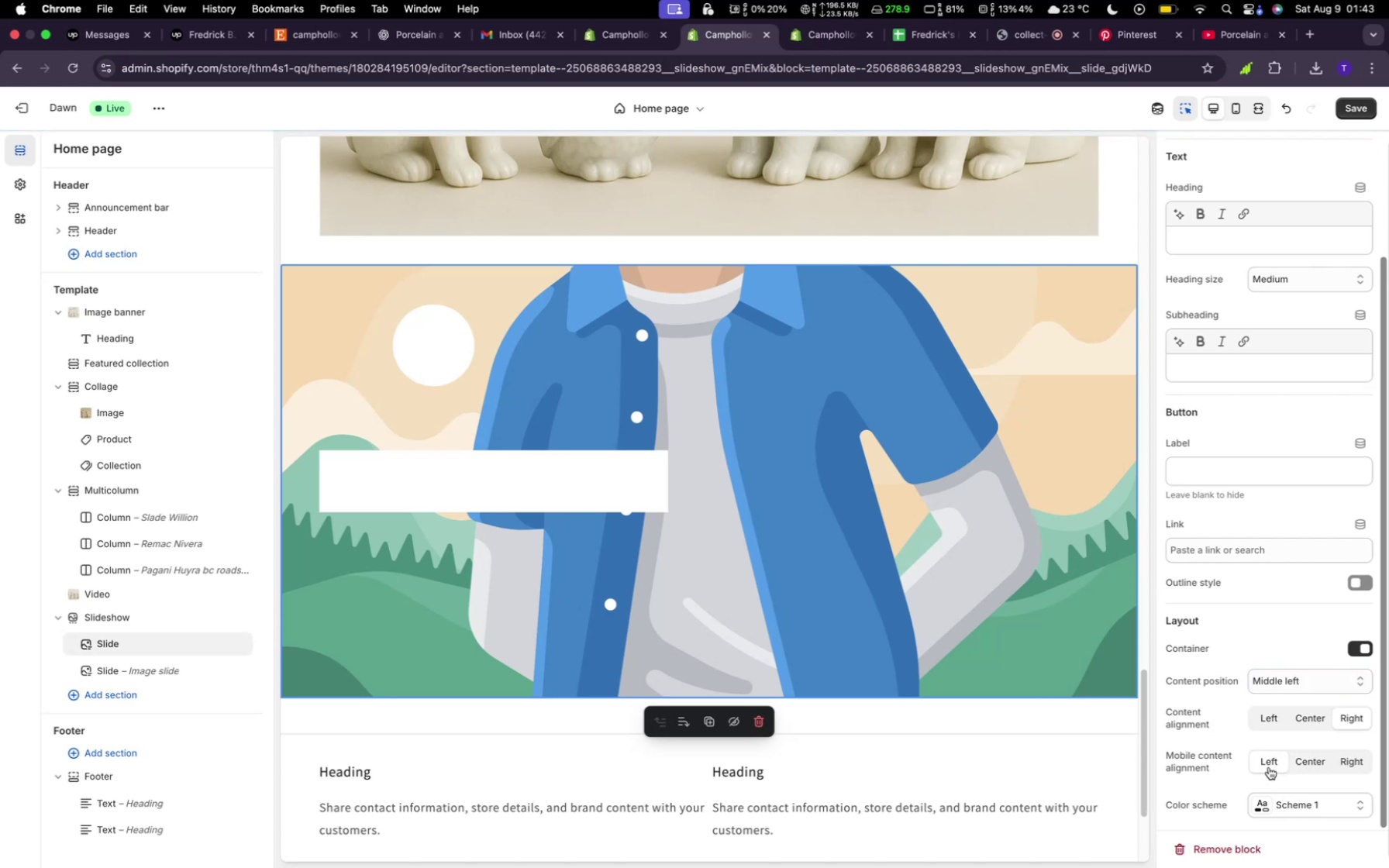 
left_click([1310, 757])
 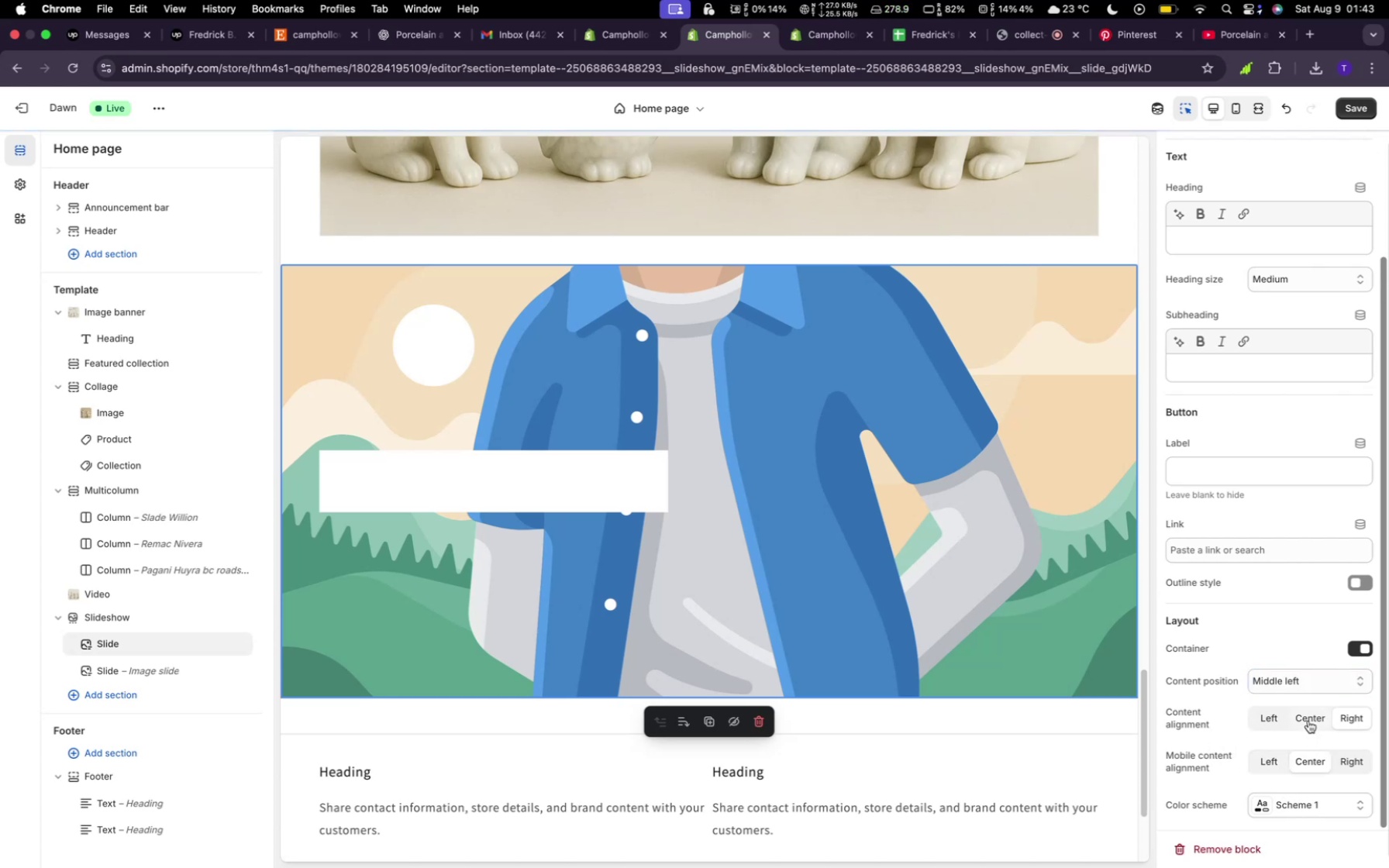 
left_click([1311, 714])
 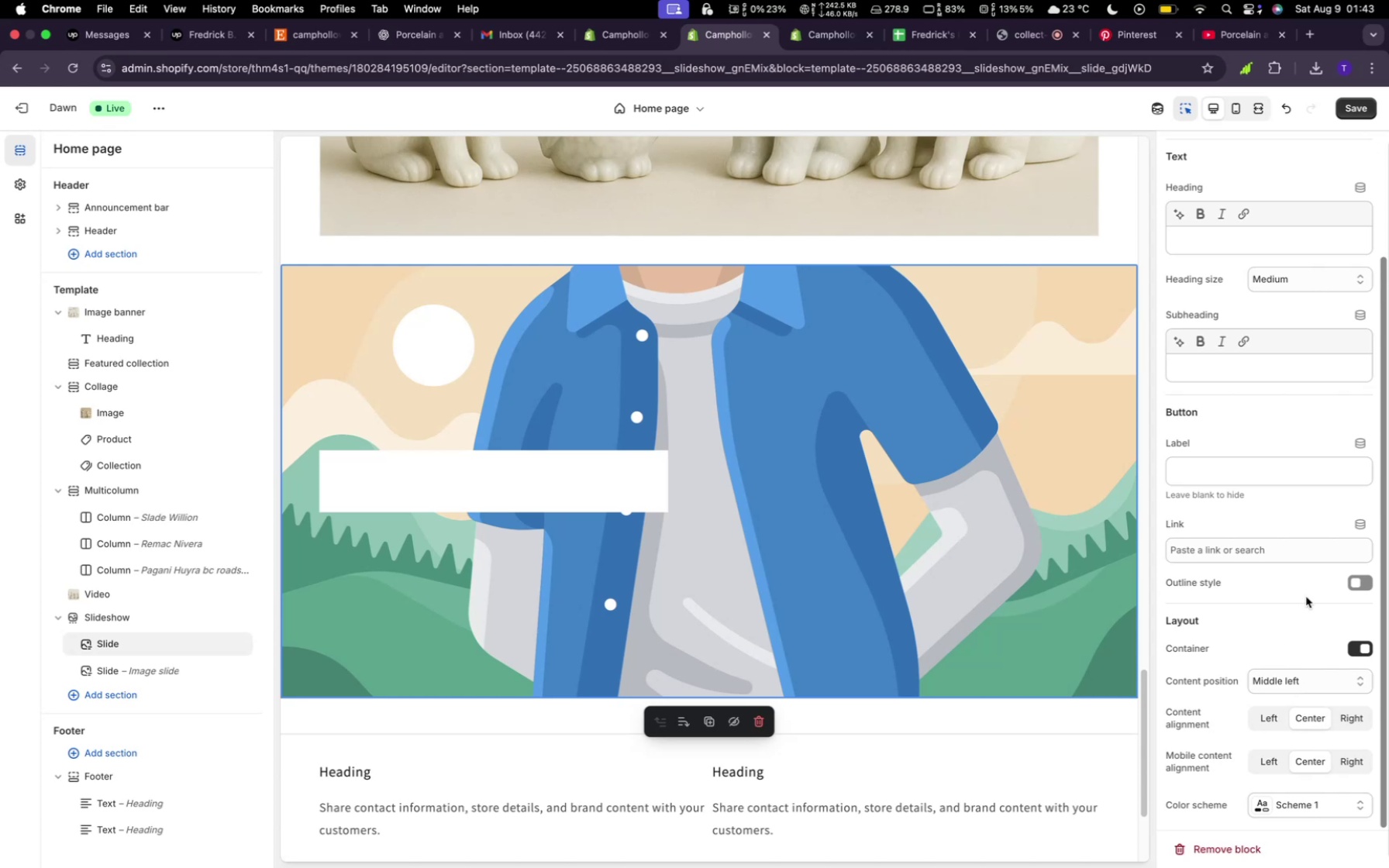 
left_click([1358, 578])
 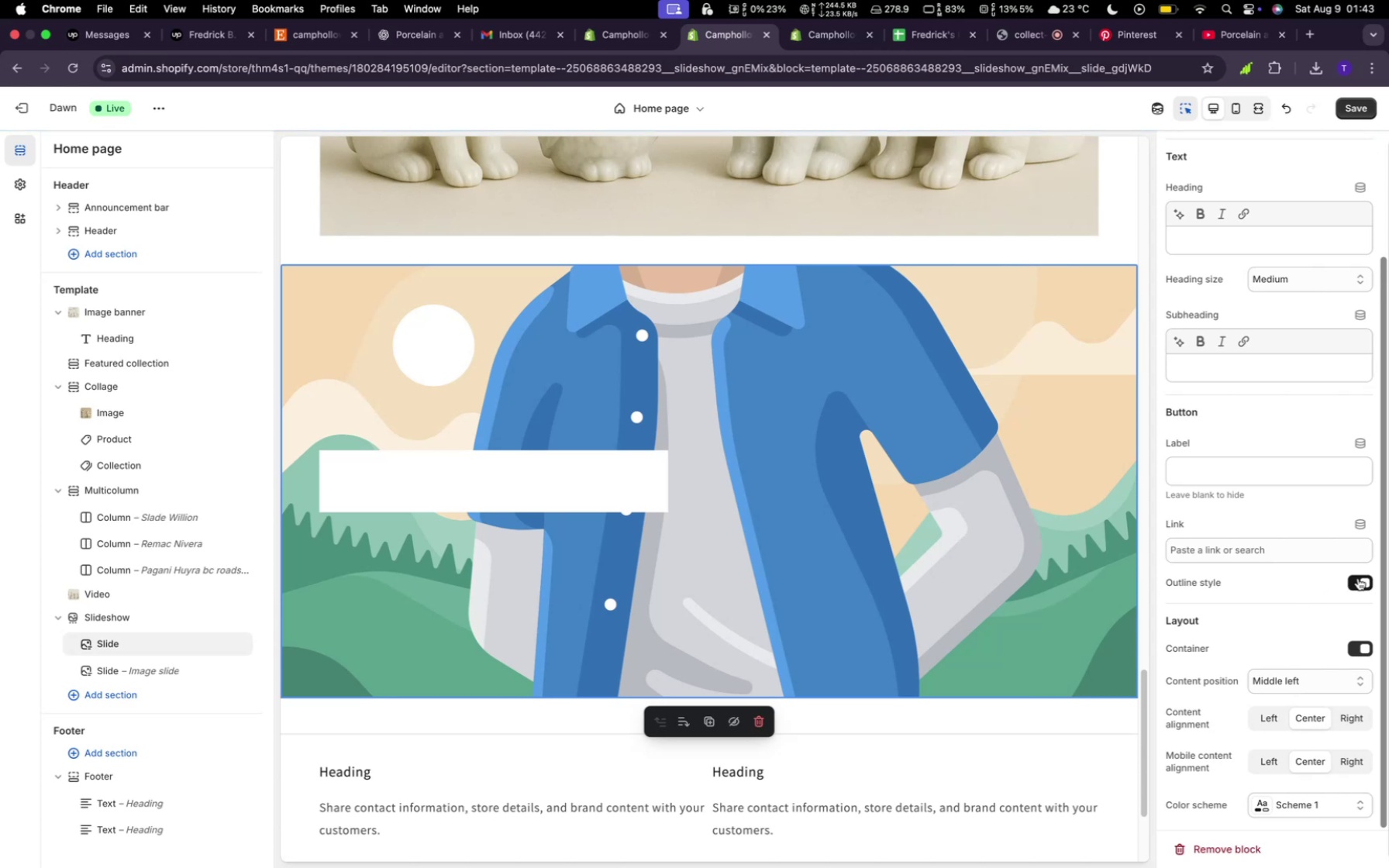 
left_click([1358, 578])
 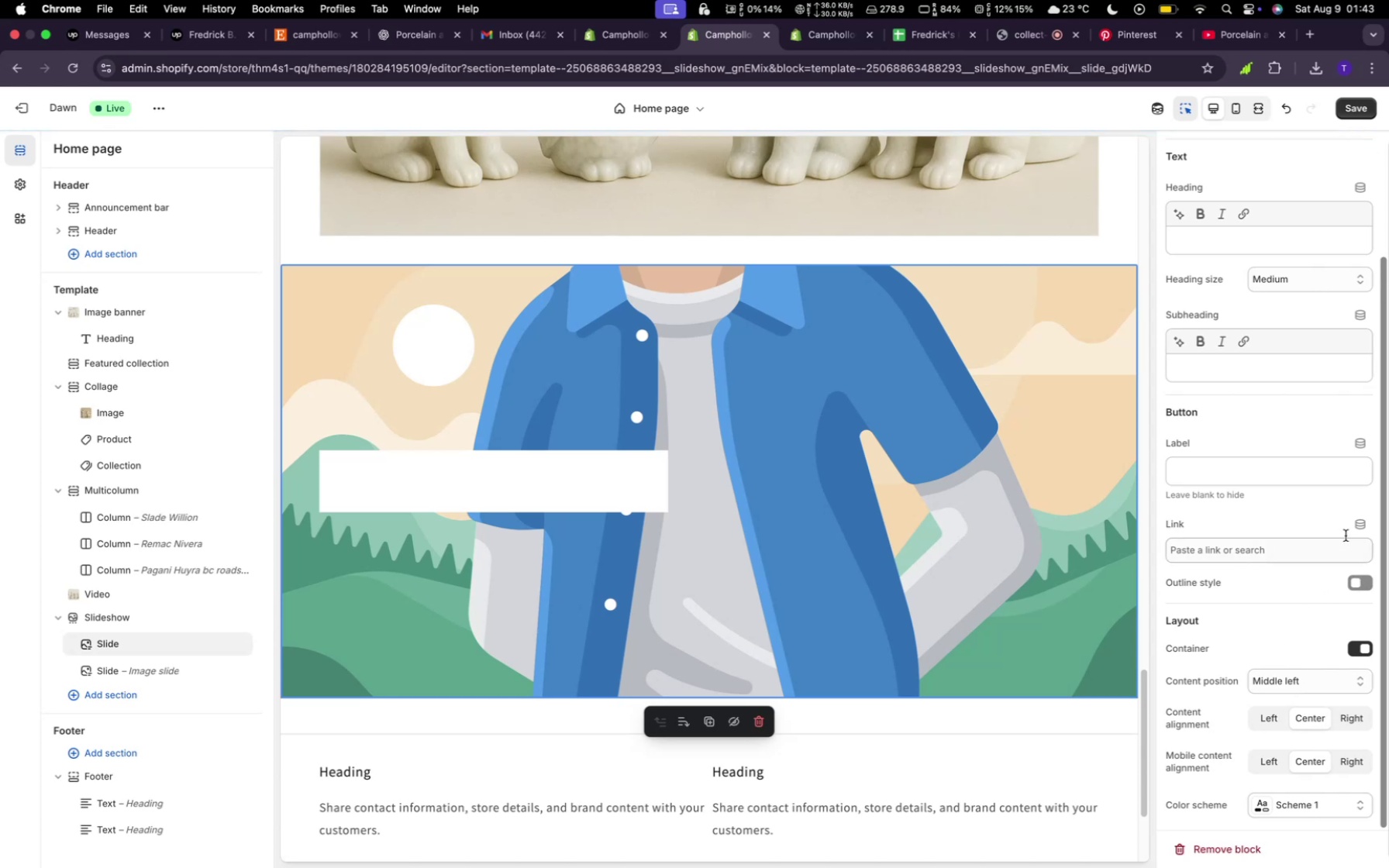 
scroll: coordinate [1346, 534], scroll_direction: up, amount: 35.0
 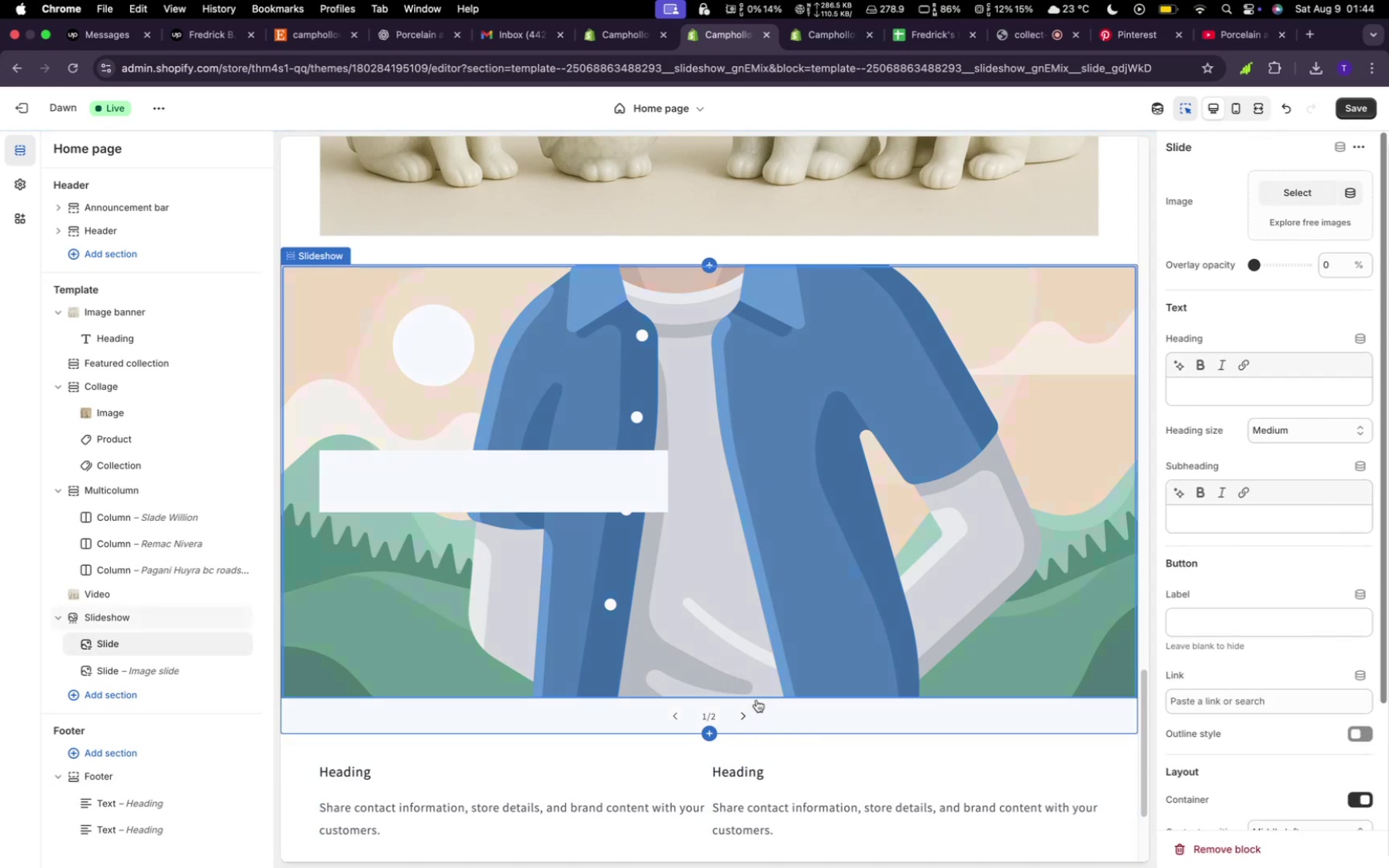 
left_click([764, 632])
 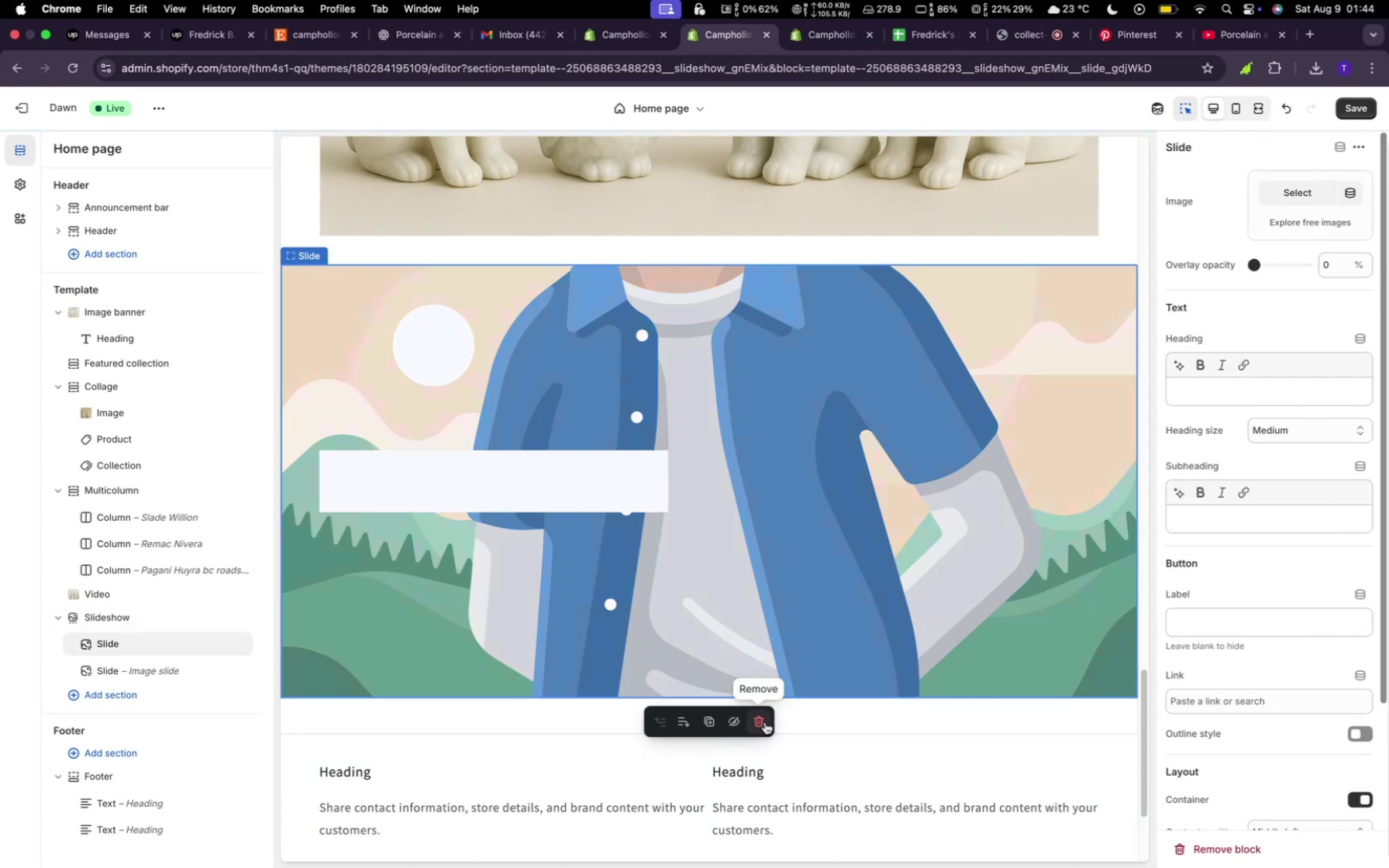 
left_click([765, 722])
 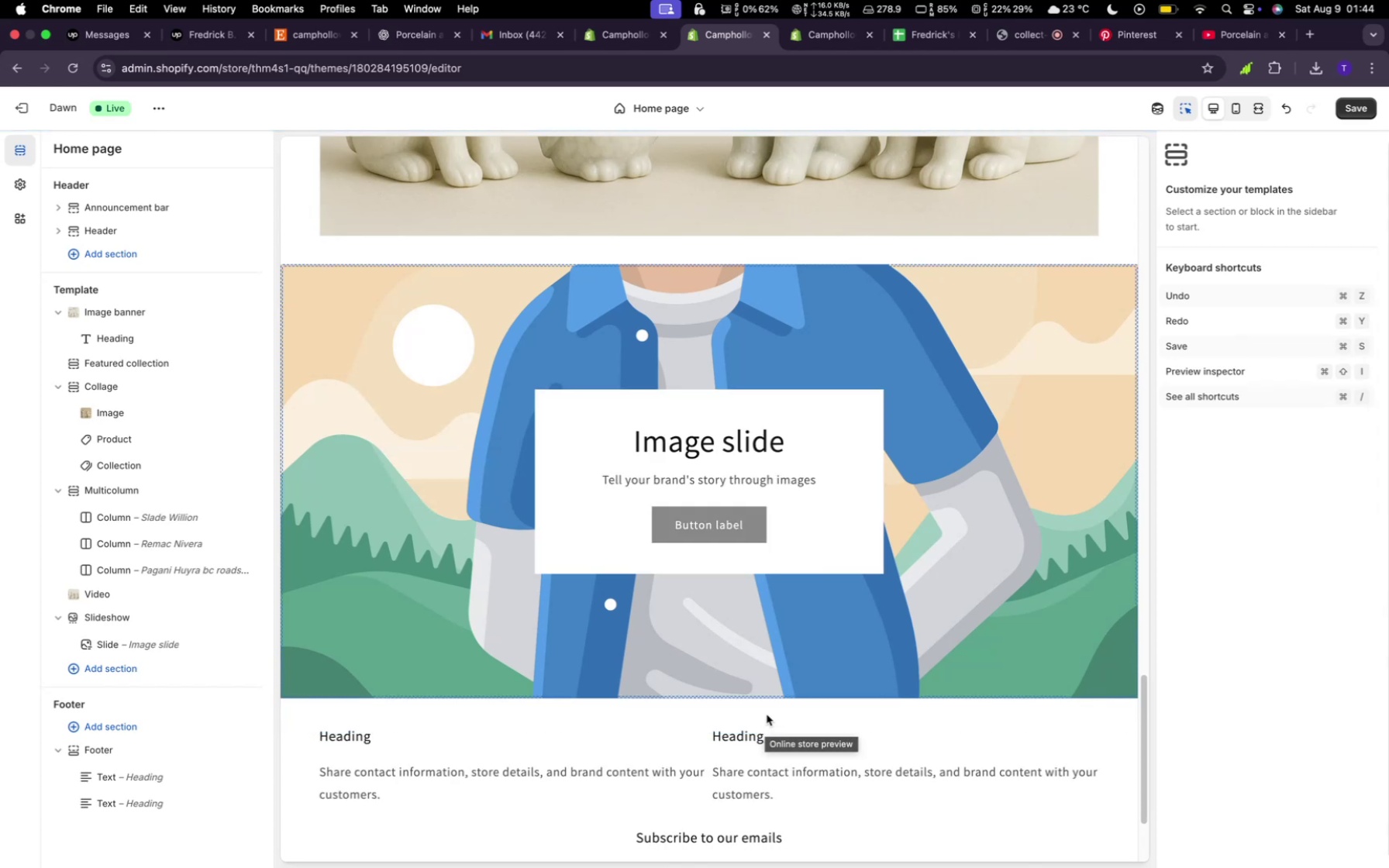 
left_click([772, 640])
 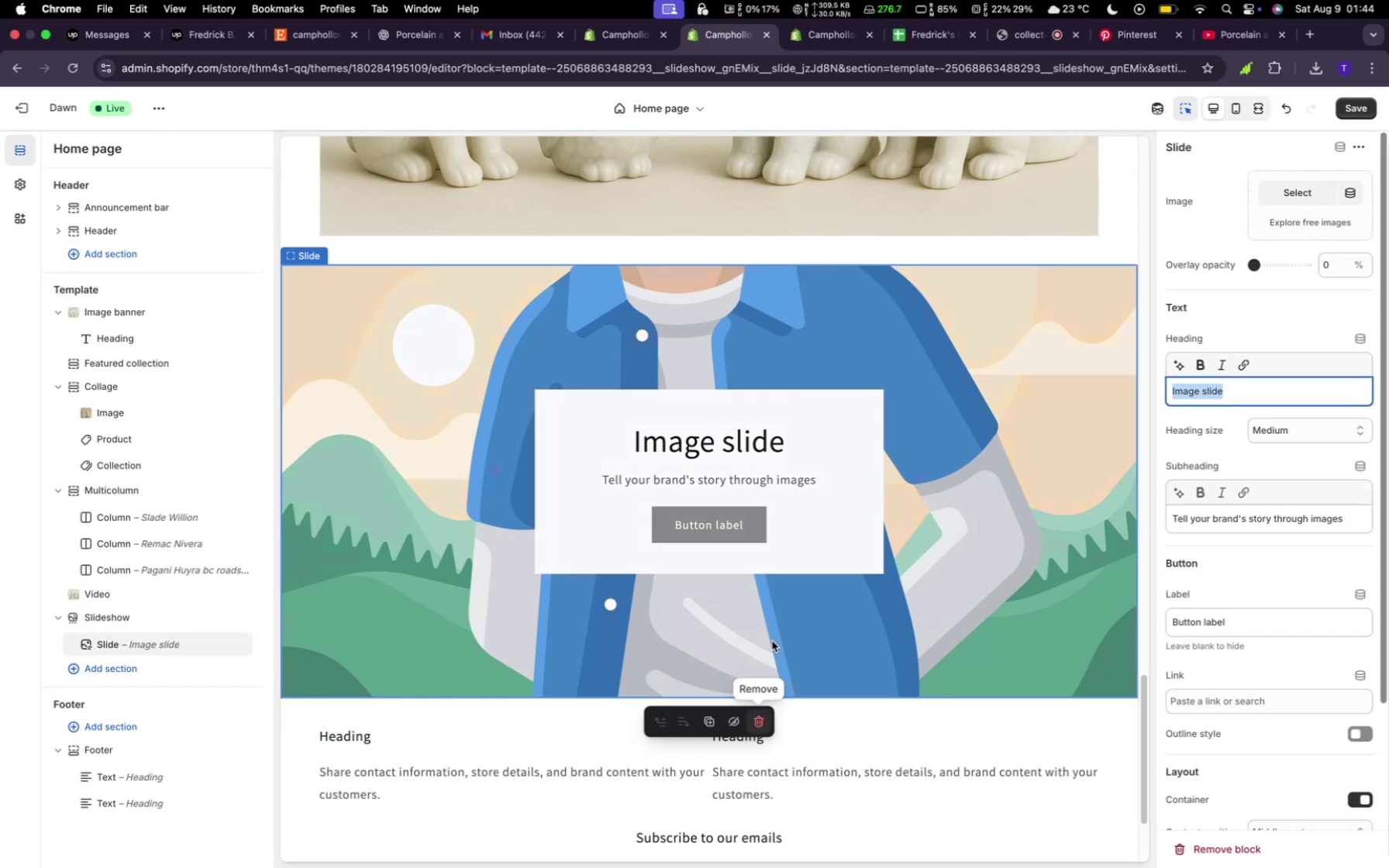 
scroll: coordinate [772, 646], scroll_direction: down, amount: 39.0
 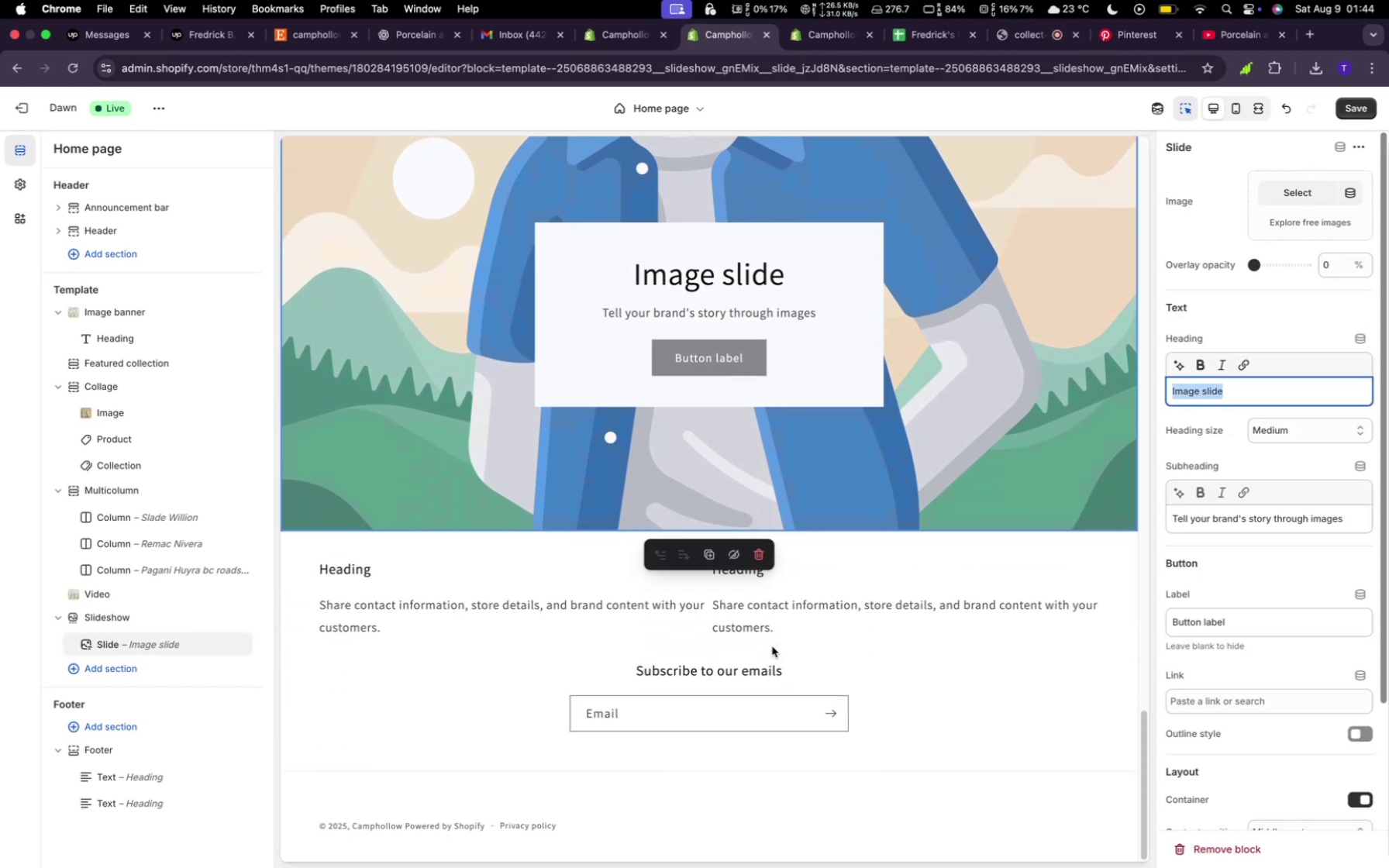 
key(Meta+Z)
 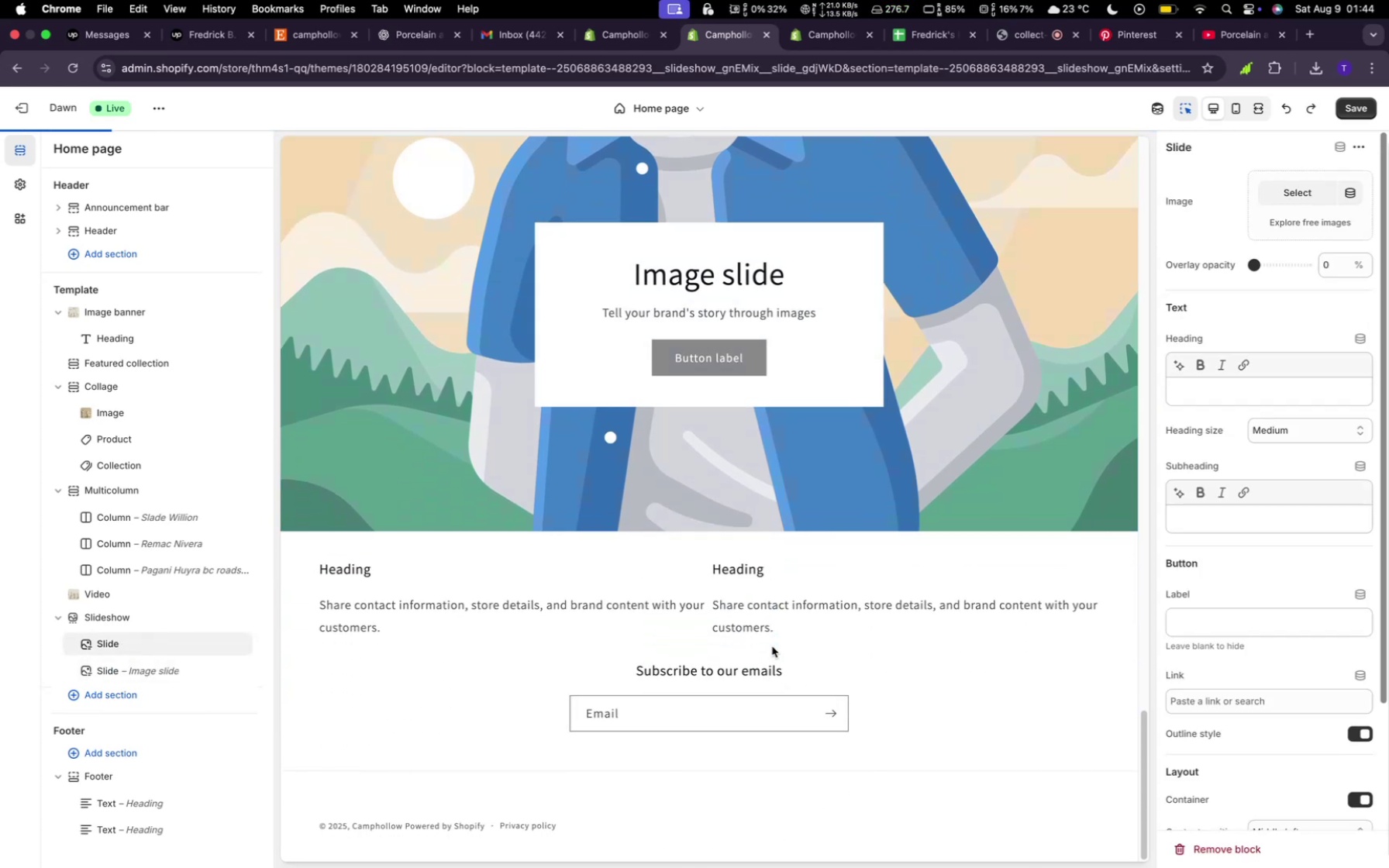 
key(Meta+CommandLeft)
 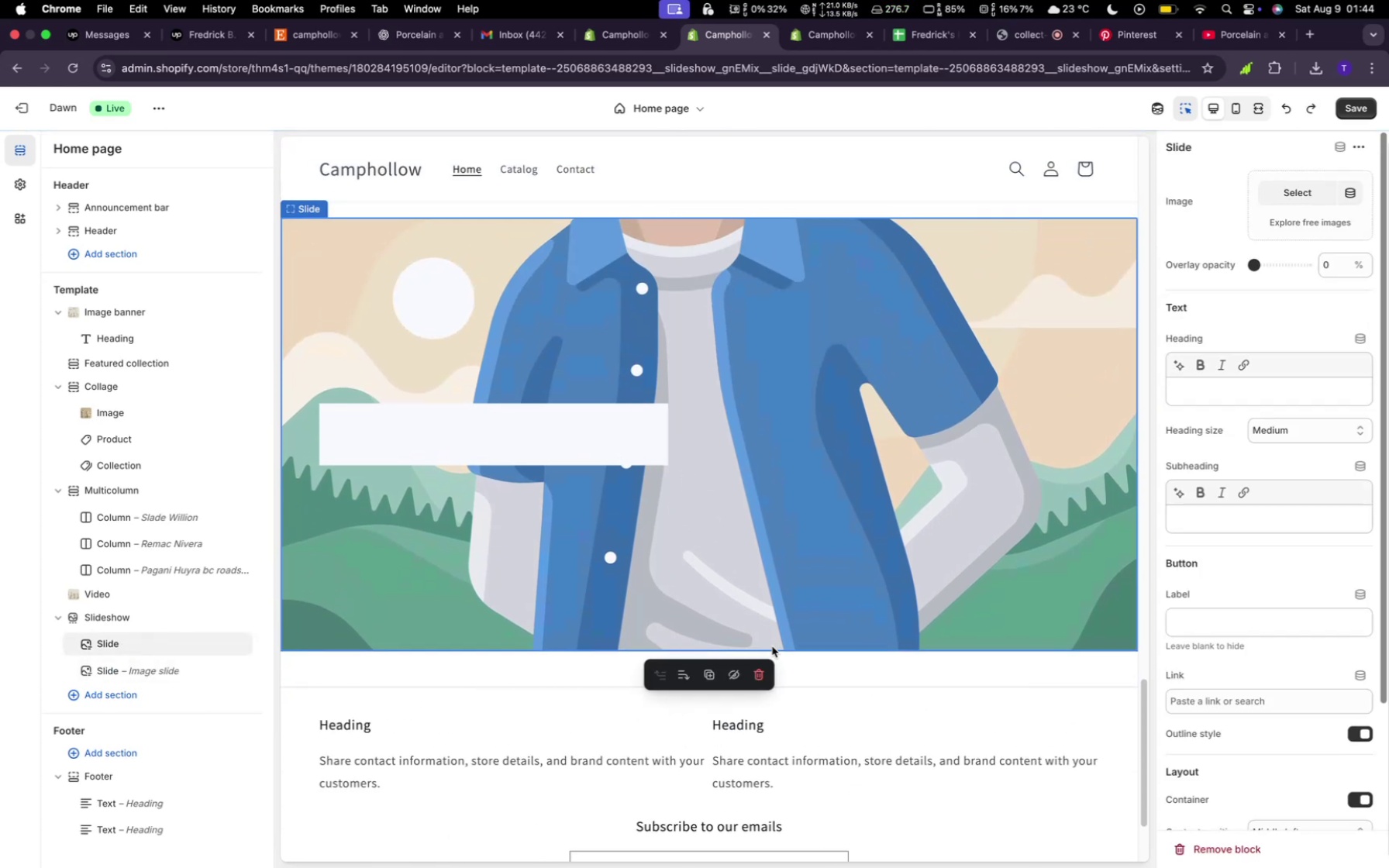 
key(Meta+Z)
 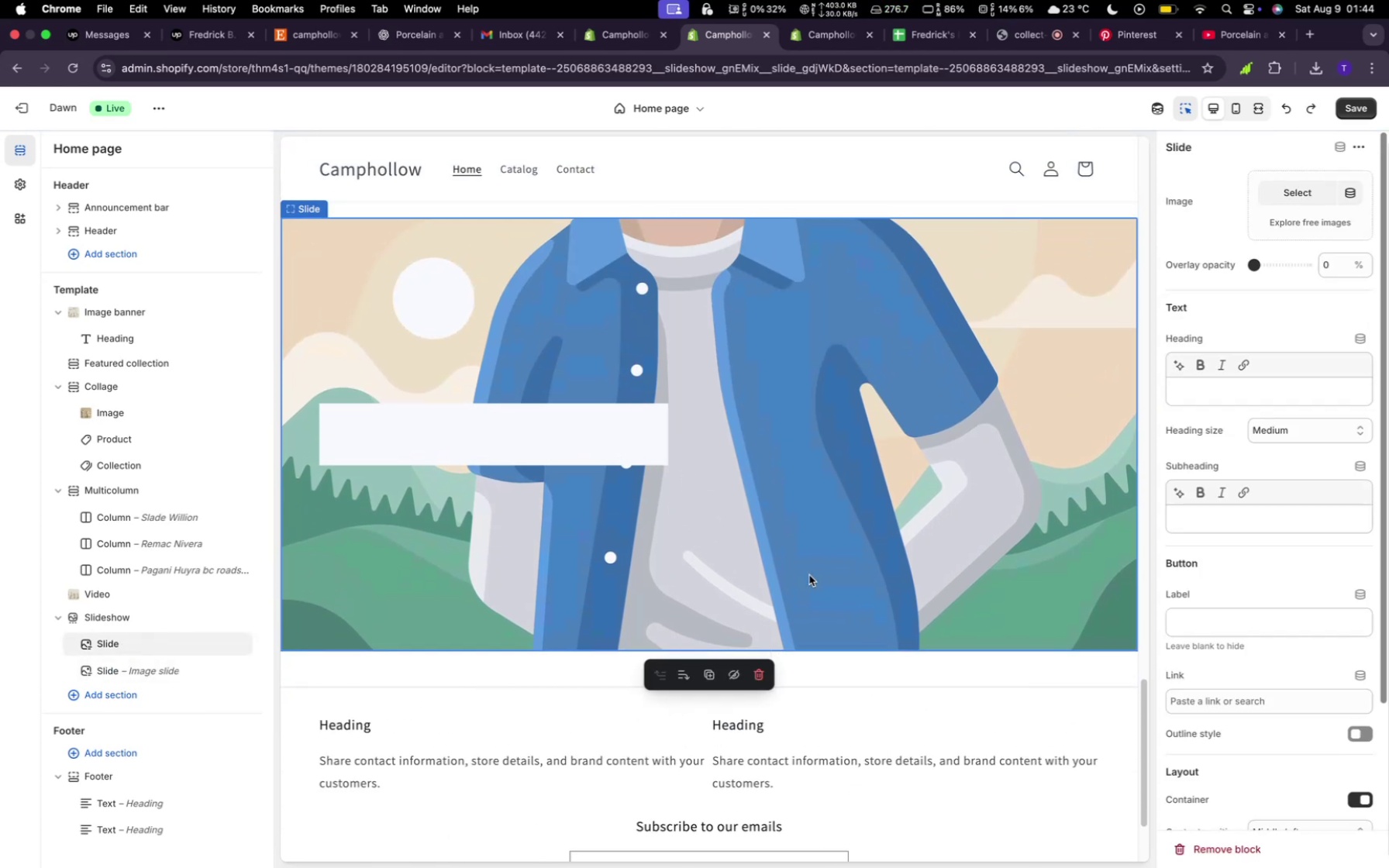 
scroll: coordinate [818, 635], scroll_direction: down, amount: 28.0
 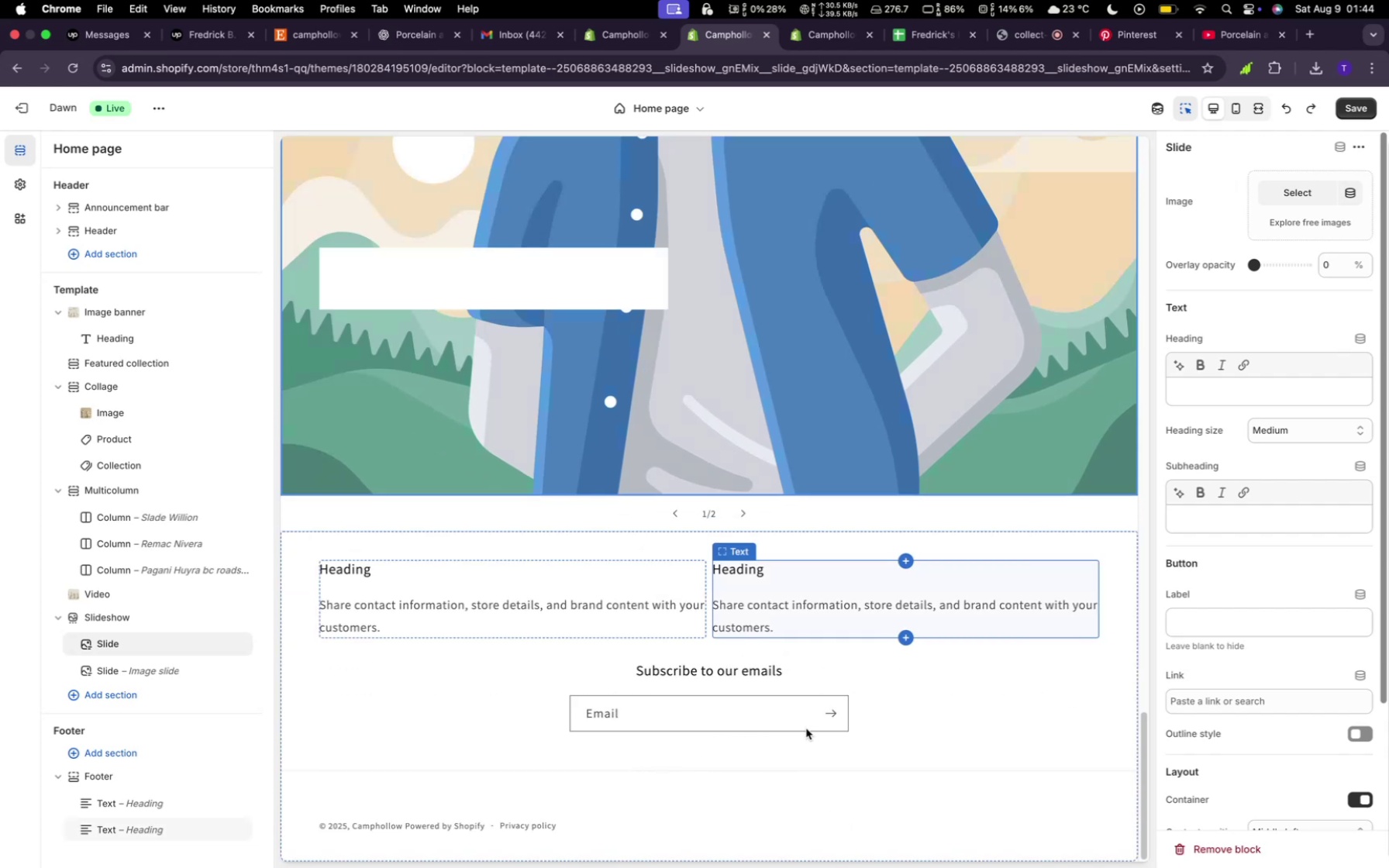 
scroll: coordinate [806, 728], scroll_direction: up, amount: 4.0
 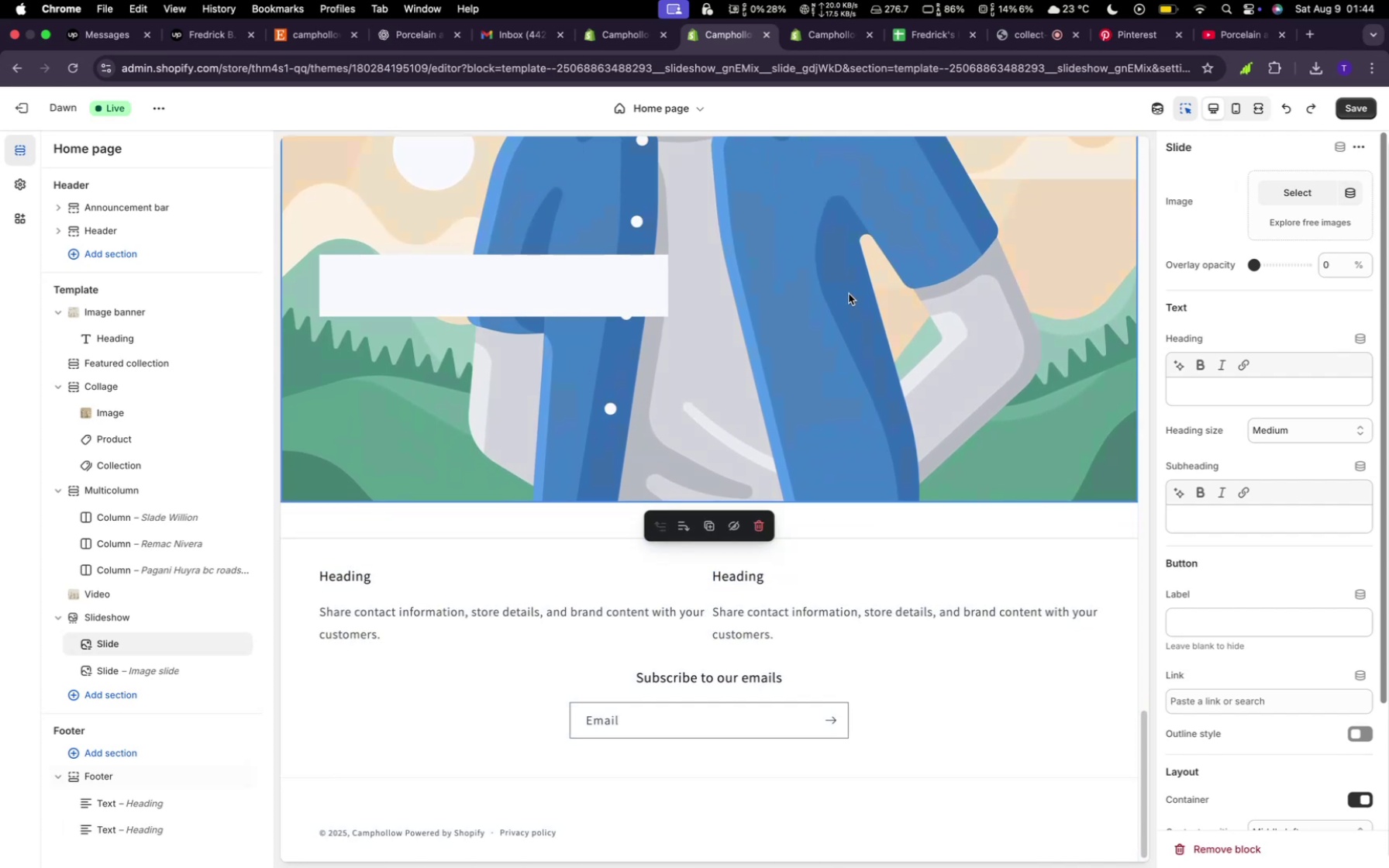 
left_click([849, 294])
 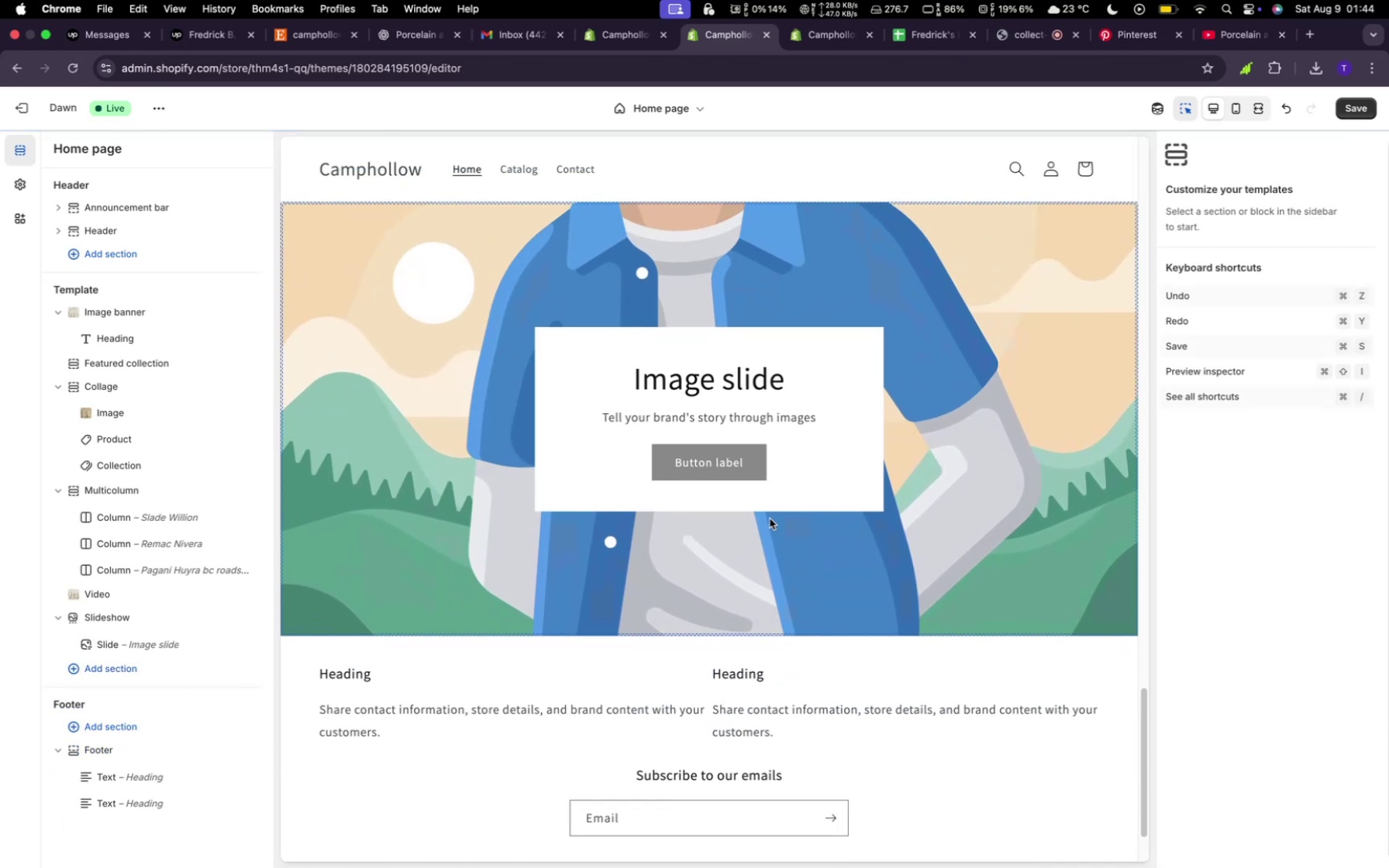 
left_click([779, 544])
 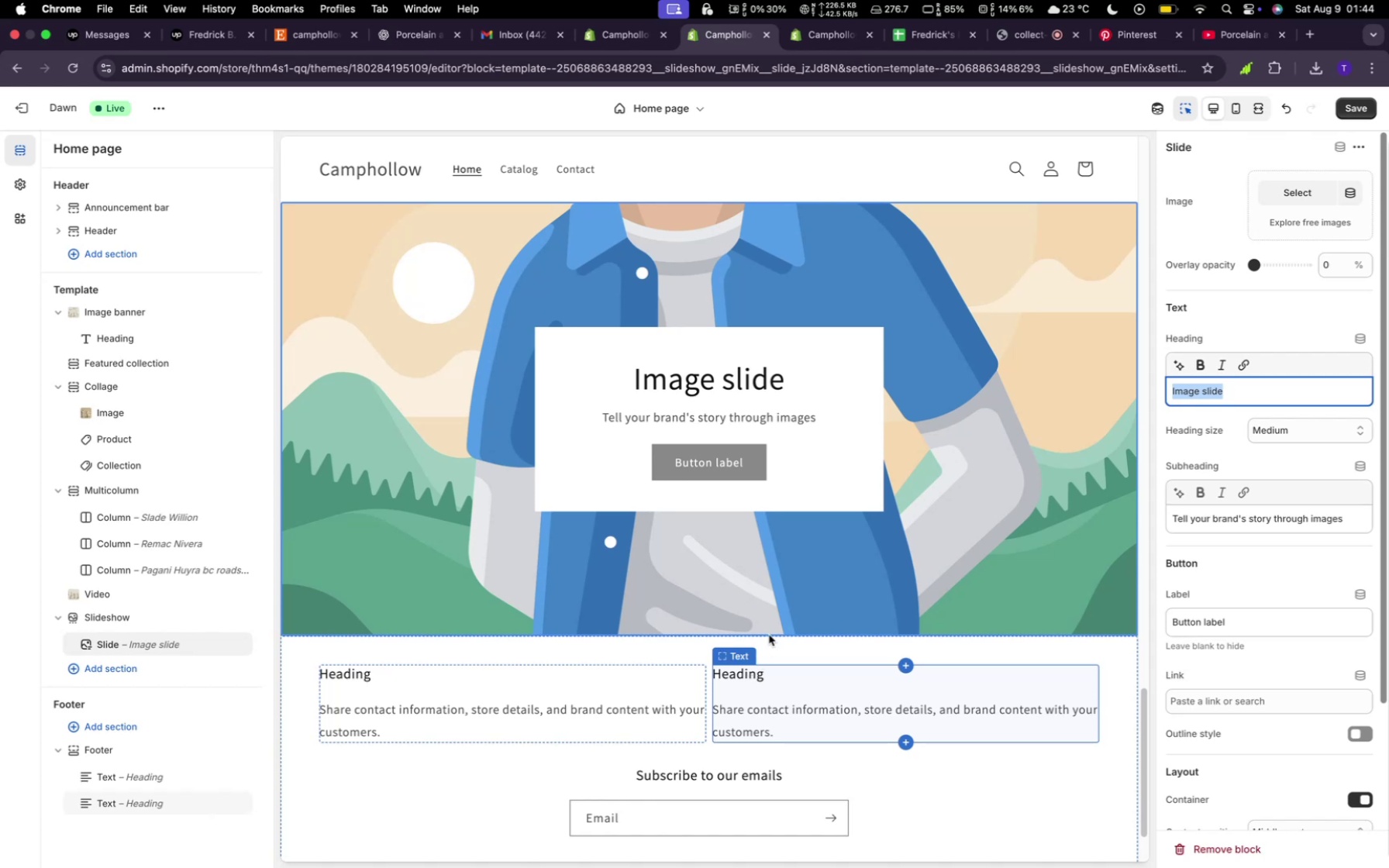 
left_click([784, 574])
 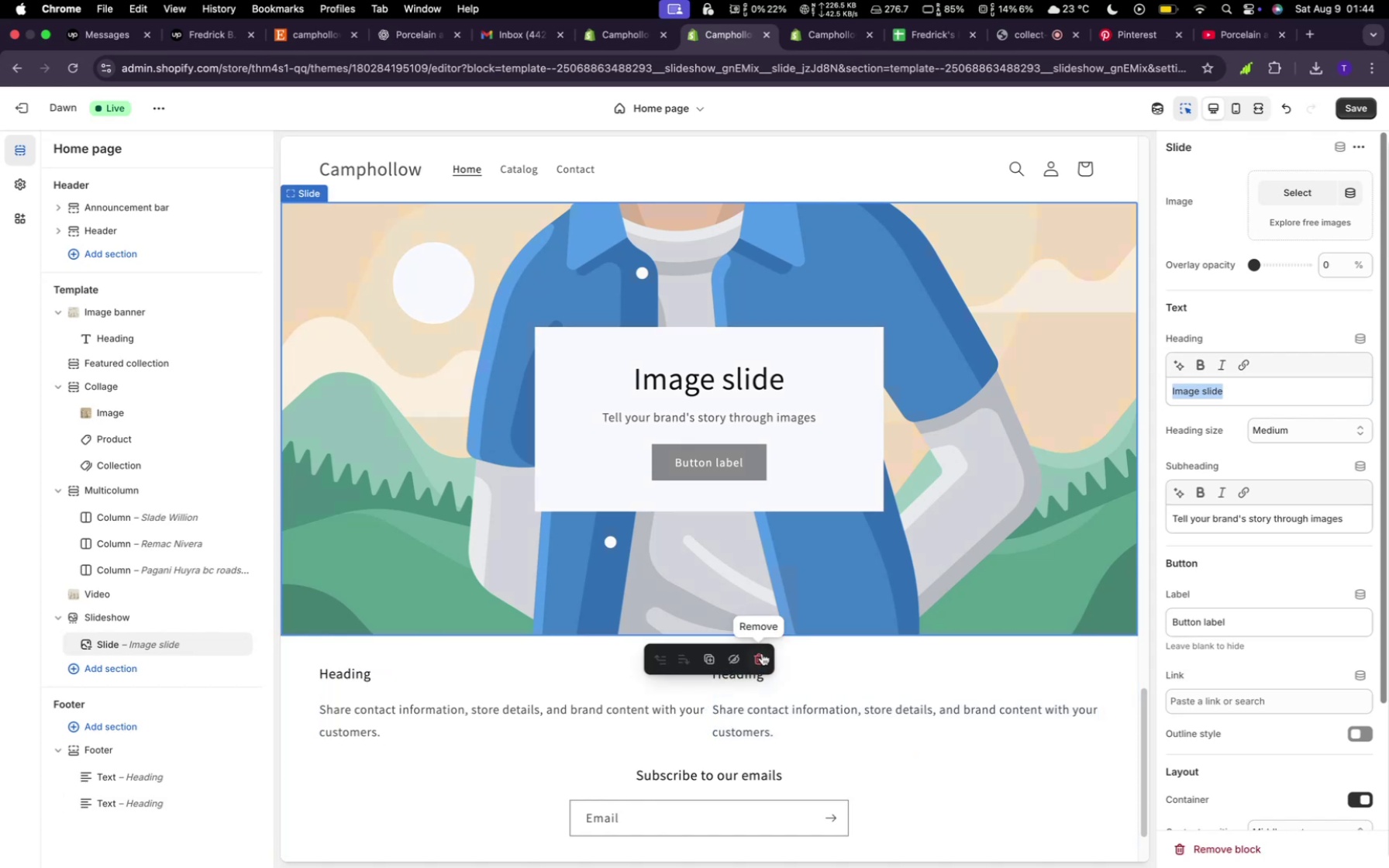 
left_click([762, 655])
 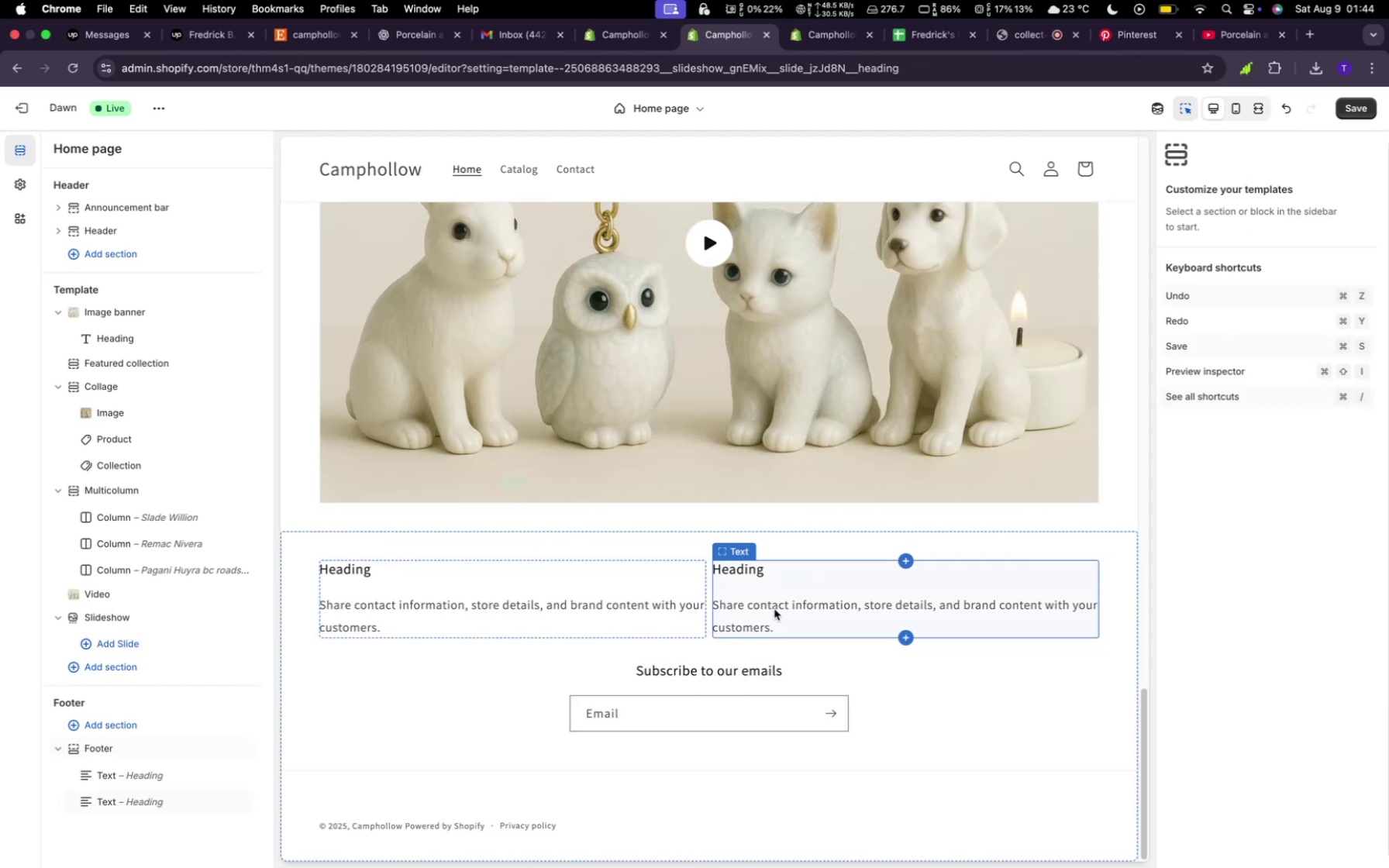 
scroll: coordinate [774, 609], scroll_direction: up, amount: 107.0
 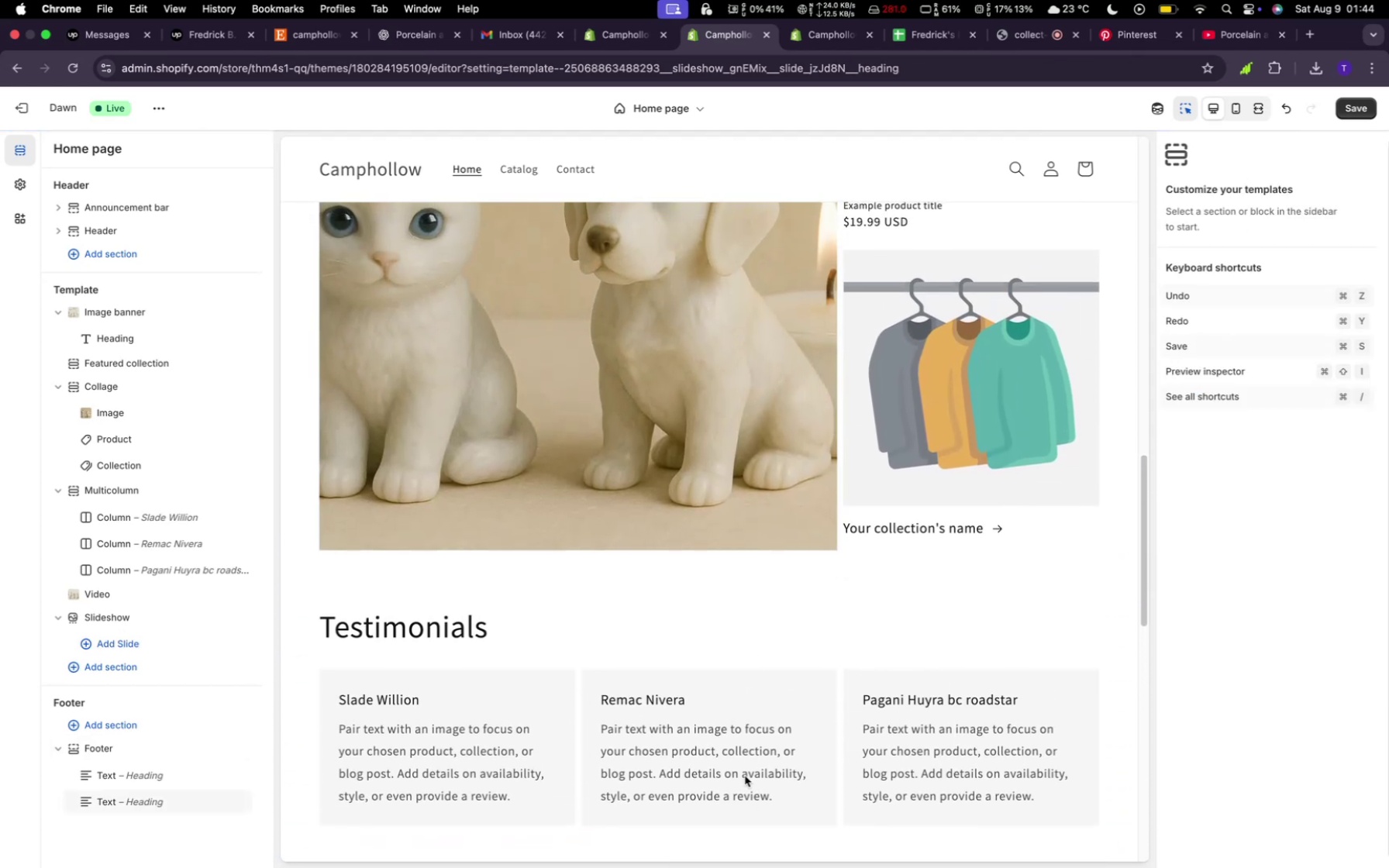 
scroll: coordinate [746, 660], scroll_direction: down, amount: 5.0
 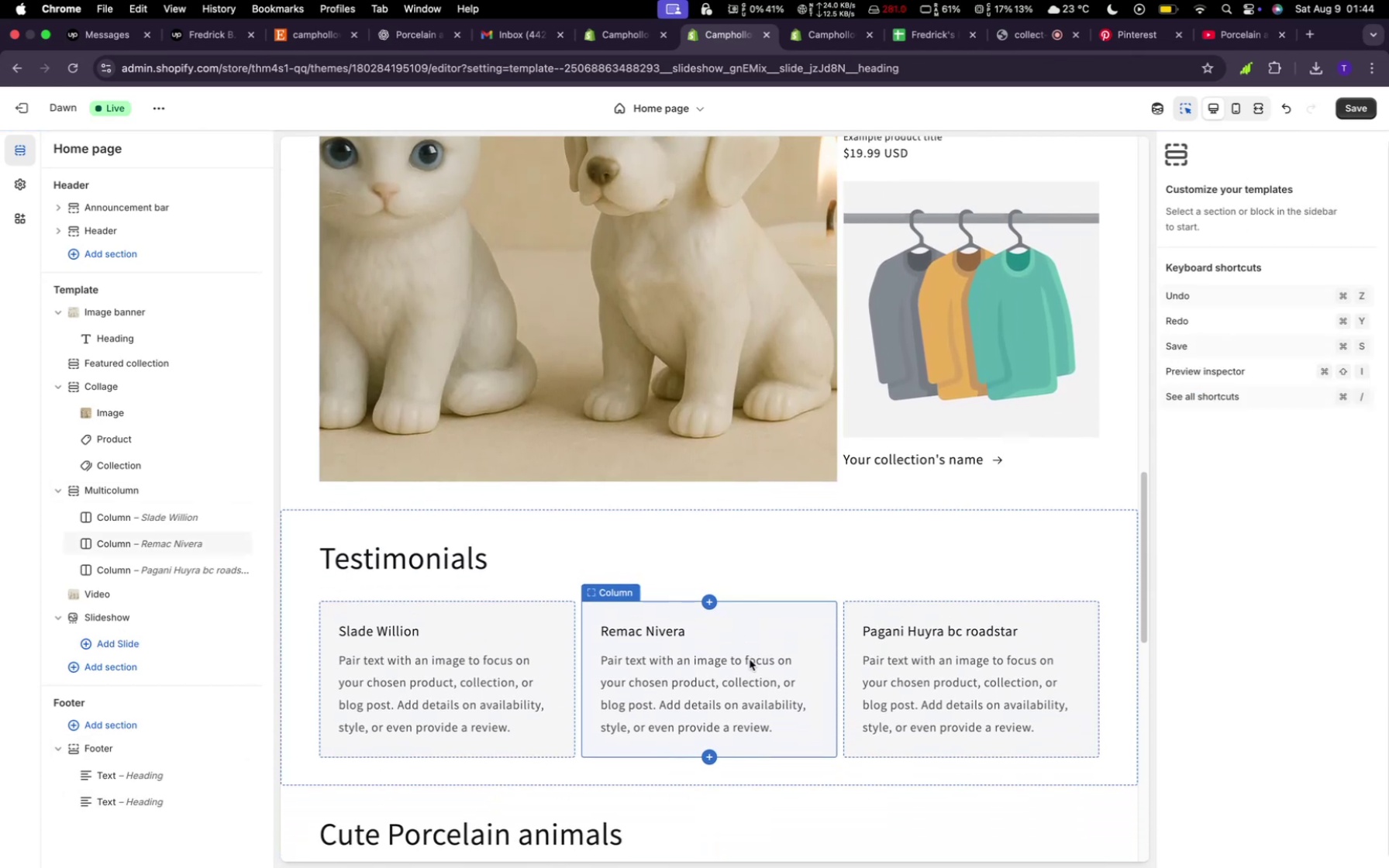 
scroll: coordinate [750, 660], scroll_direction: up, amount: 54.0
 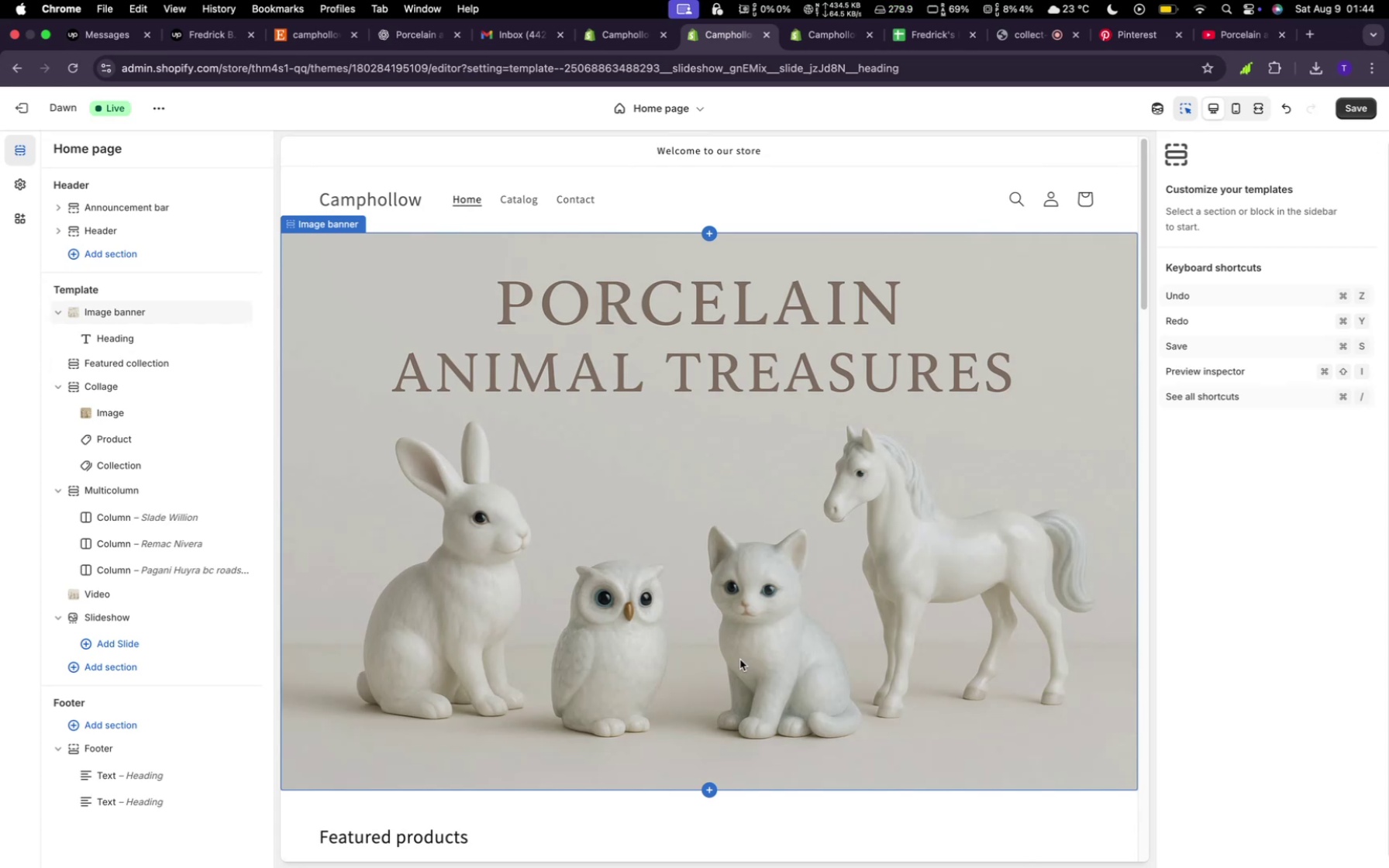 
wait(7.32)
 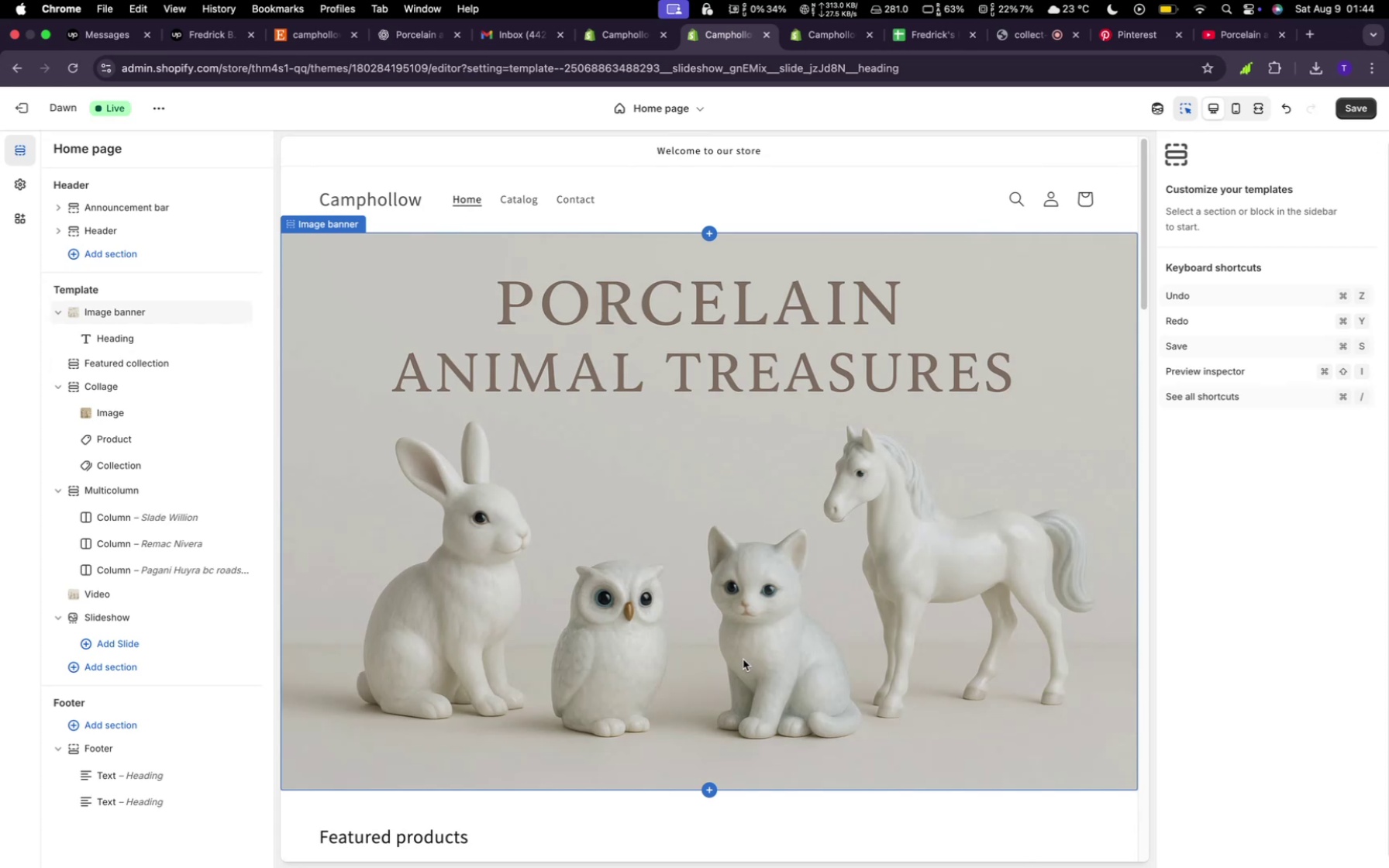 
mouse_move([238, 357])
 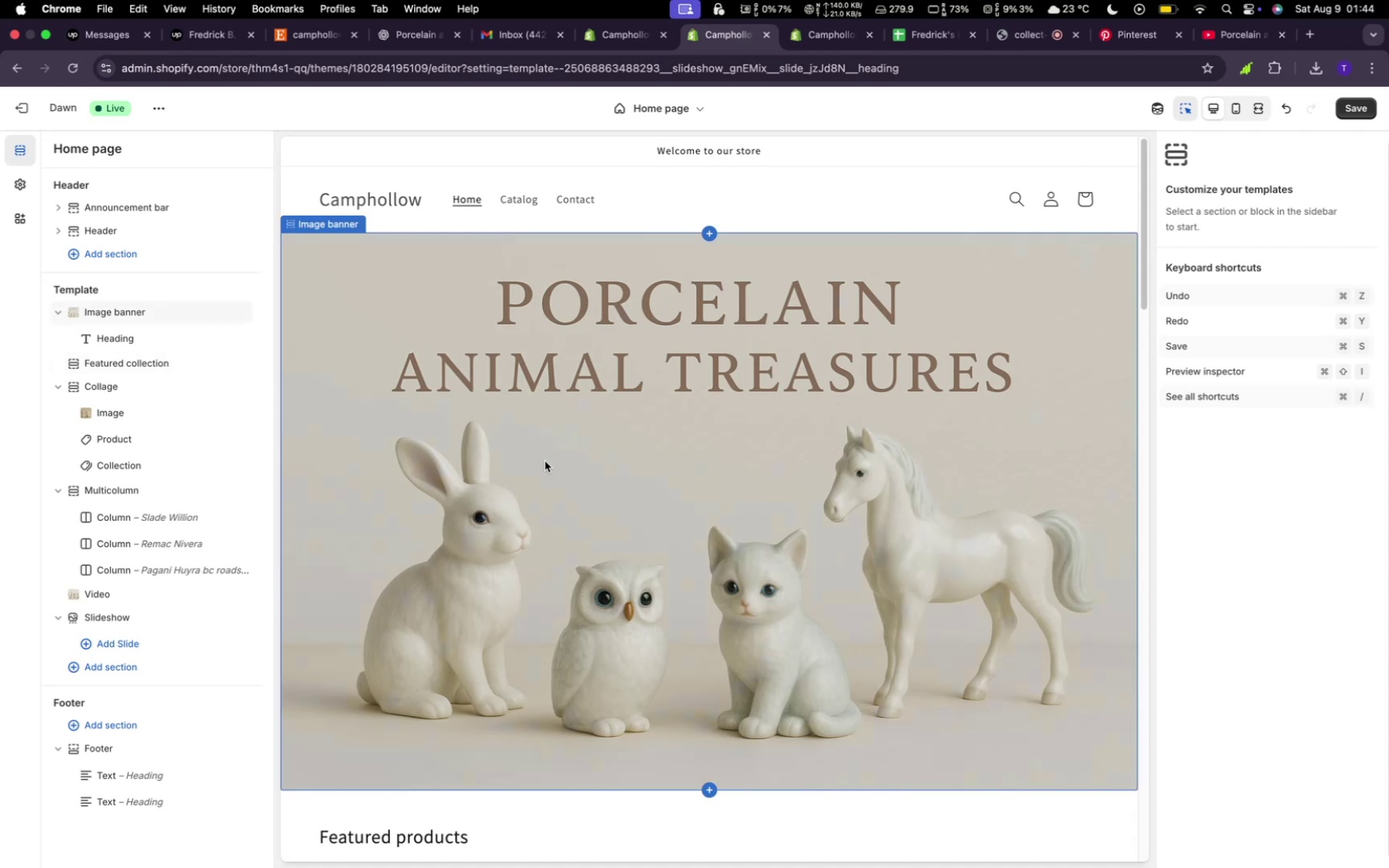 
scroll: coordinate [528, 372], scroll_direction: up, amount: 1.0
 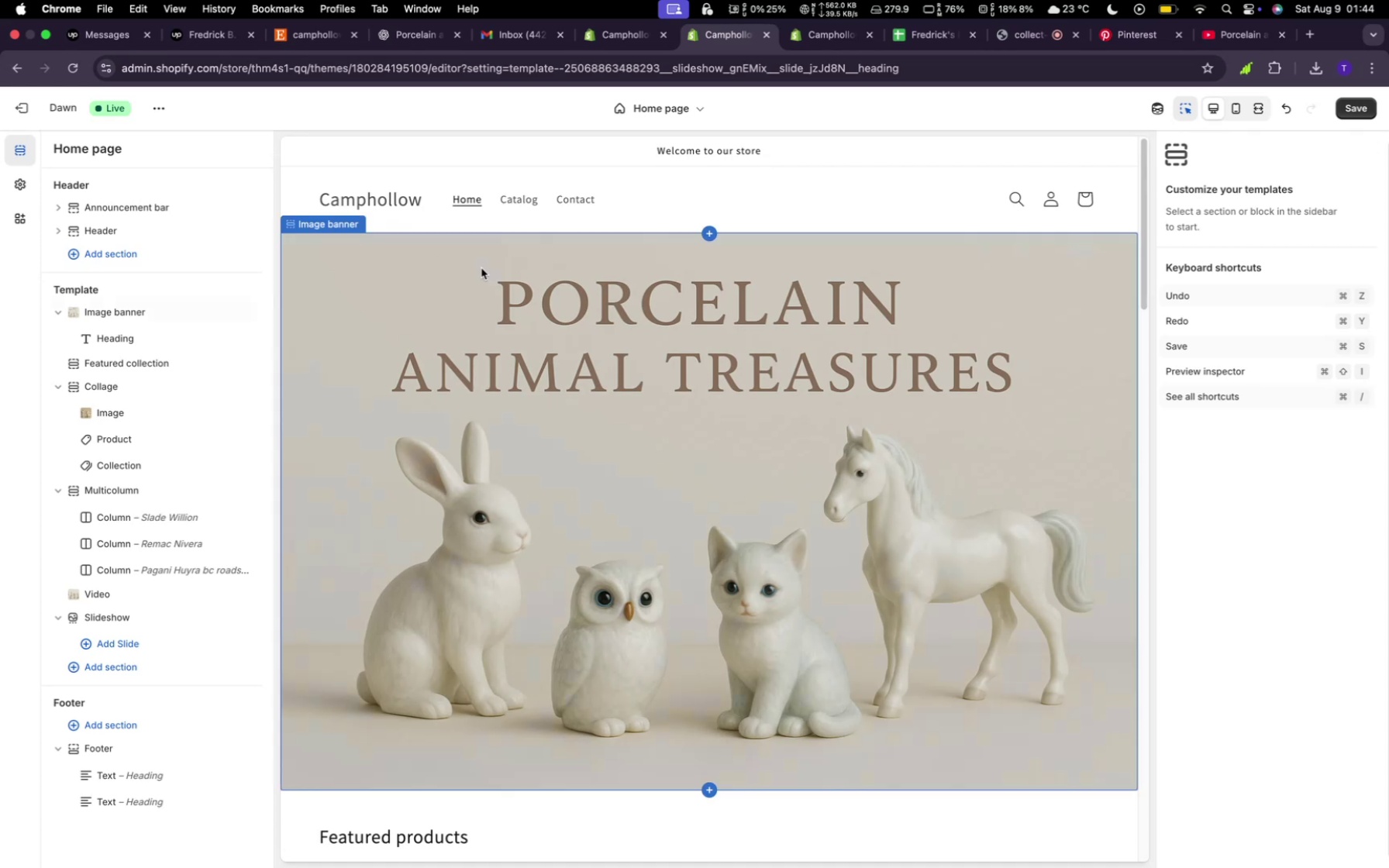 
wait(5.77)
 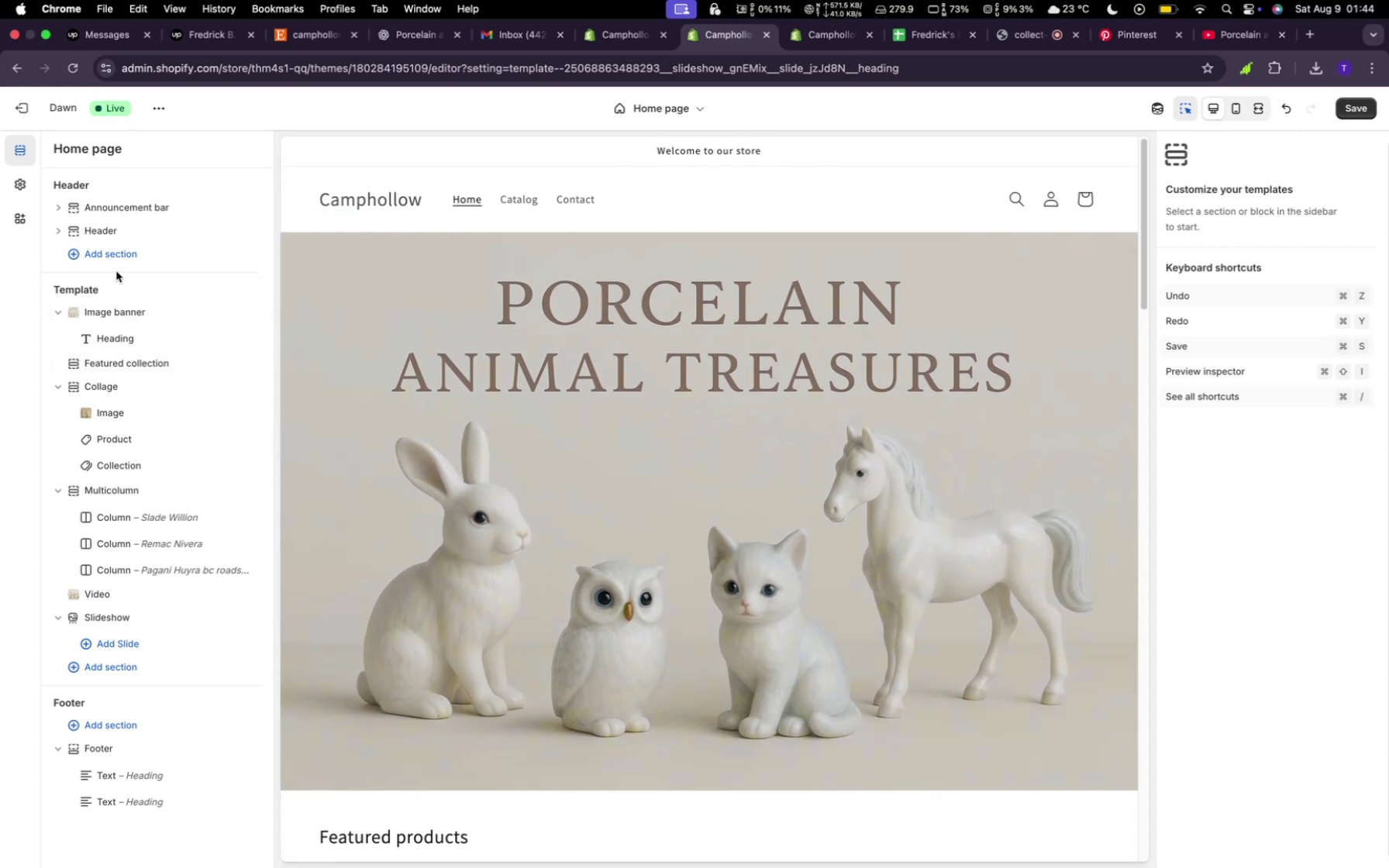 
left_click([26, 188])
 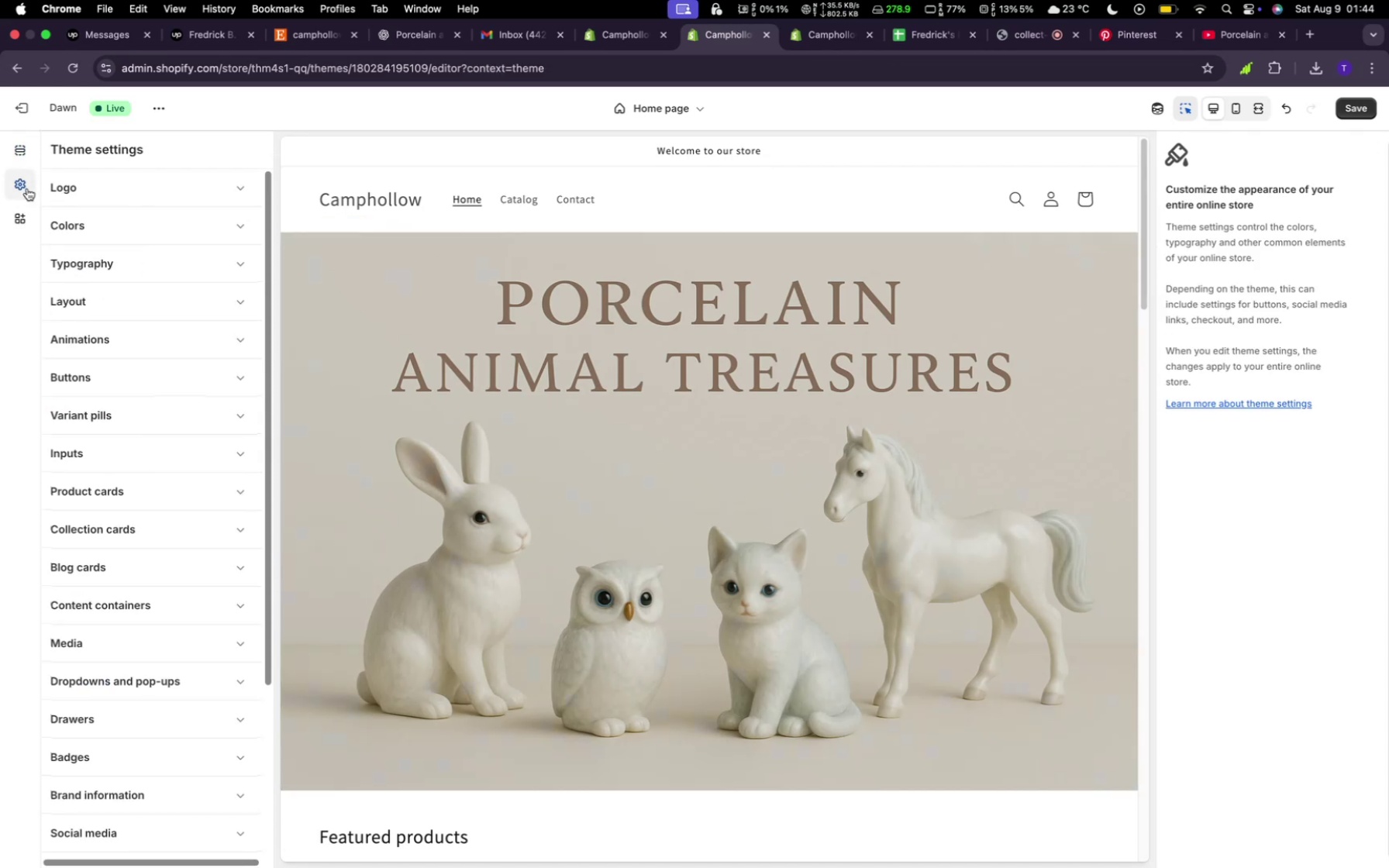 
left_click([89, 257])
 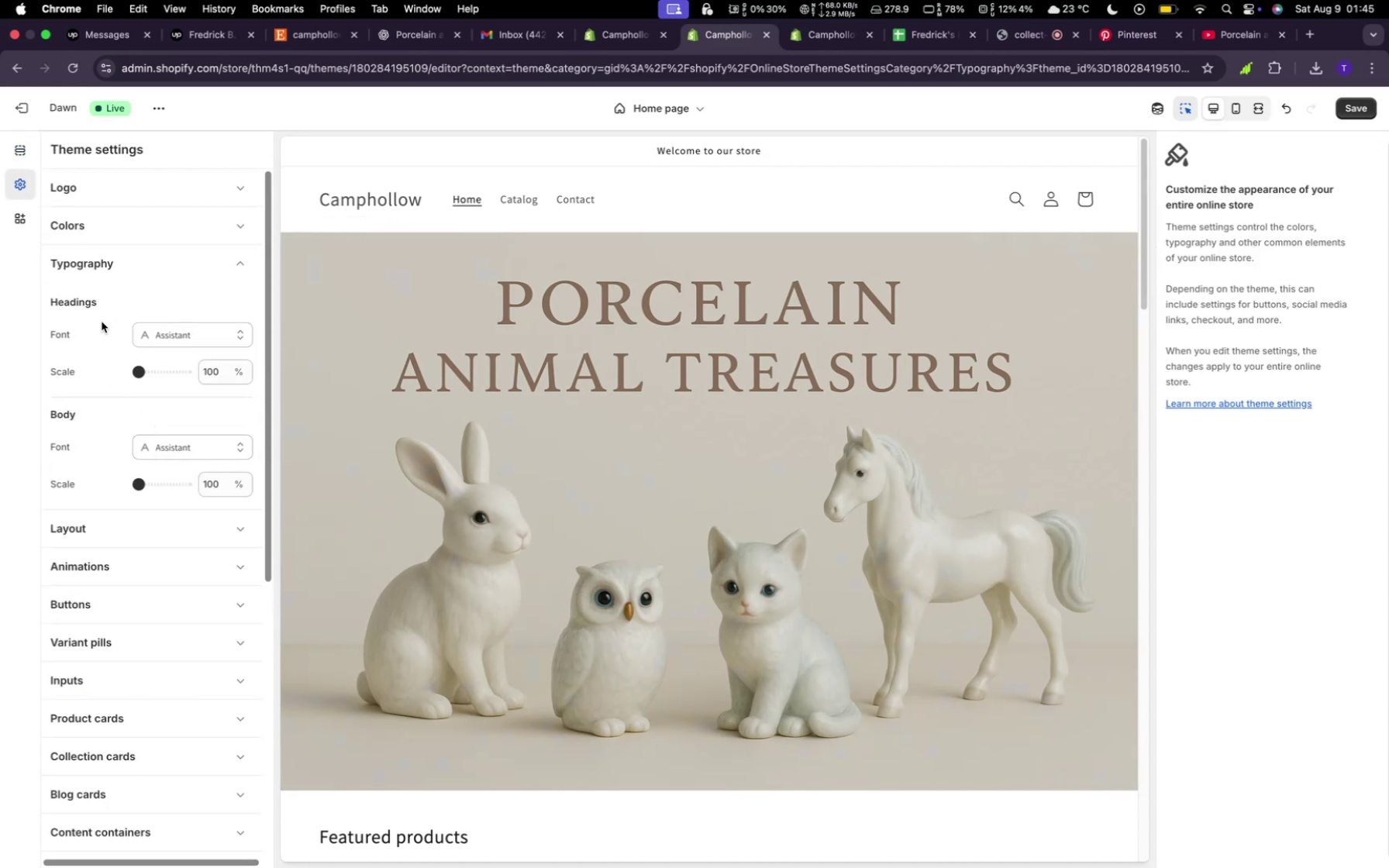 
wait(5.7)
 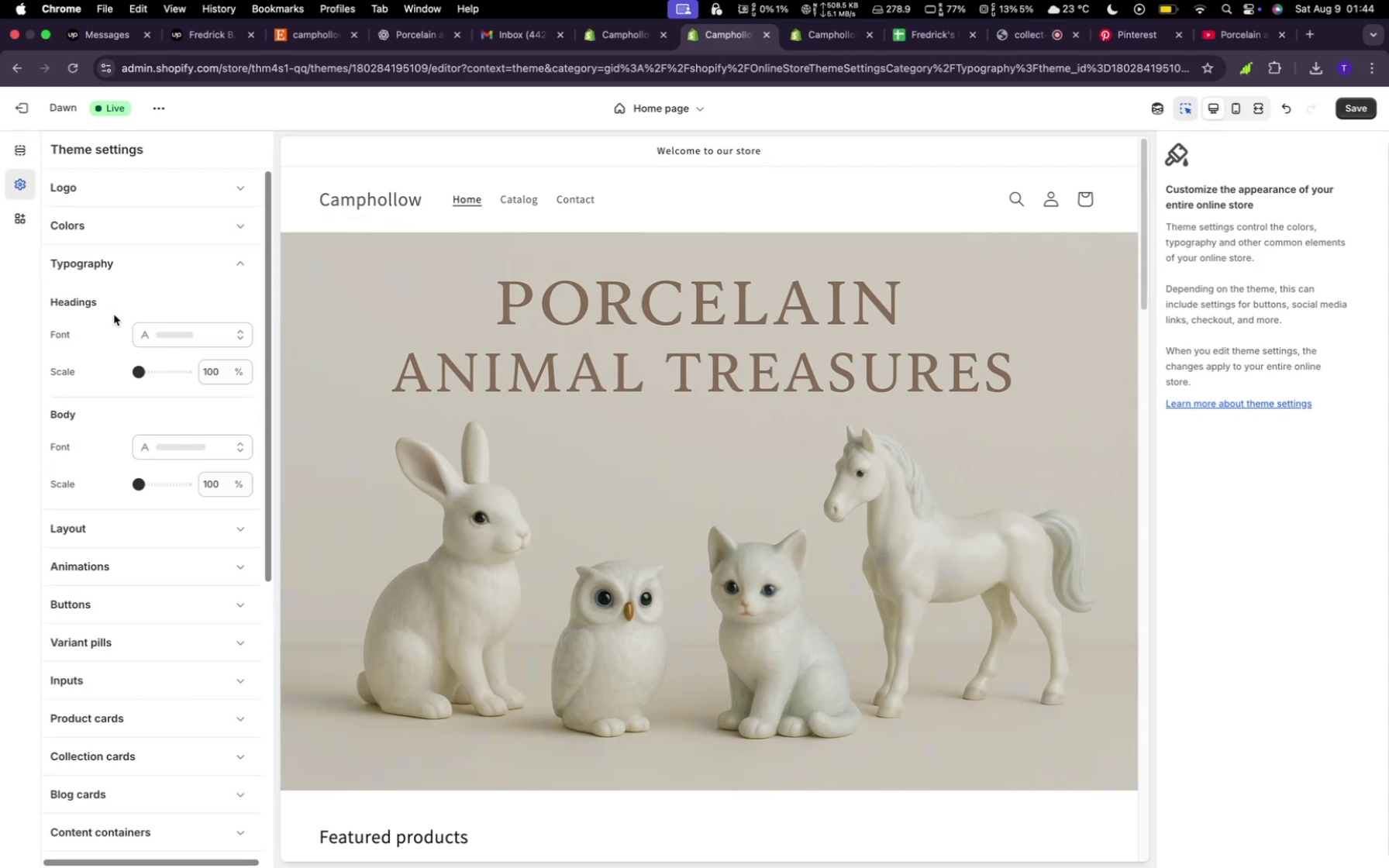 
left_click([91, 270])
 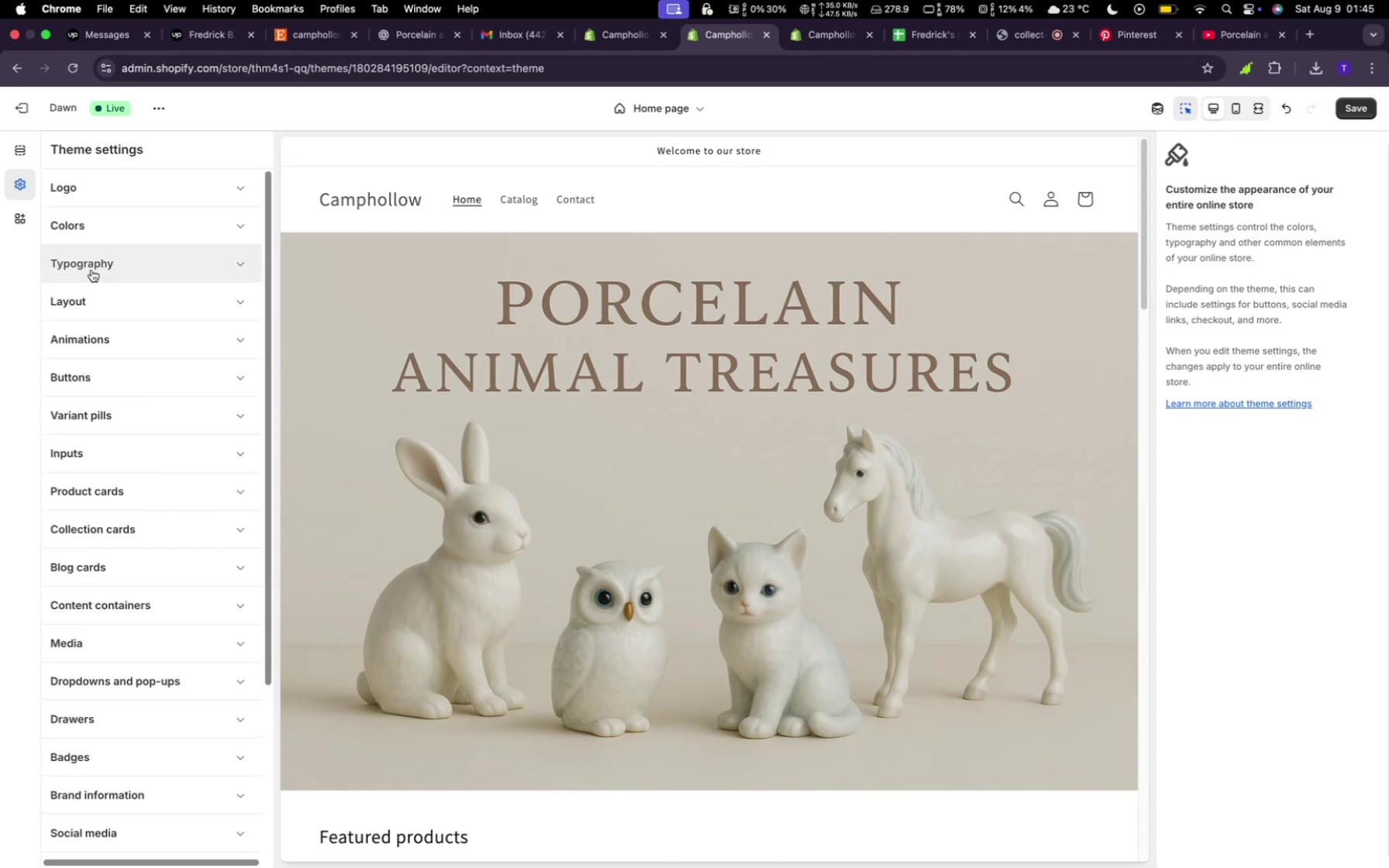 
left_click([91, 270])
 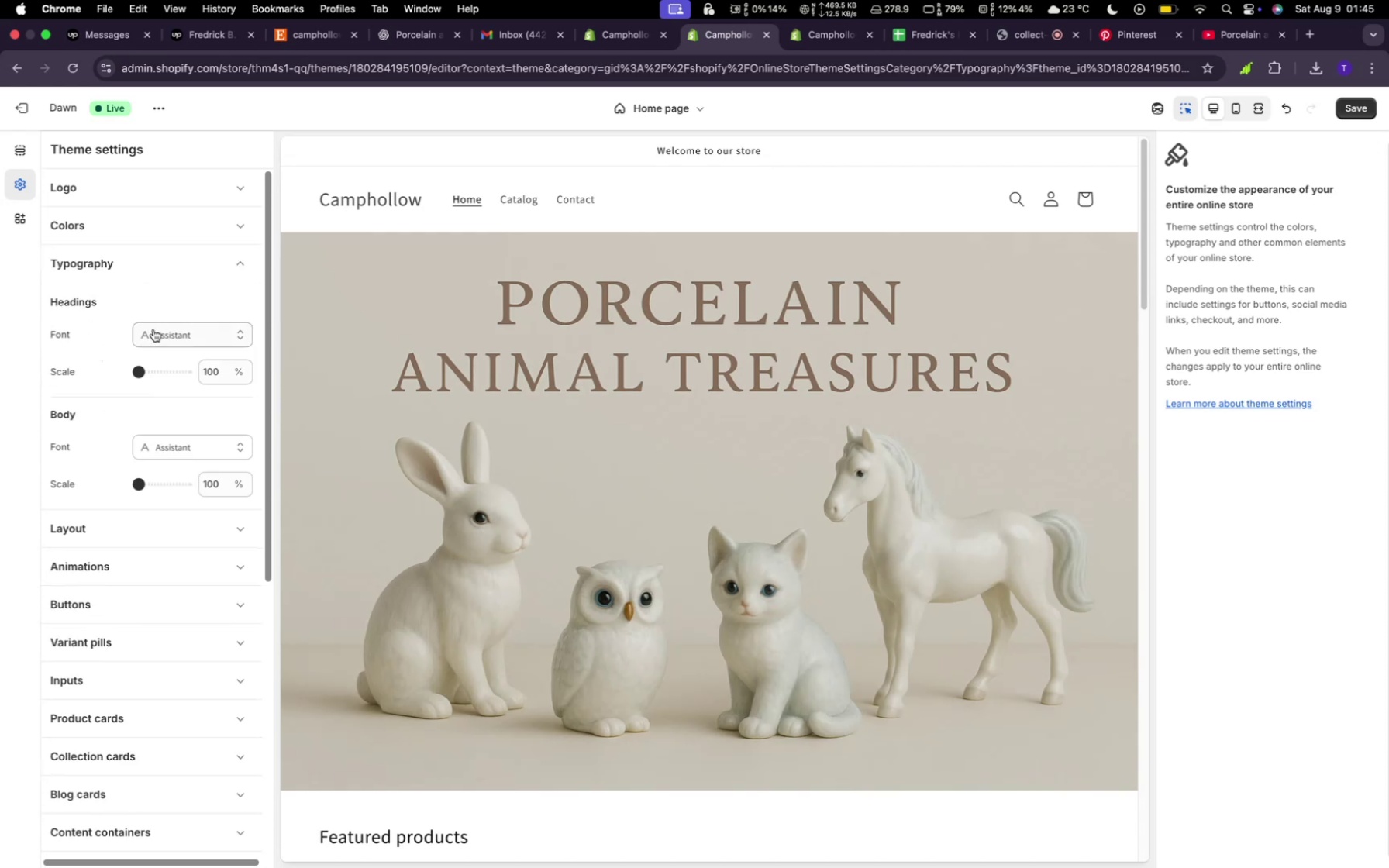 
left_click([161, 322])
 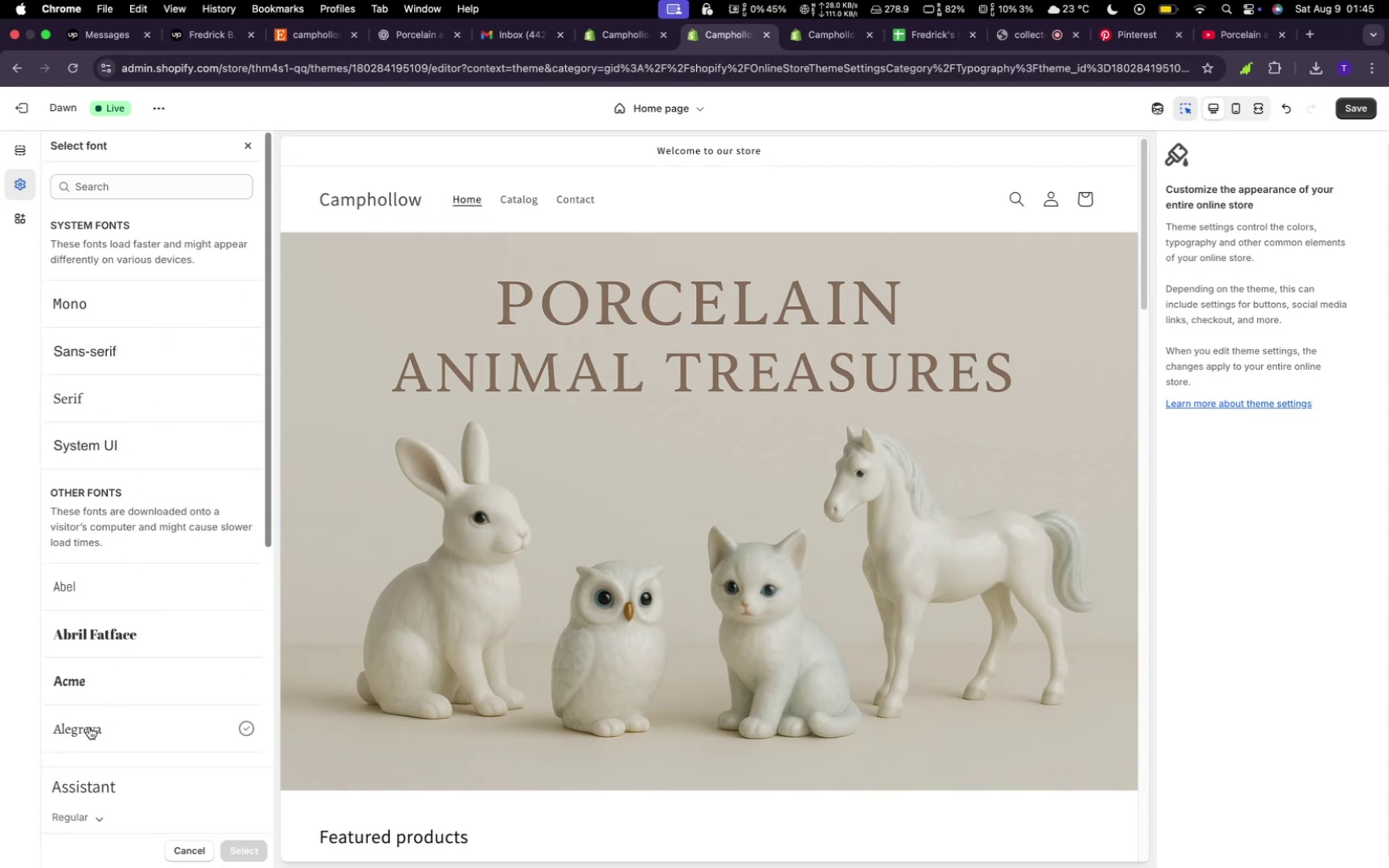 
wait(7.18)
 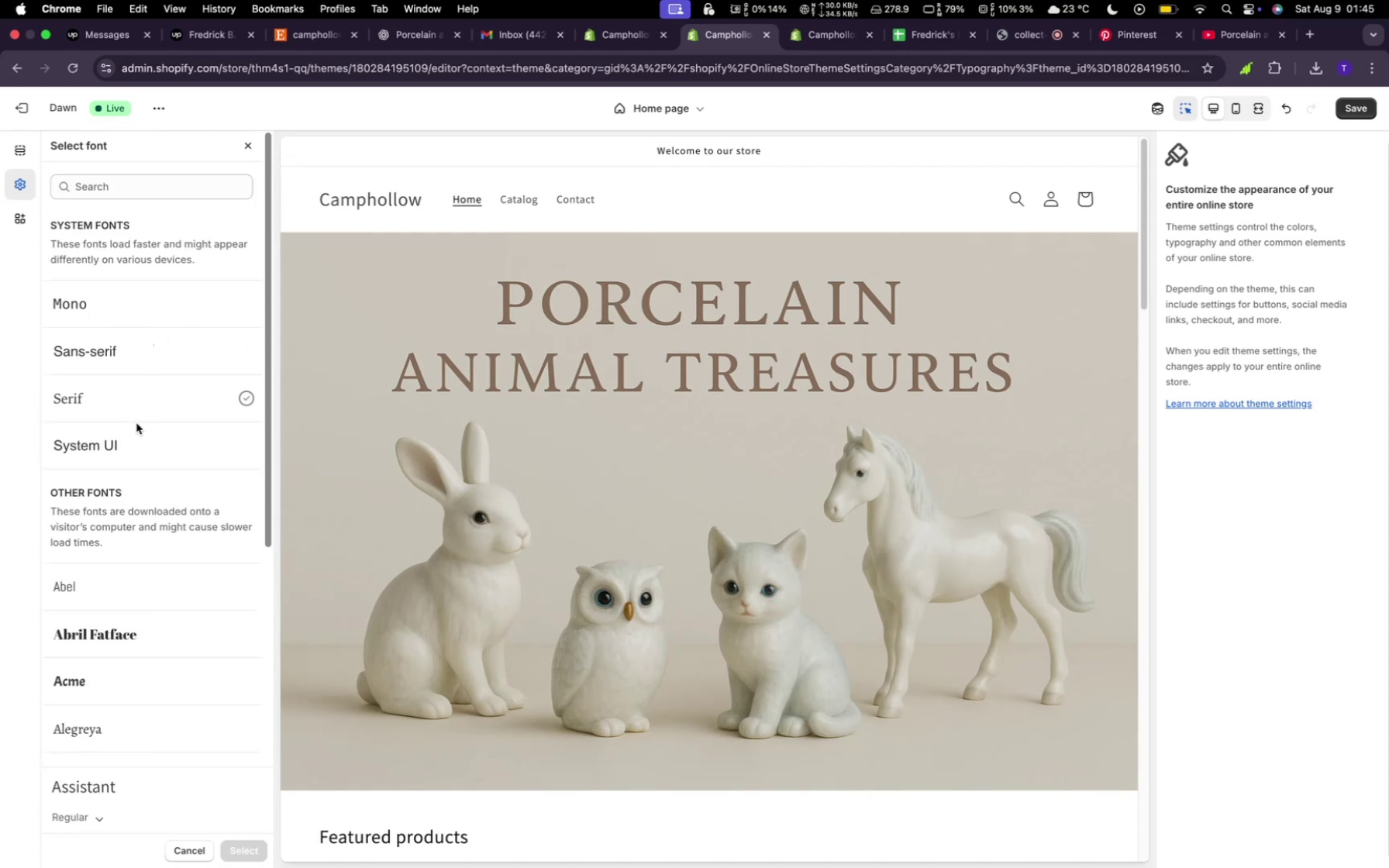 
left_click([88, 727])
 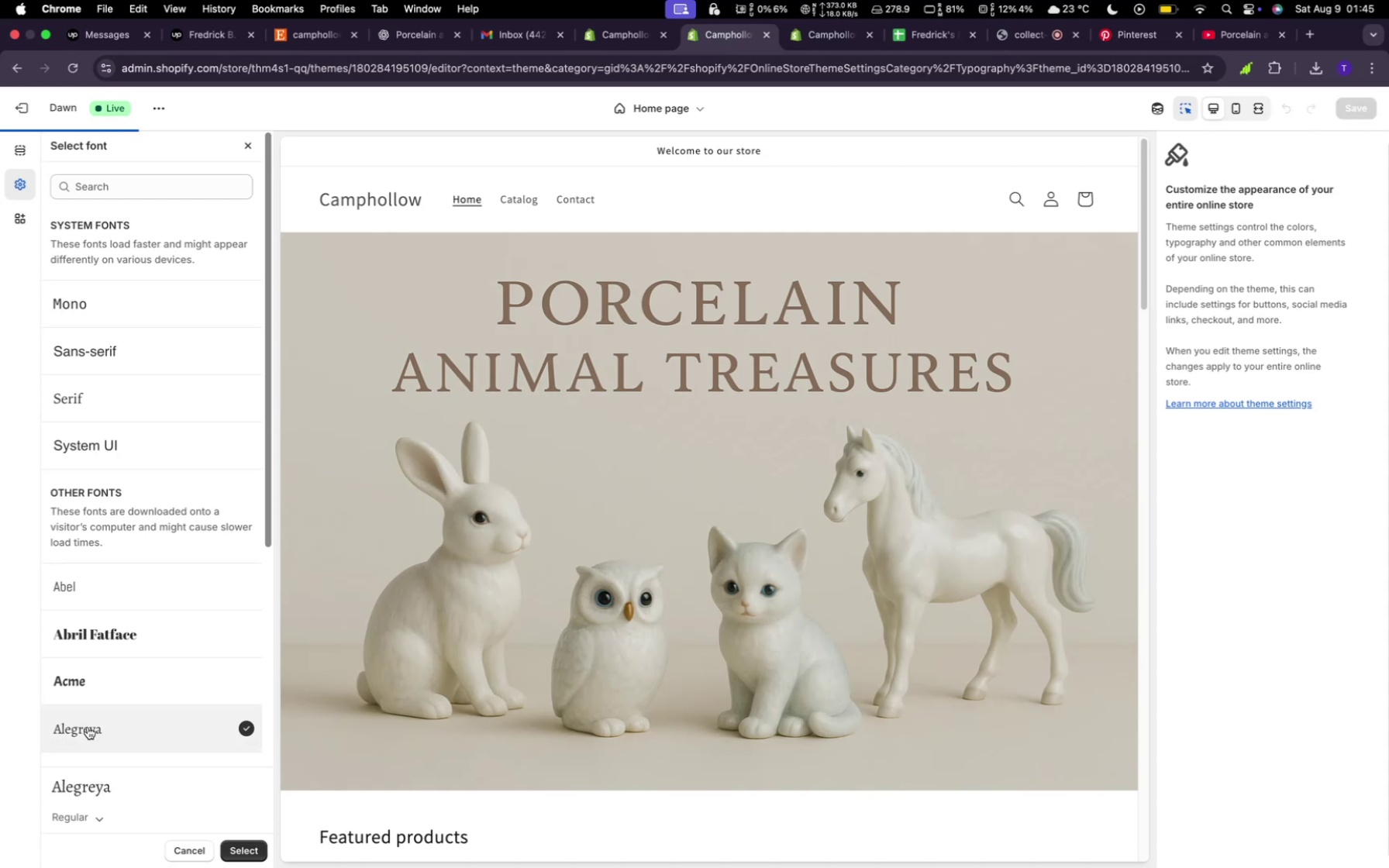 
scroll: coordinate [107, 733], scroll_direction: up, amount: 10.0
 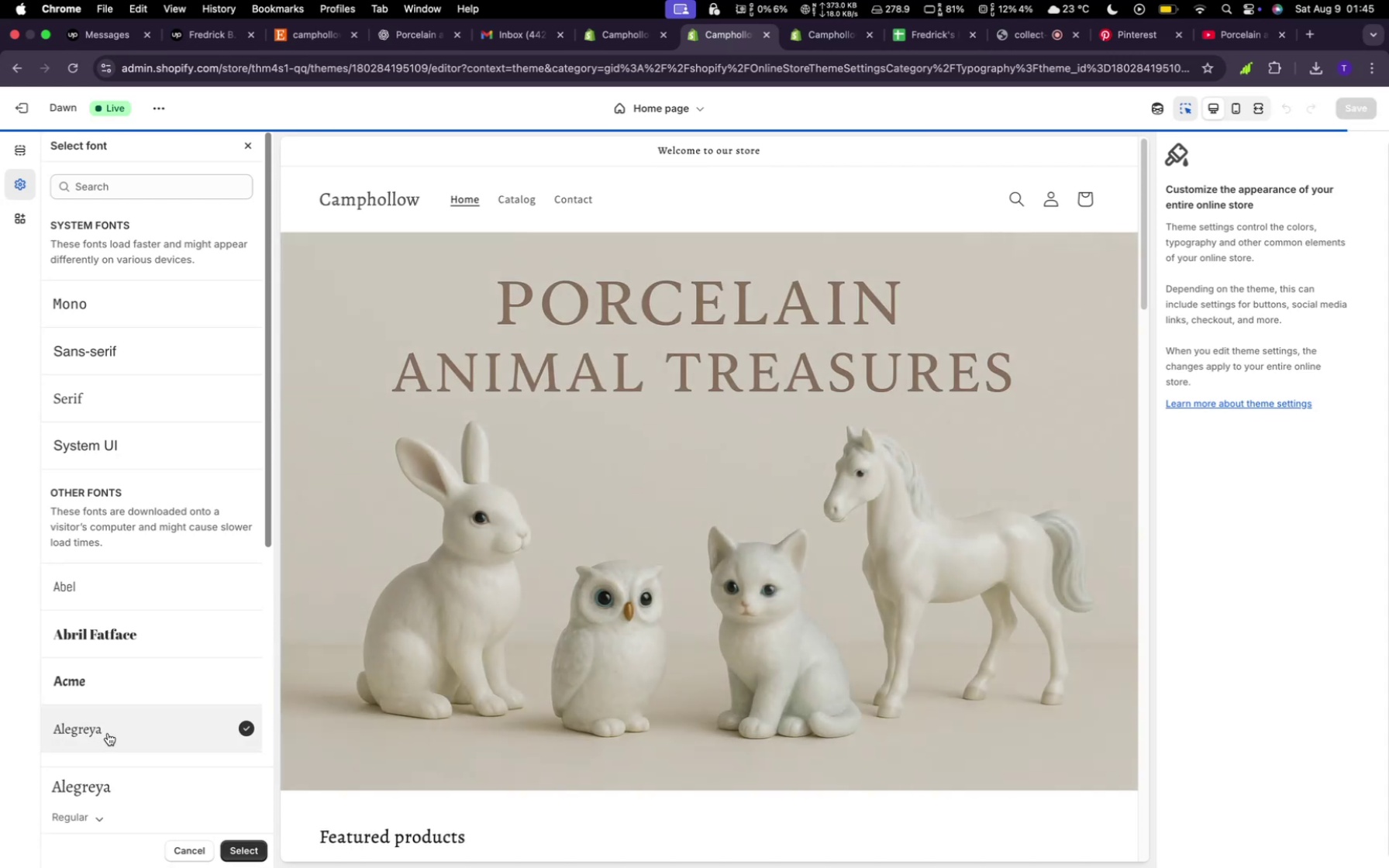 
scroll: coordinate [108, 733], scroll_direction: down, amount: 4.0
 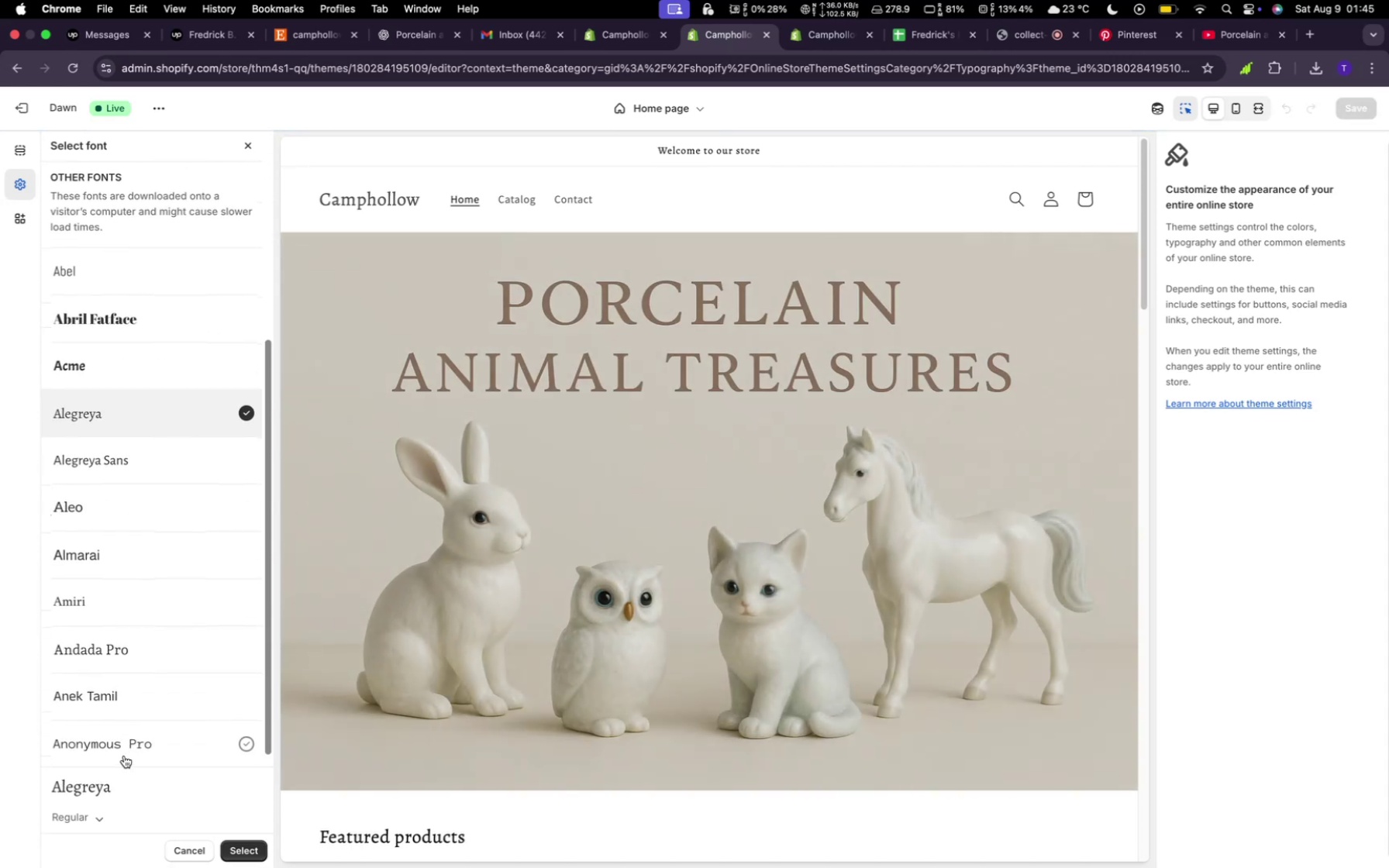 
left_click([119, 749])
 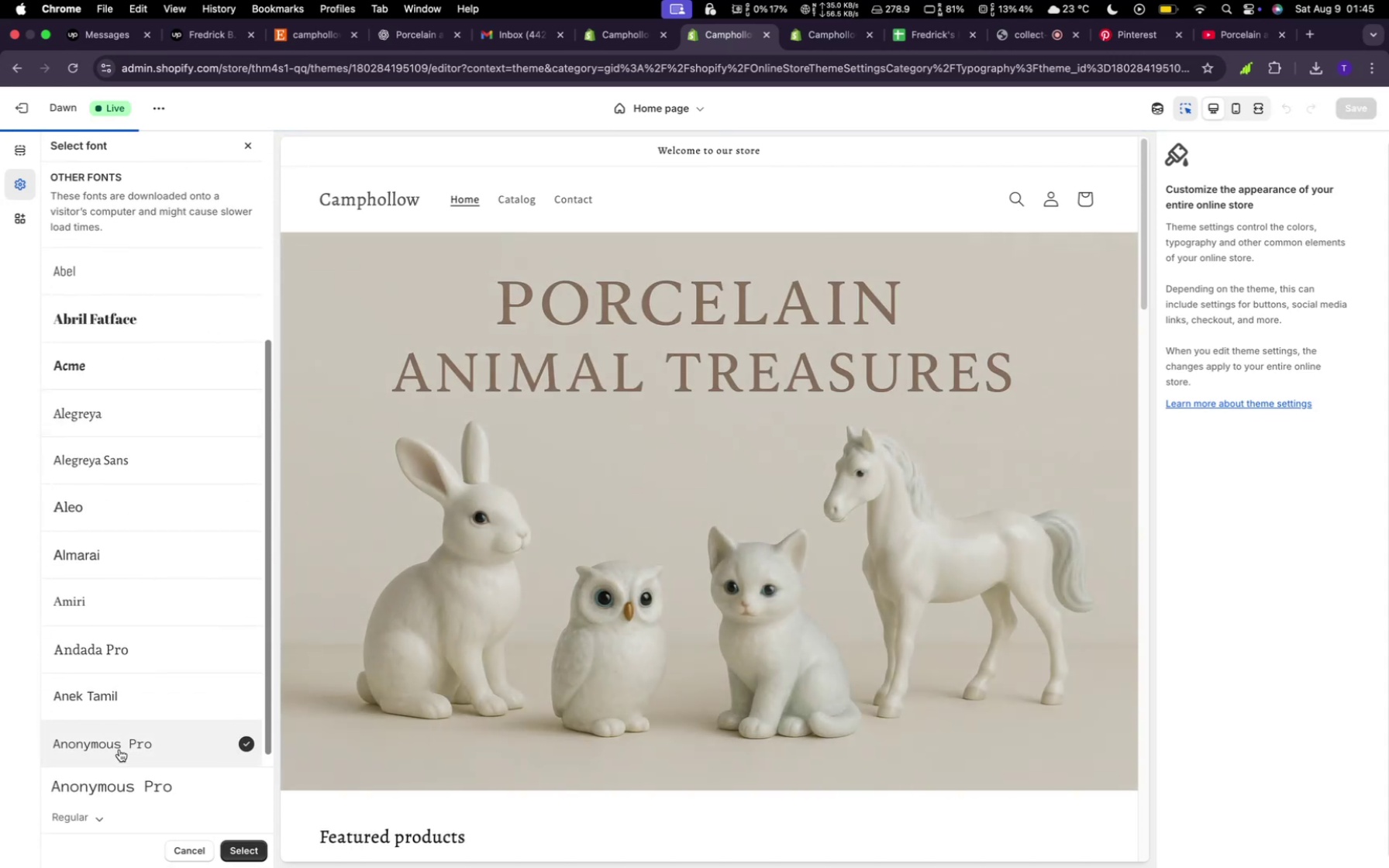 
scroll: coordinate [115, 670], scroll_direction: down, amount: 13.0
 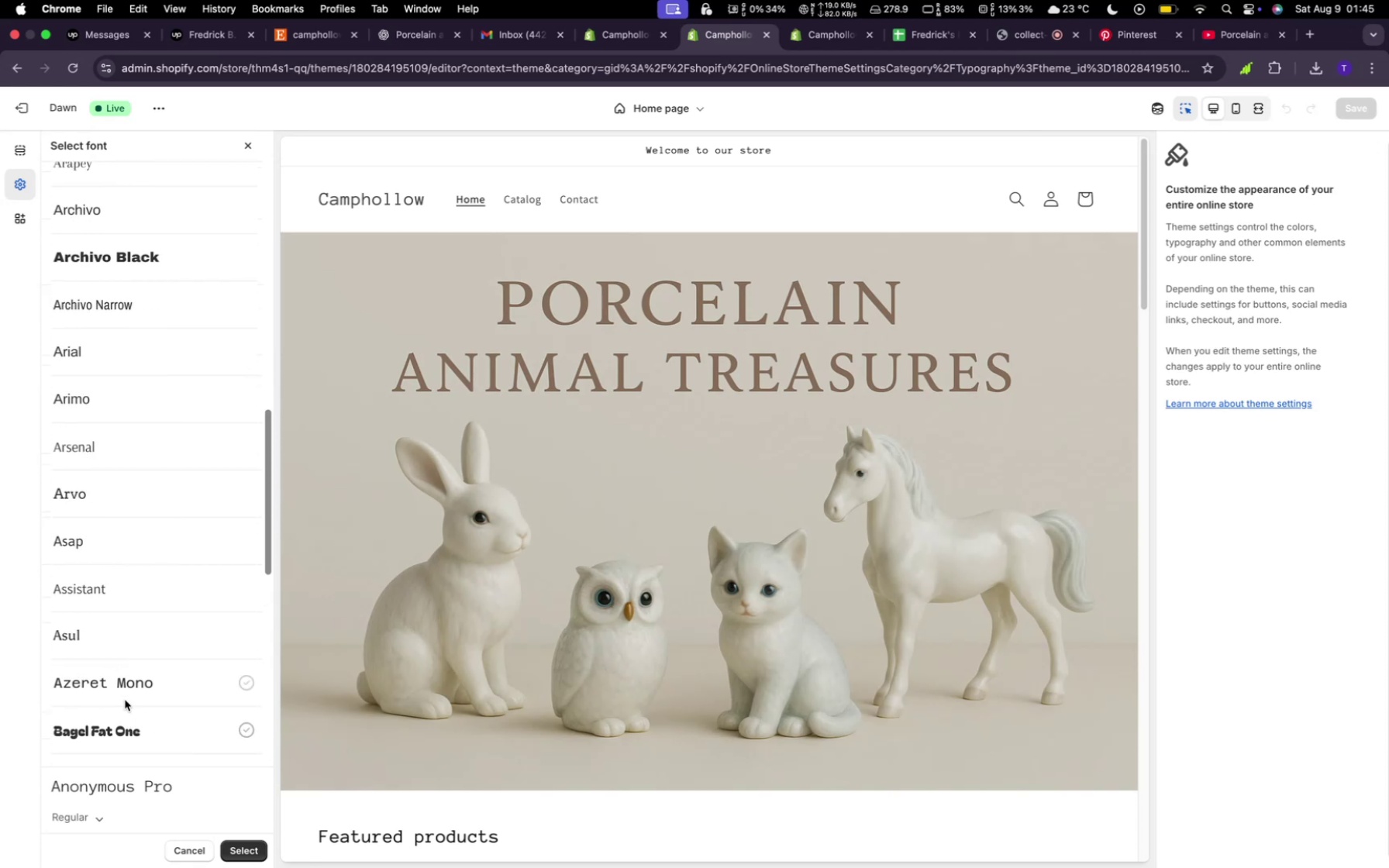 
left_click([123, 684])
 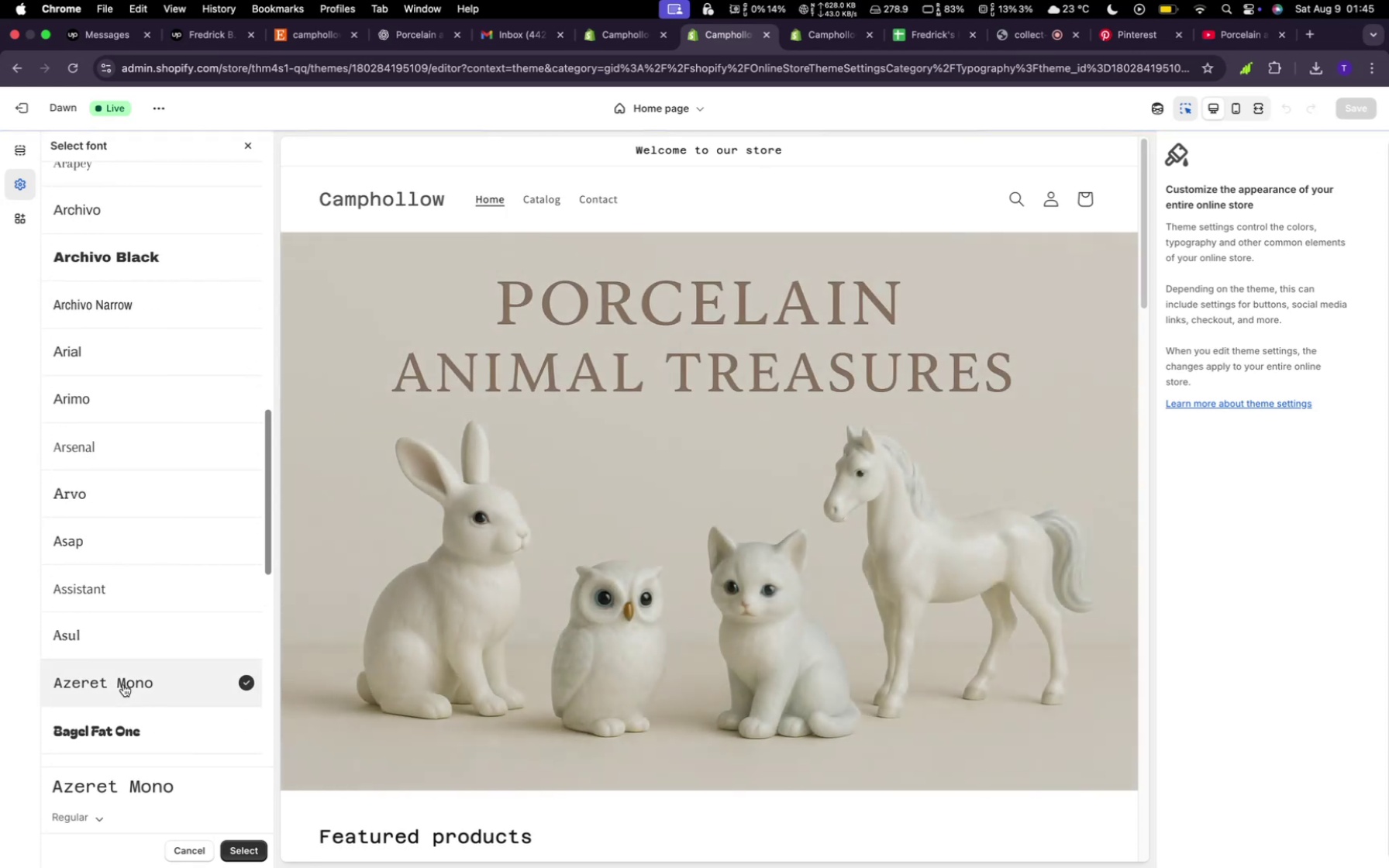 
scroll: coordinate [126, 594], scroll_direction: down, amount: 18.0
 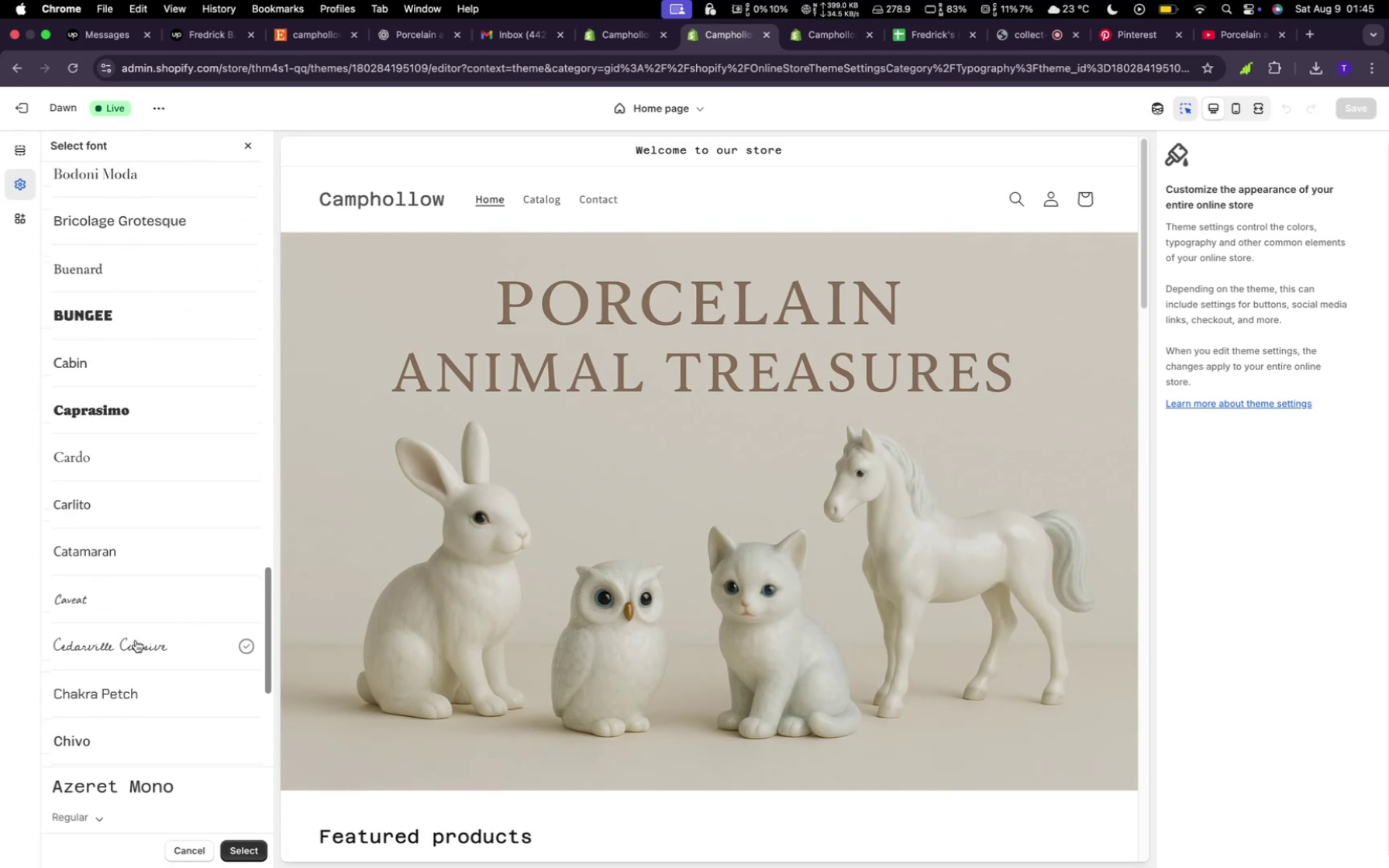 
left_click([138, 642])
 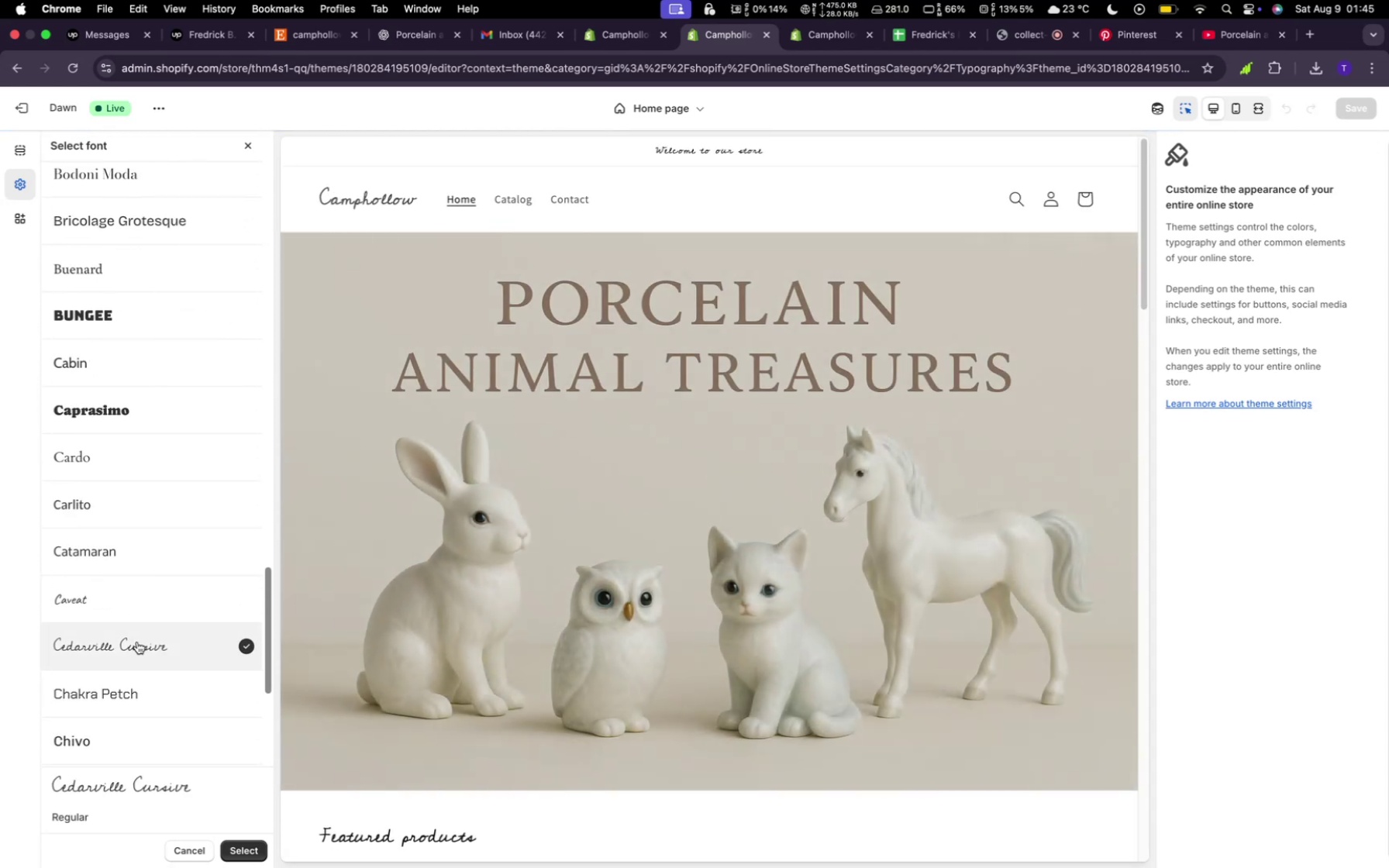 
wait(6.05)
 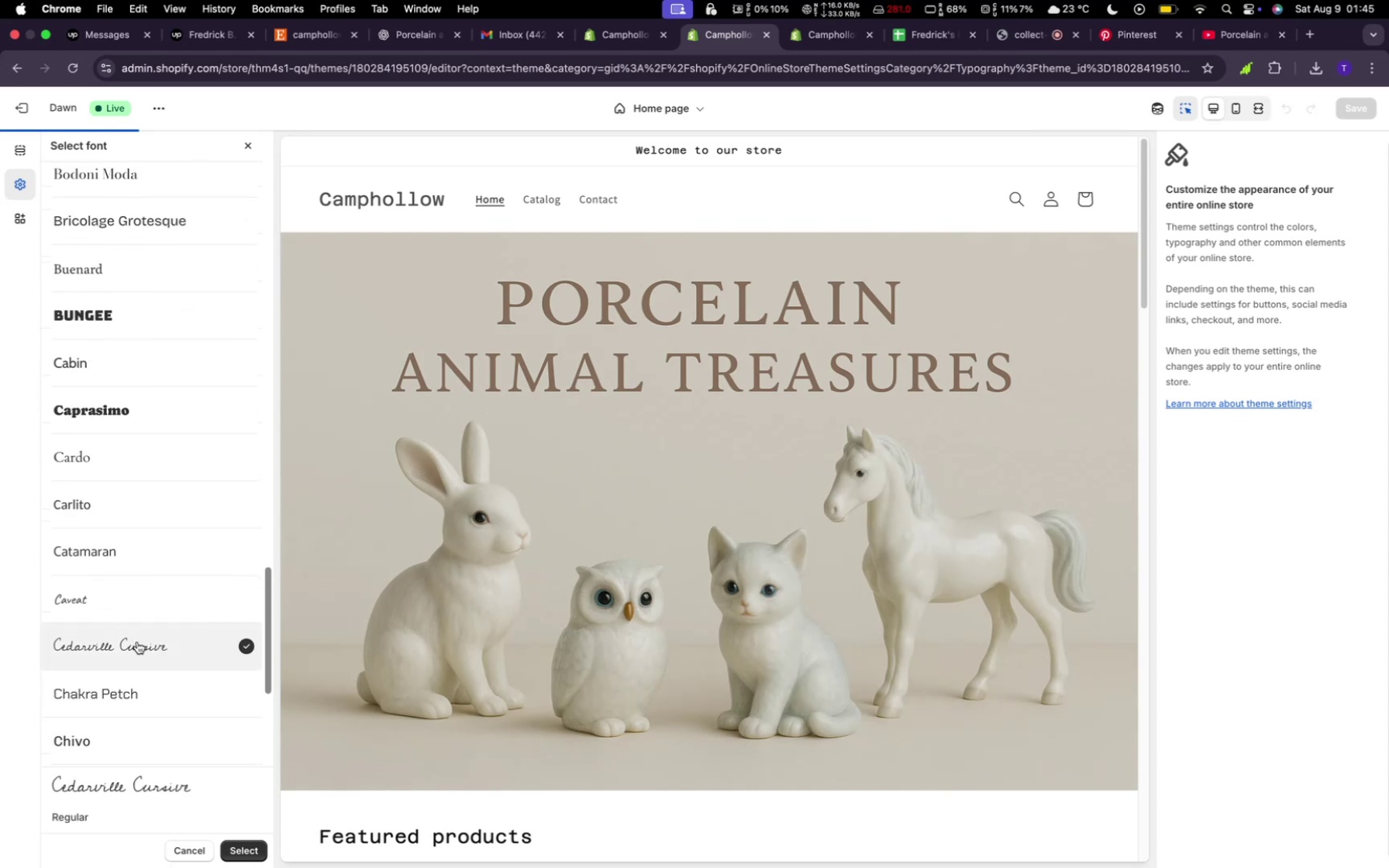 
scroll: coordinate [137, 642], scroll_direction: up, amount: 3.0
 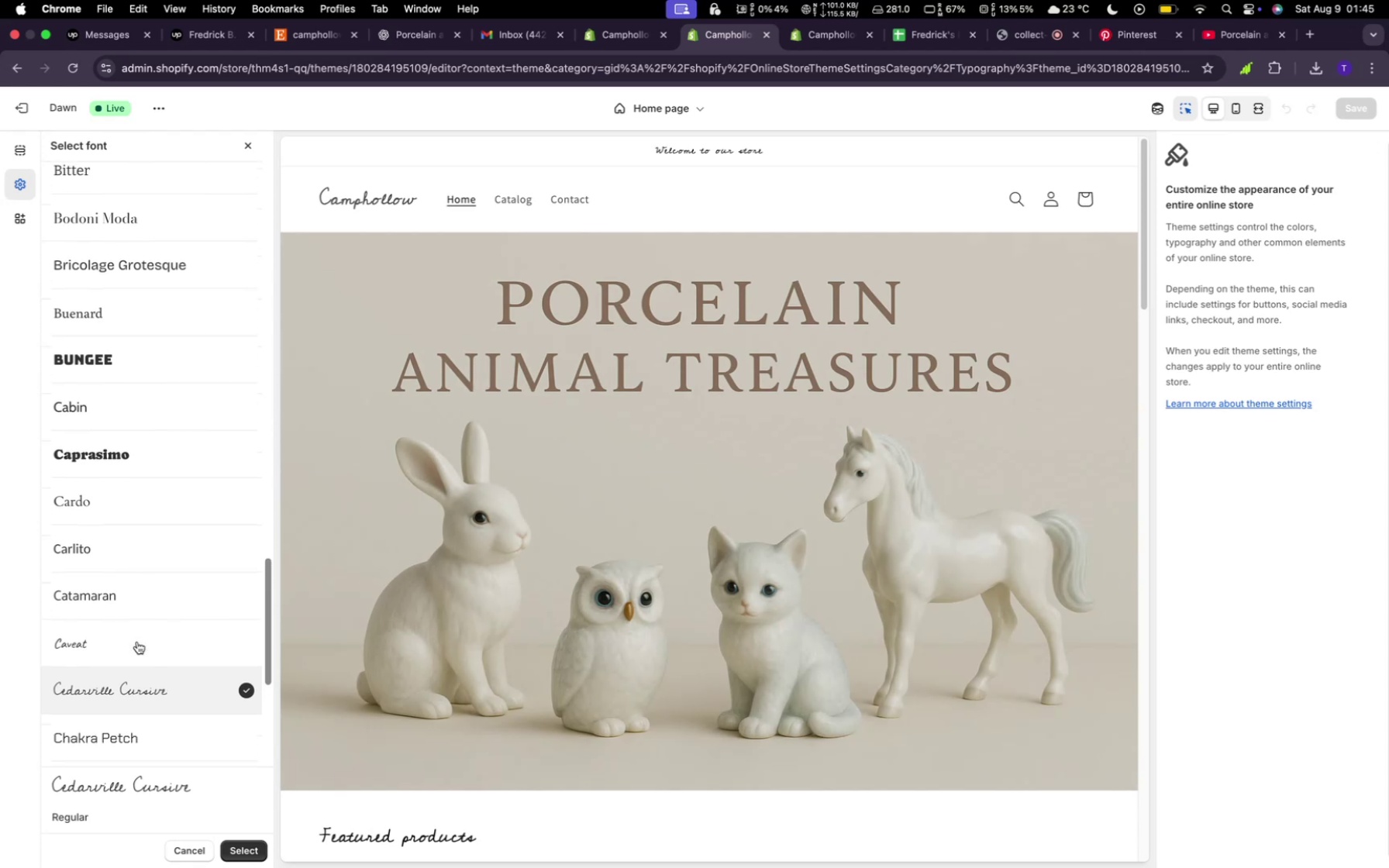 
scroll: coordinate [137, 641], scroll_direction: down, amount: 8.0
 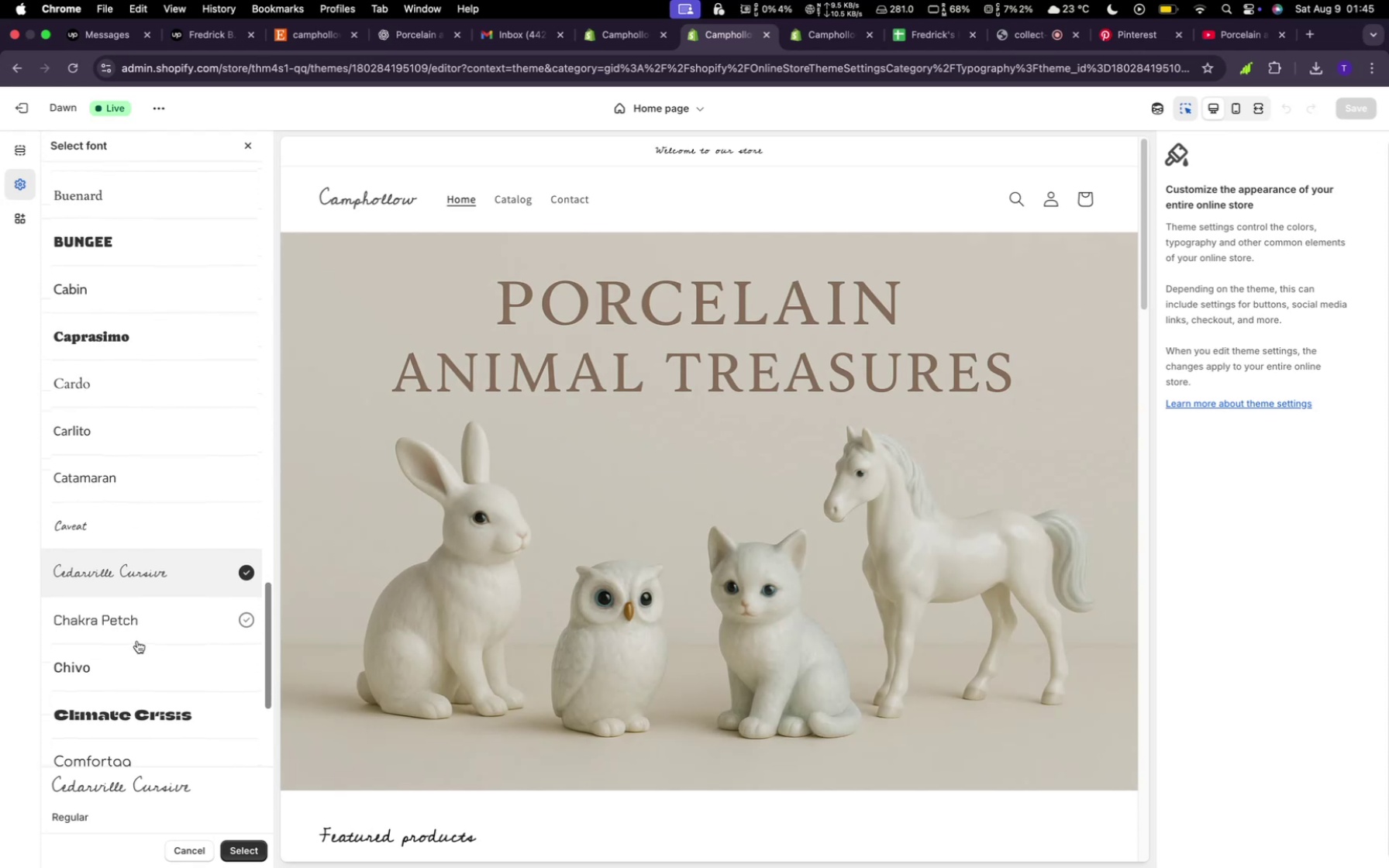 
scroll: coordinate [137, 641], scroll_direction: up, amount: 3.0
 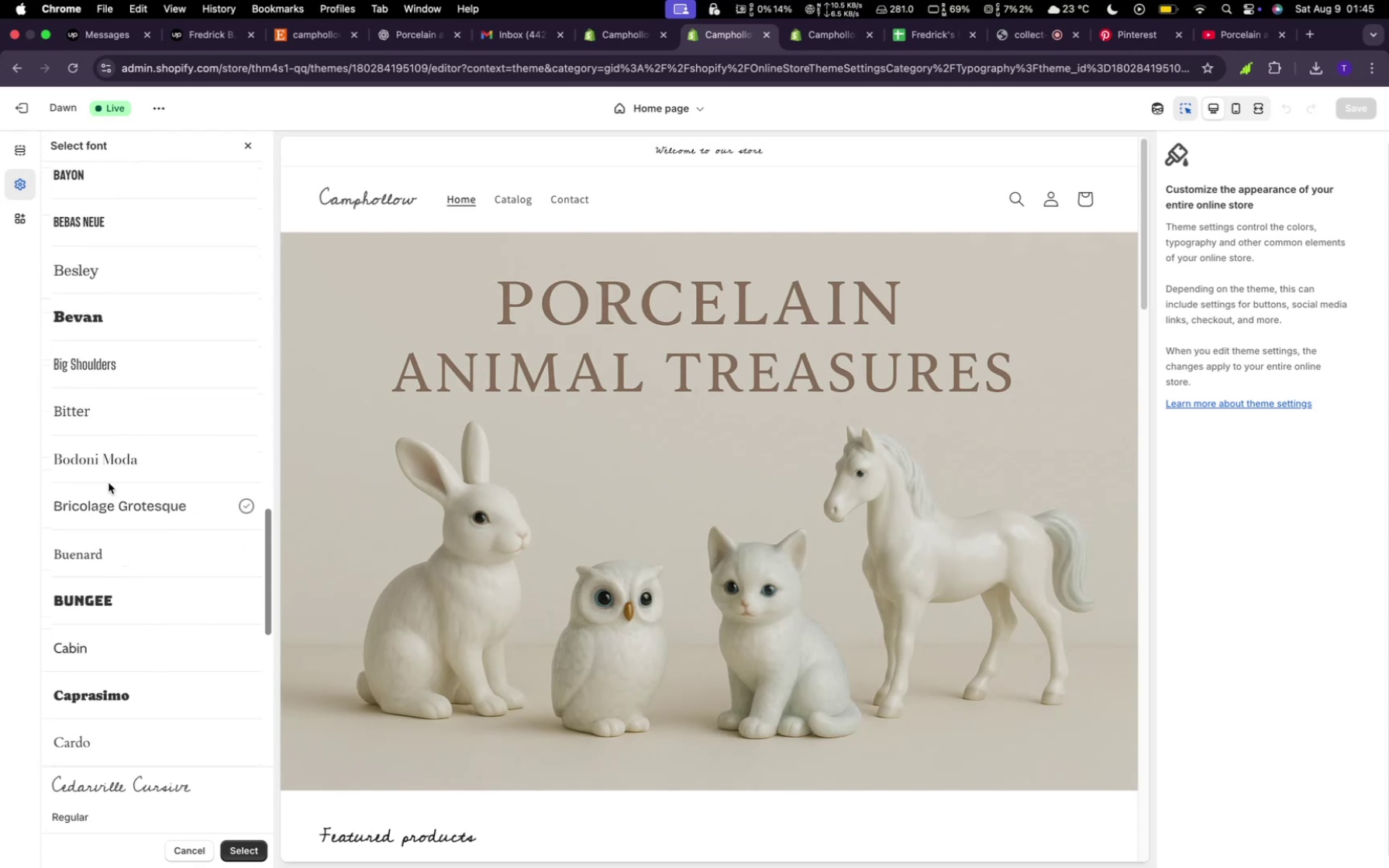 
left_click([87, 446])
 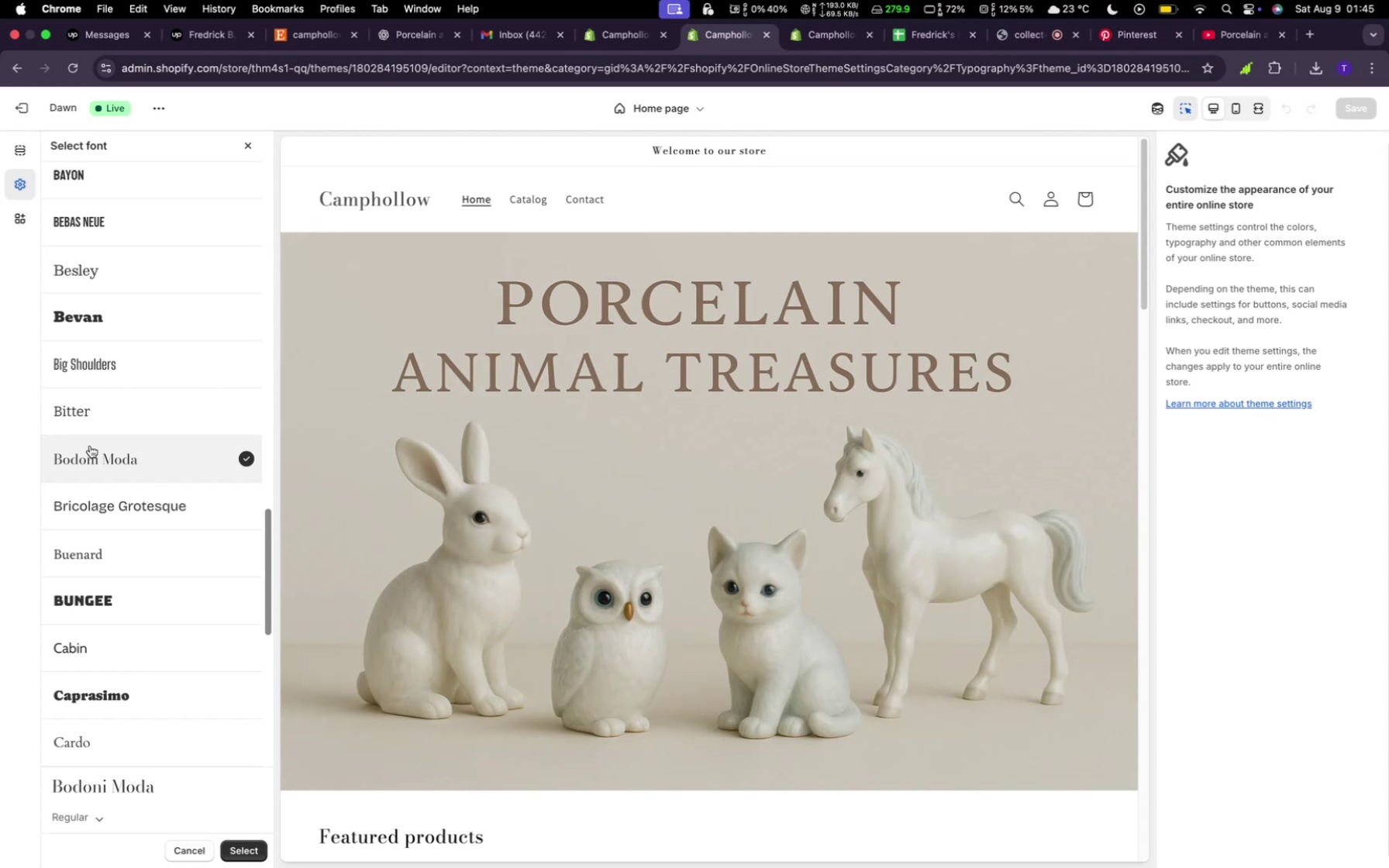 
scroll: coordinate [122, 446], scroll_direction: down, amount: 3.0
 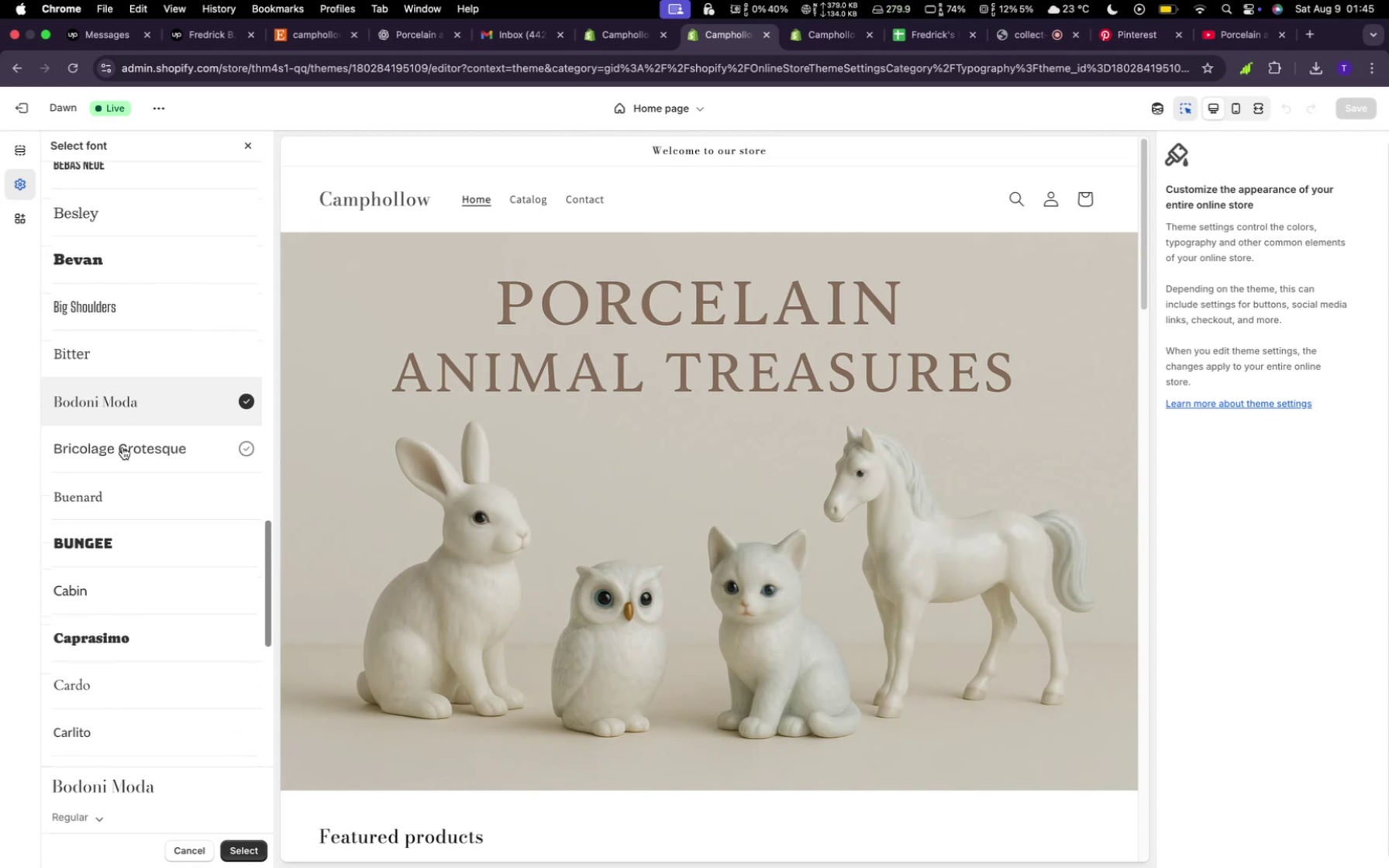 
scroll: coordinate [123, 448], scroll_direction: up, amount: 15.0
 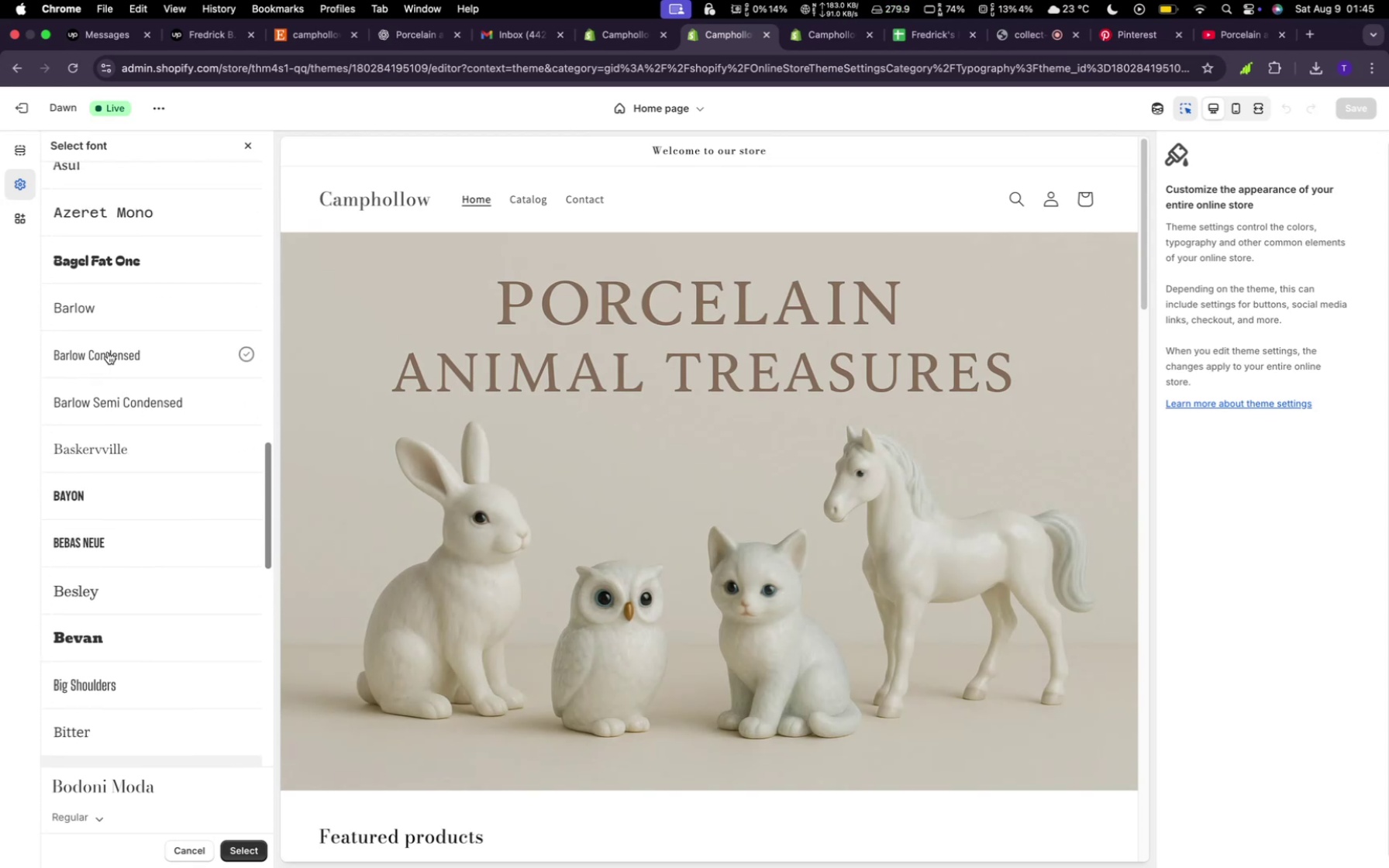 
left_click([108, 352])
 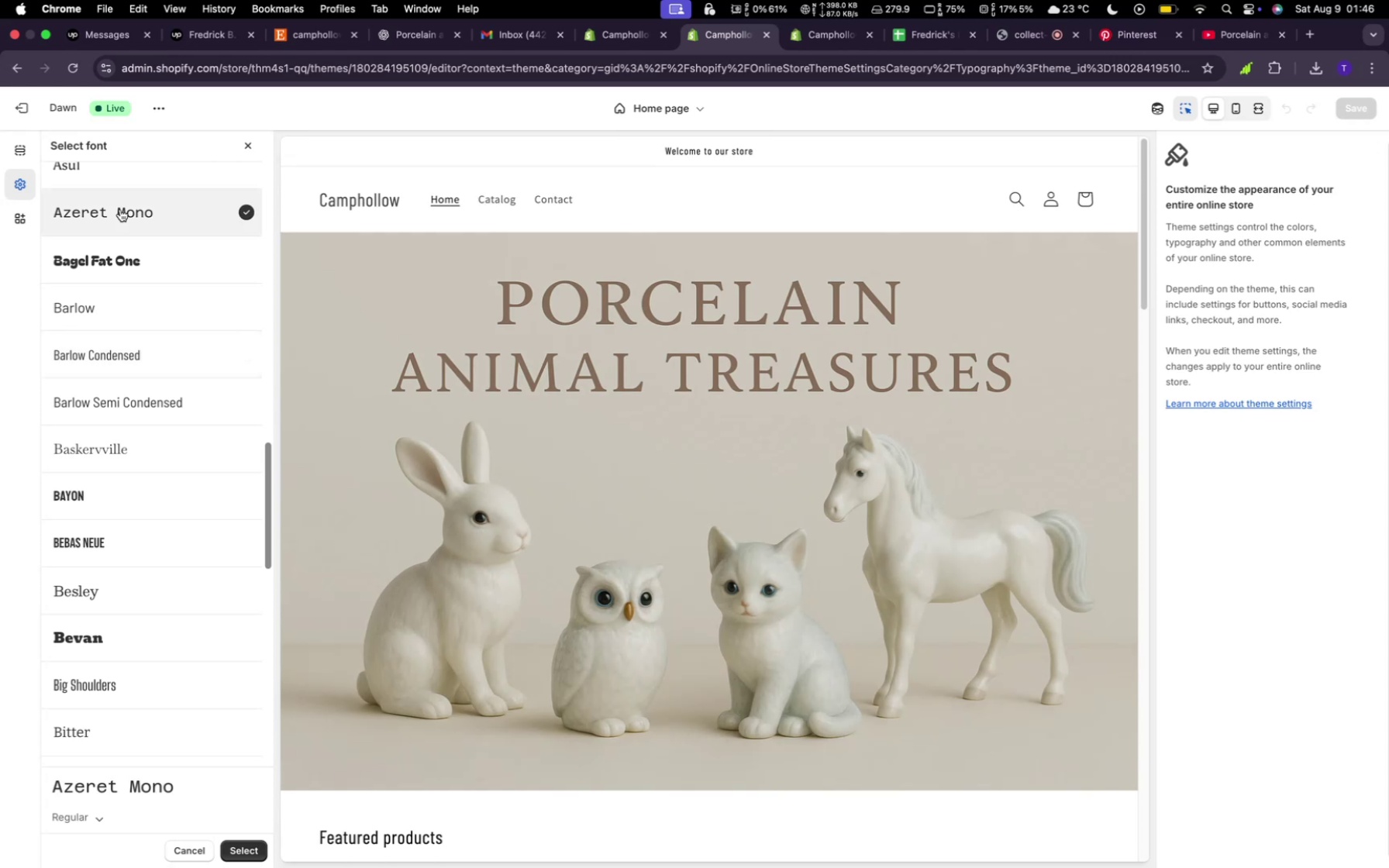 
wait(10.27)
 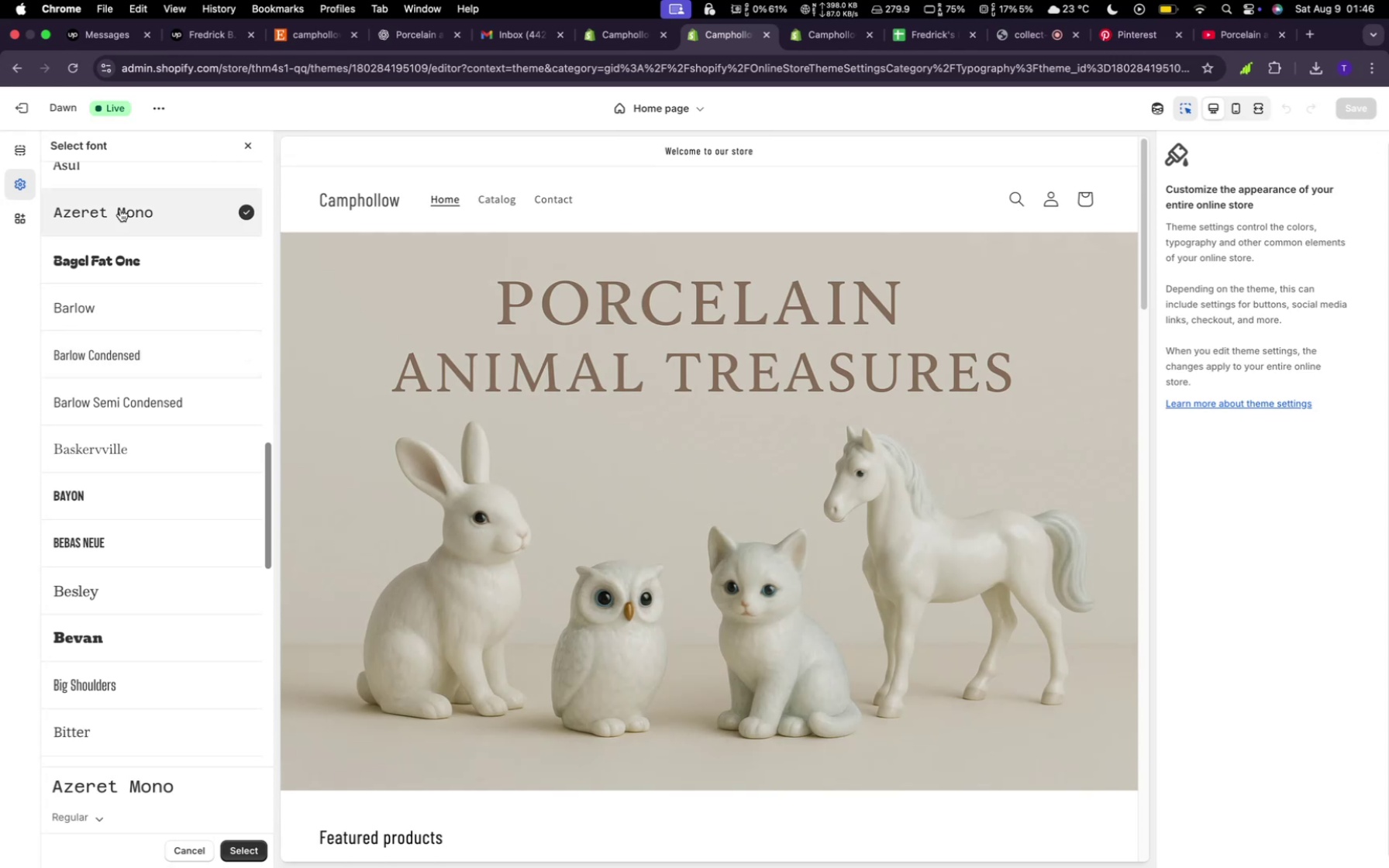 
scroll: coordinate [178, 429], scroll_direction: down, amount: 2.0
 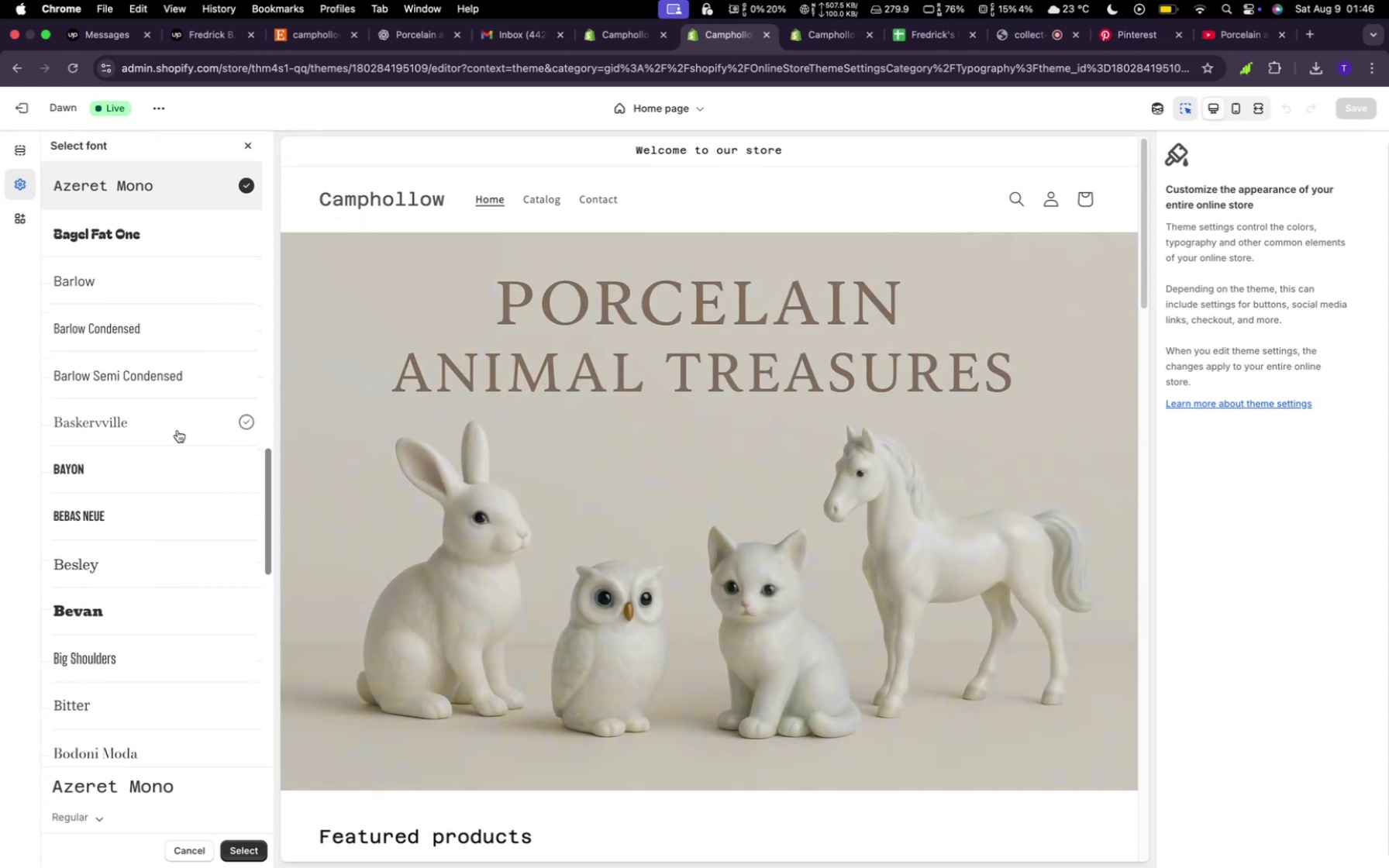 
scroll: coordinate [178, 429], scroll_direction: up, amount: 55.0
 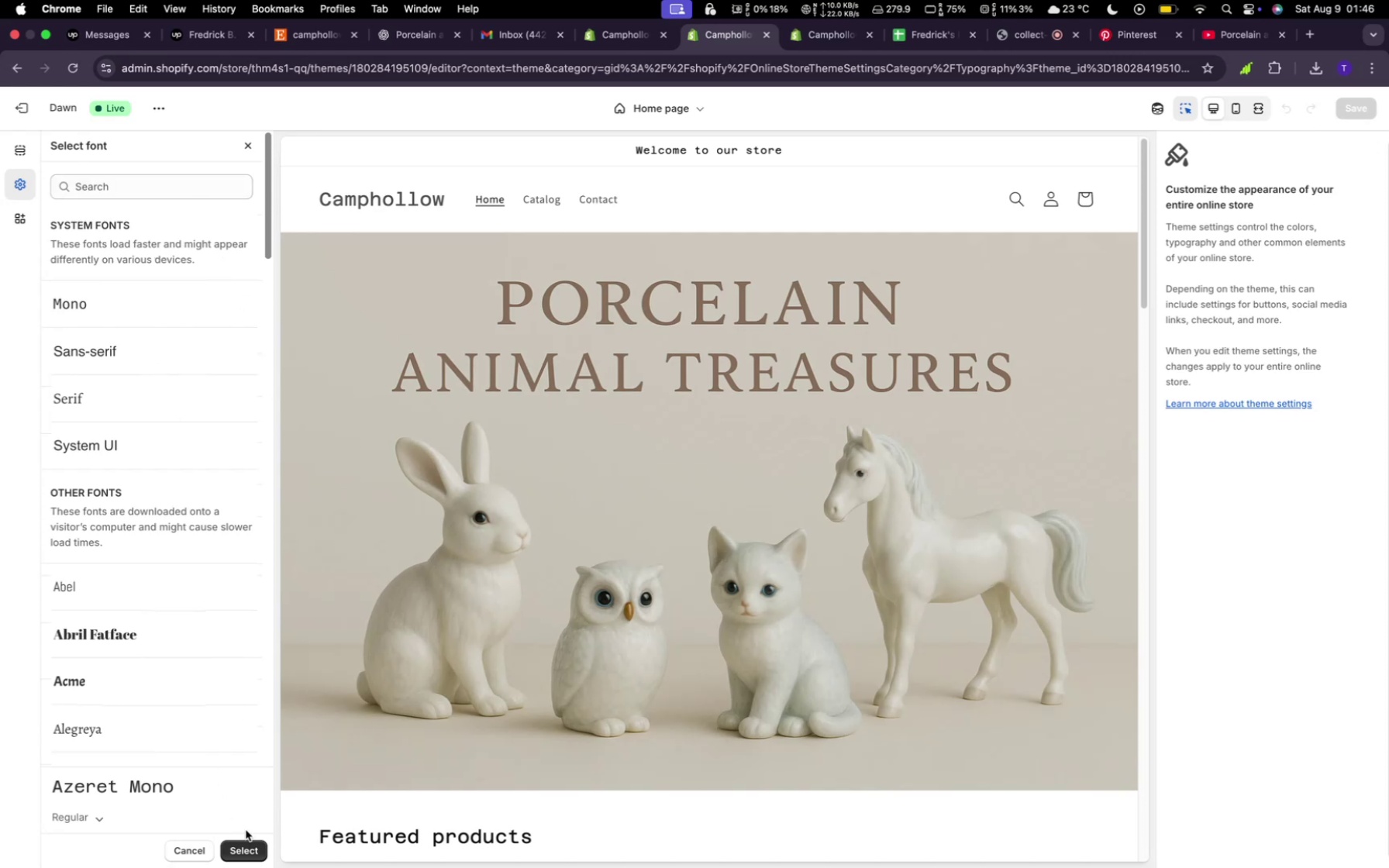 
left_click([243, 843])
 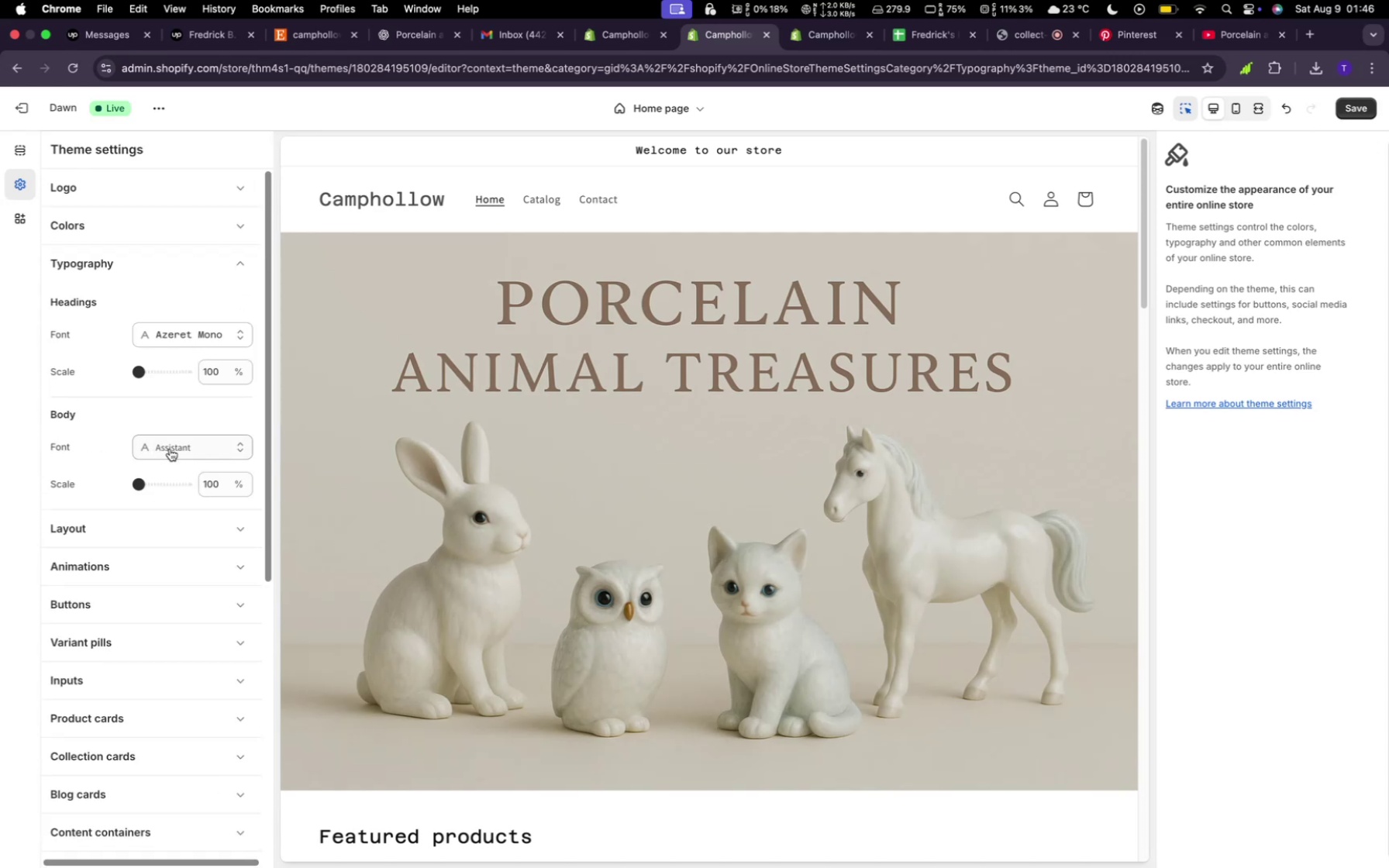 
left_click([170, 449])
 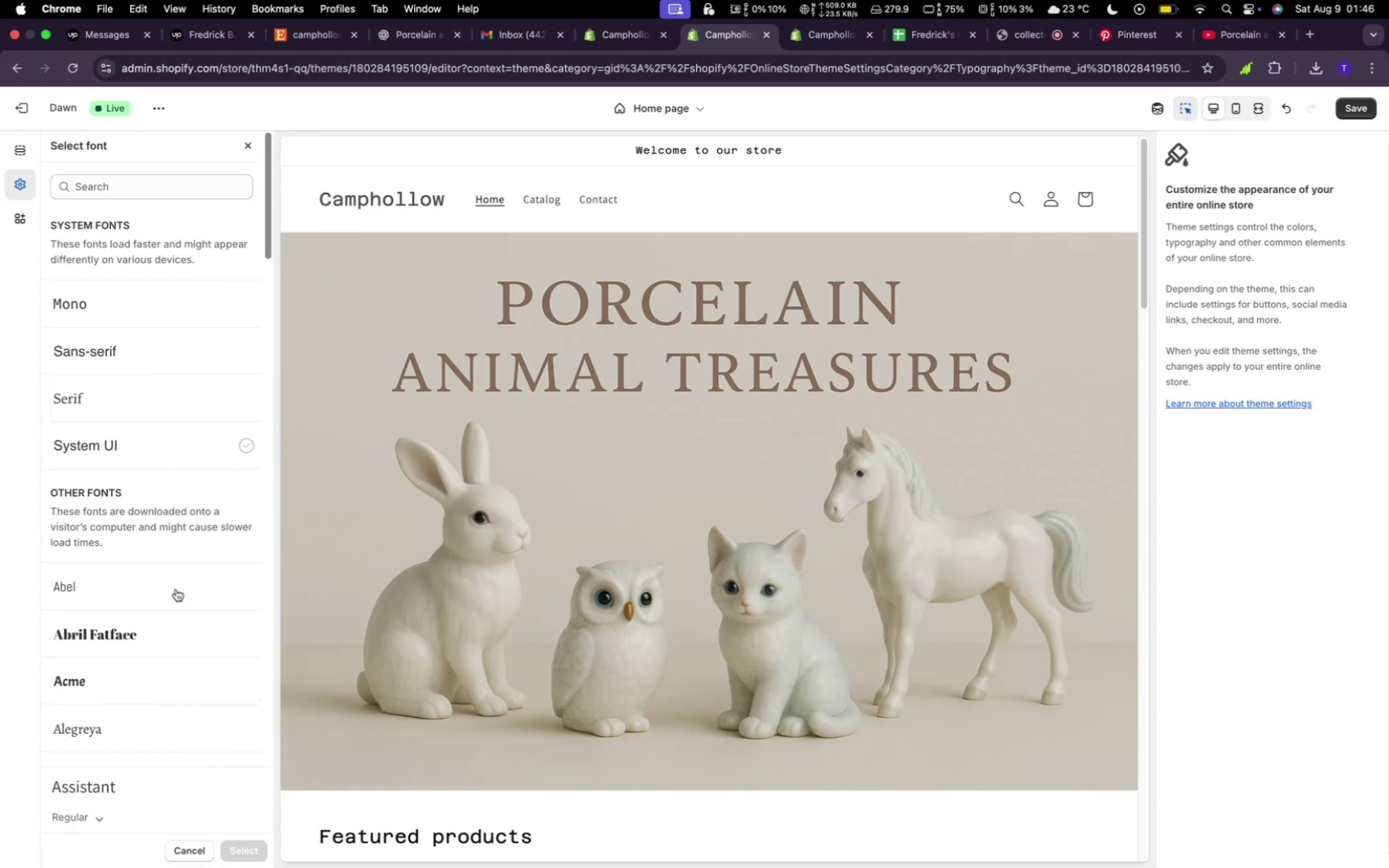 
scroll: coordinate [183, 671], scroll_direction: up, amount: 12.0
 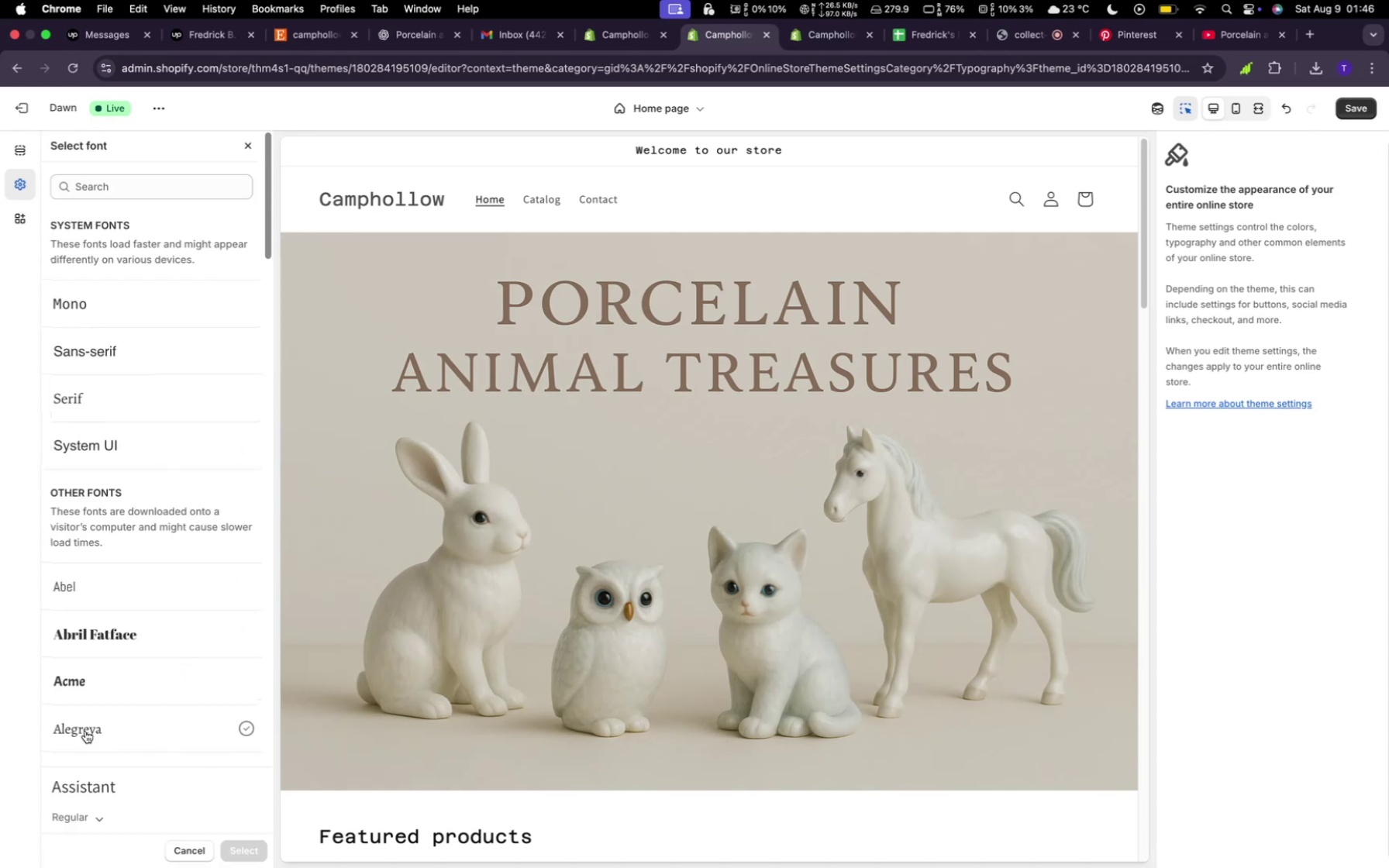 
left_click([84, 731])
 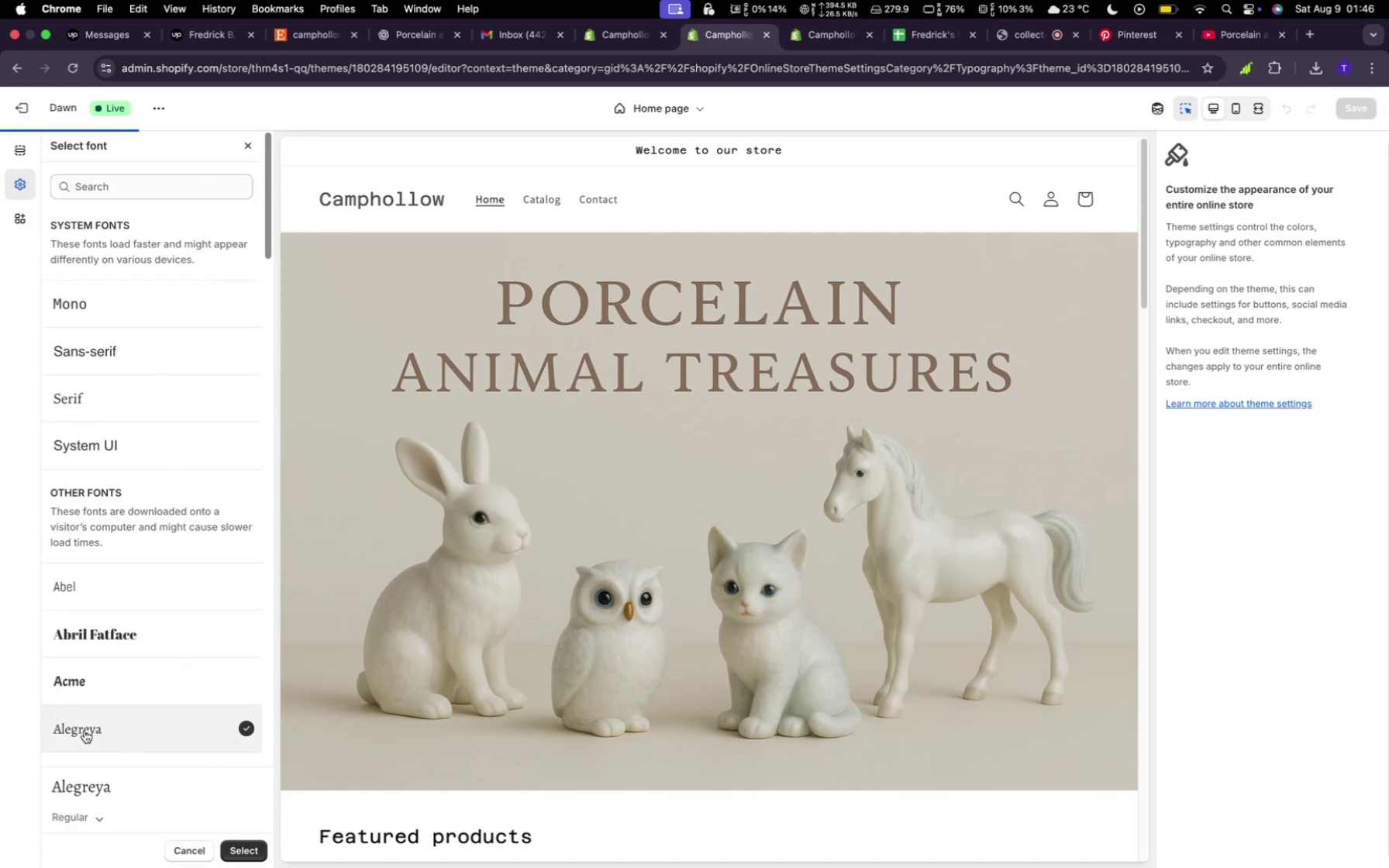 
left_click([84, 731])
 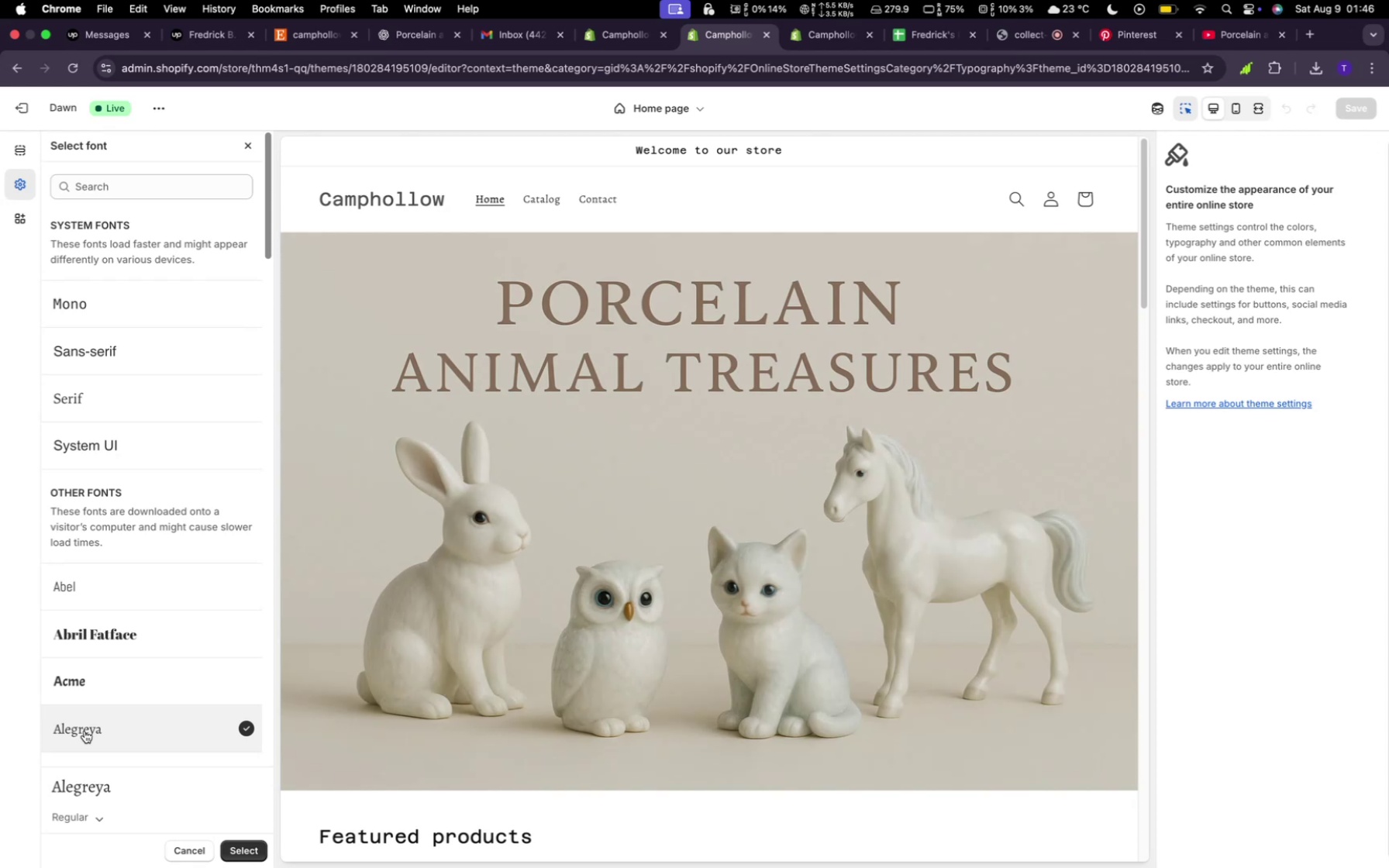 
scroll: coordinate [146, 633], scroll_direction: up, amount: 67.0
 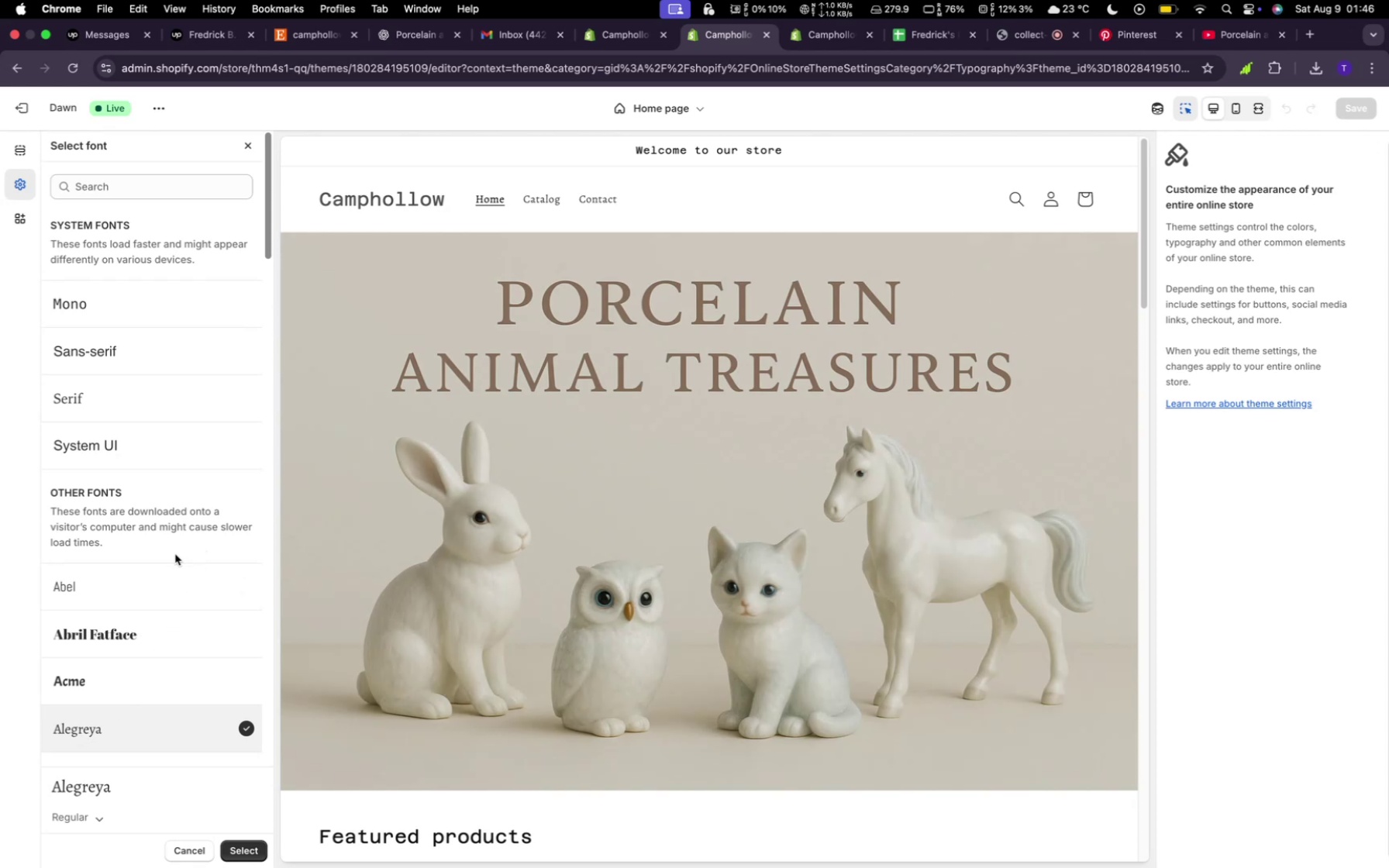 
scroll: coordinate [157, 708], scroll_direction: down, amount: 14.0
 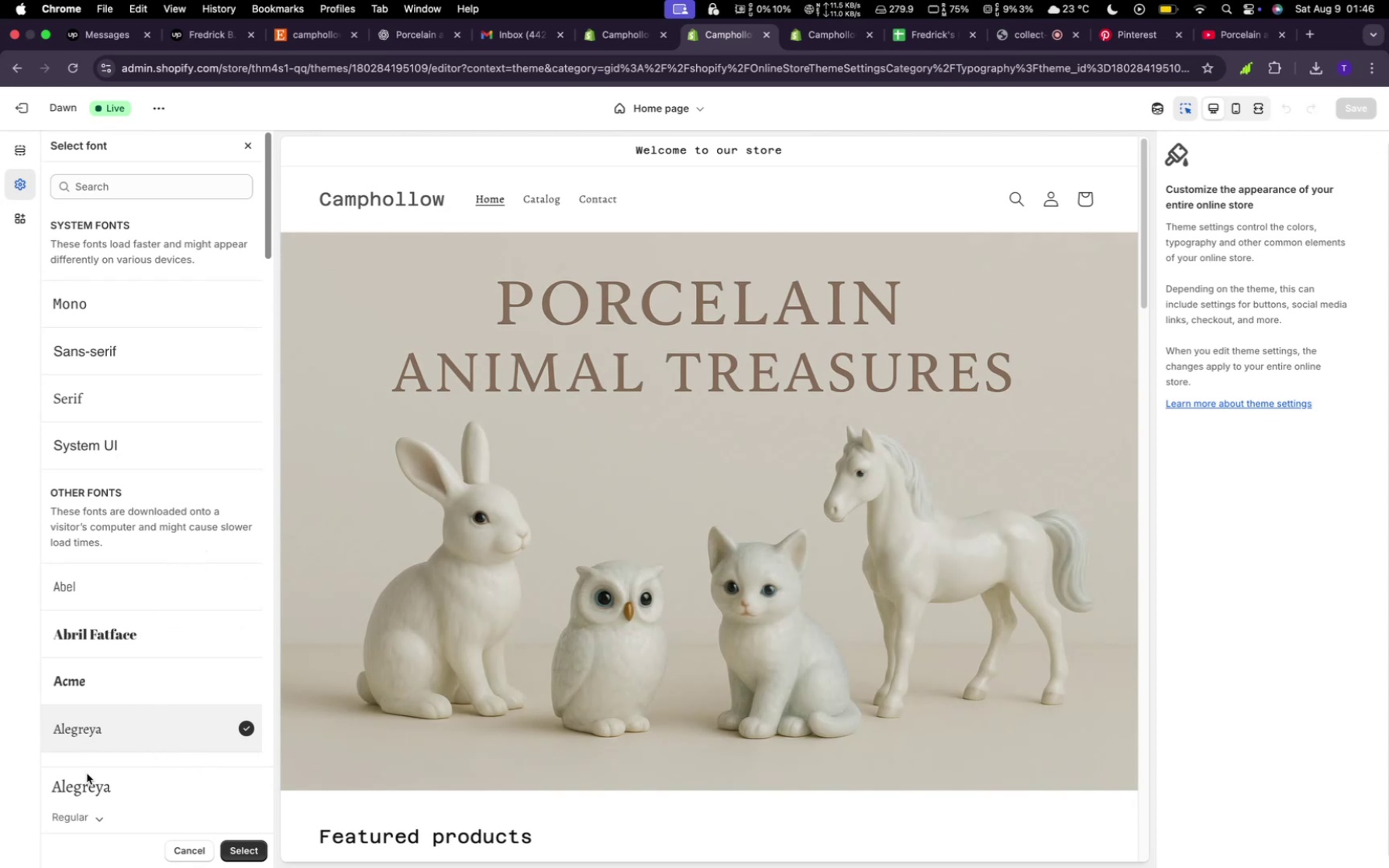 
left_click([89, 779])
 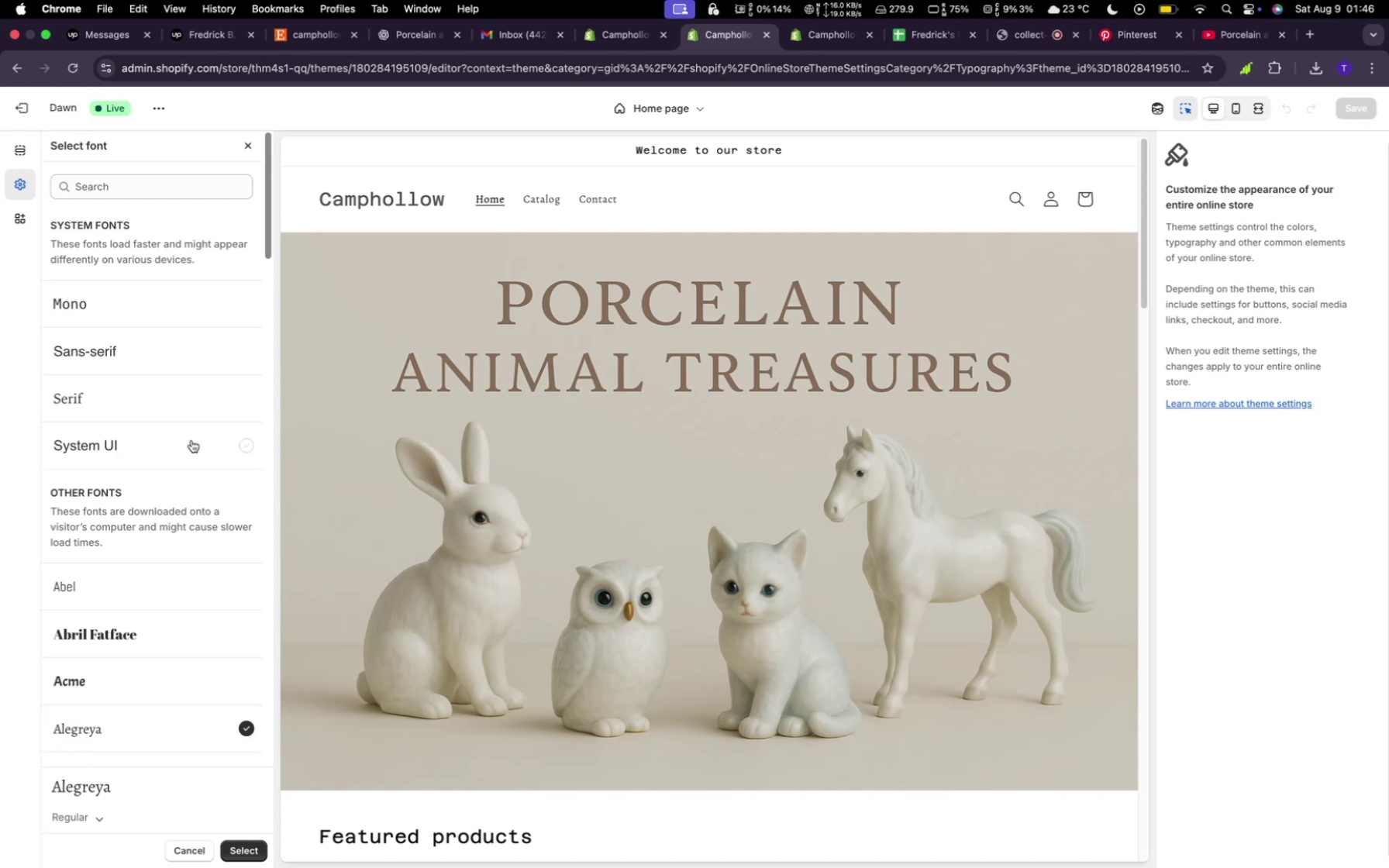 
scroll: coordinate [194, 257], scroll_direction: down, amount: 1.0
 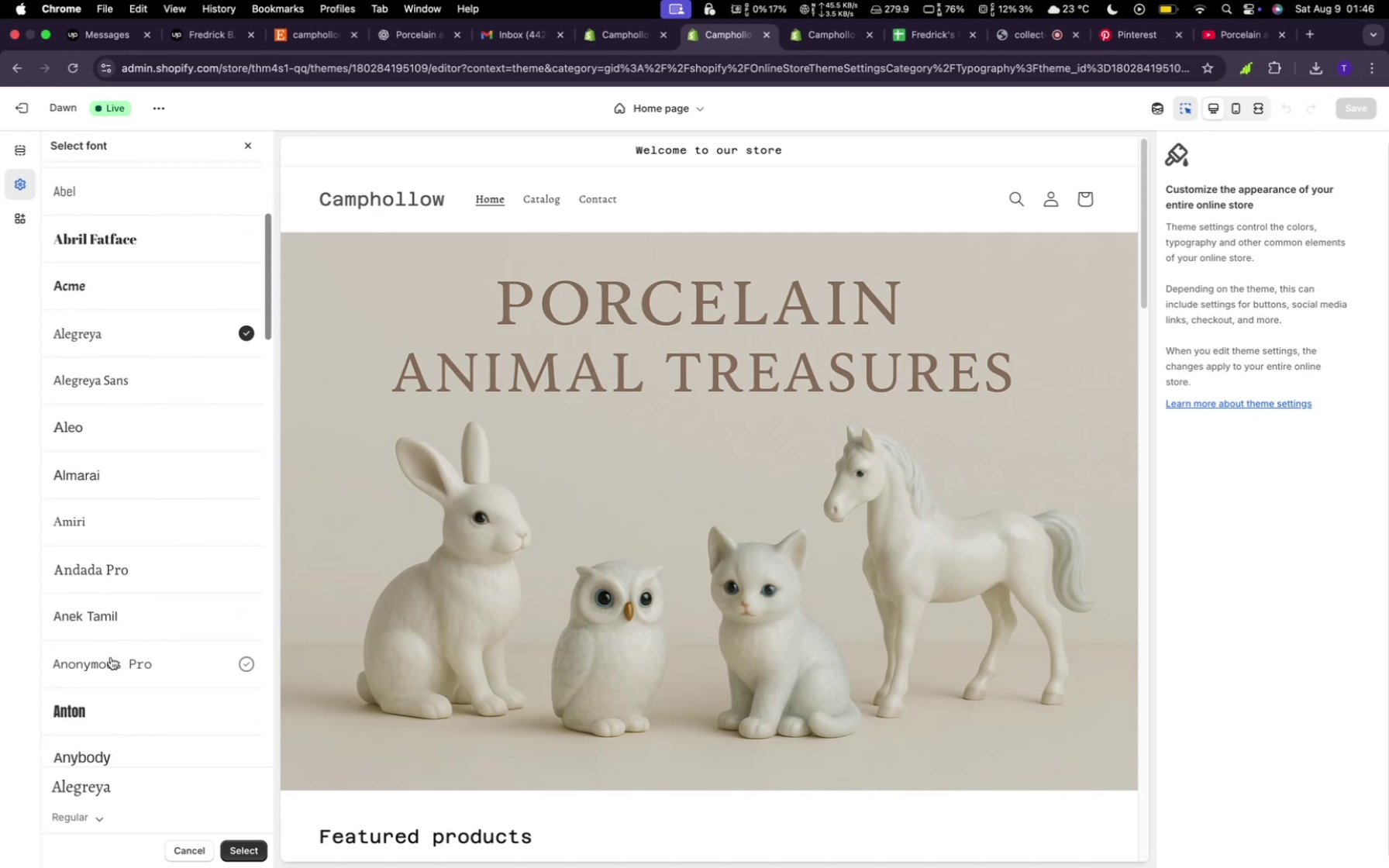 
left_click([98, 612])
 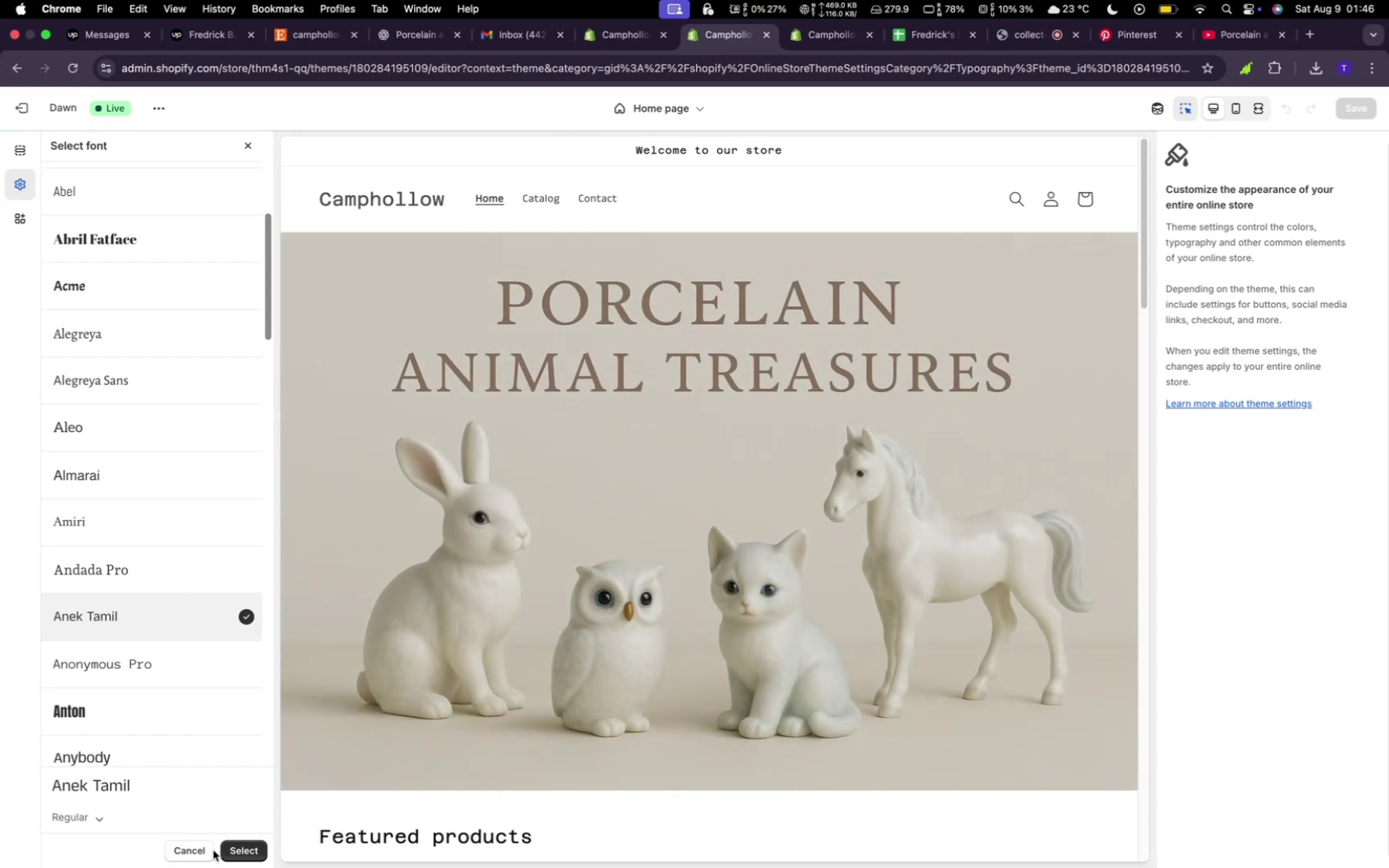 
wait(6.35)
 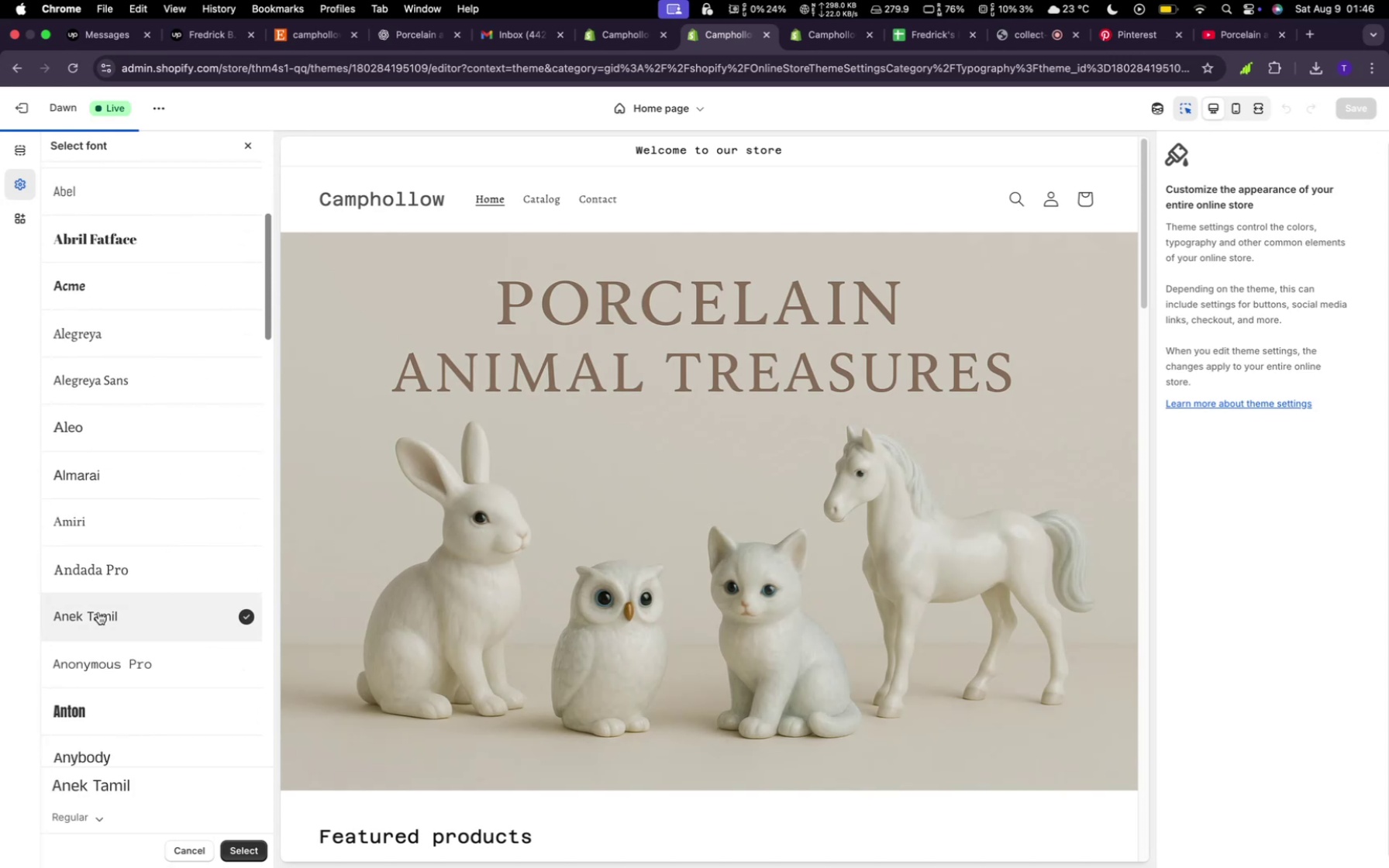 
left_click([233, 847])
 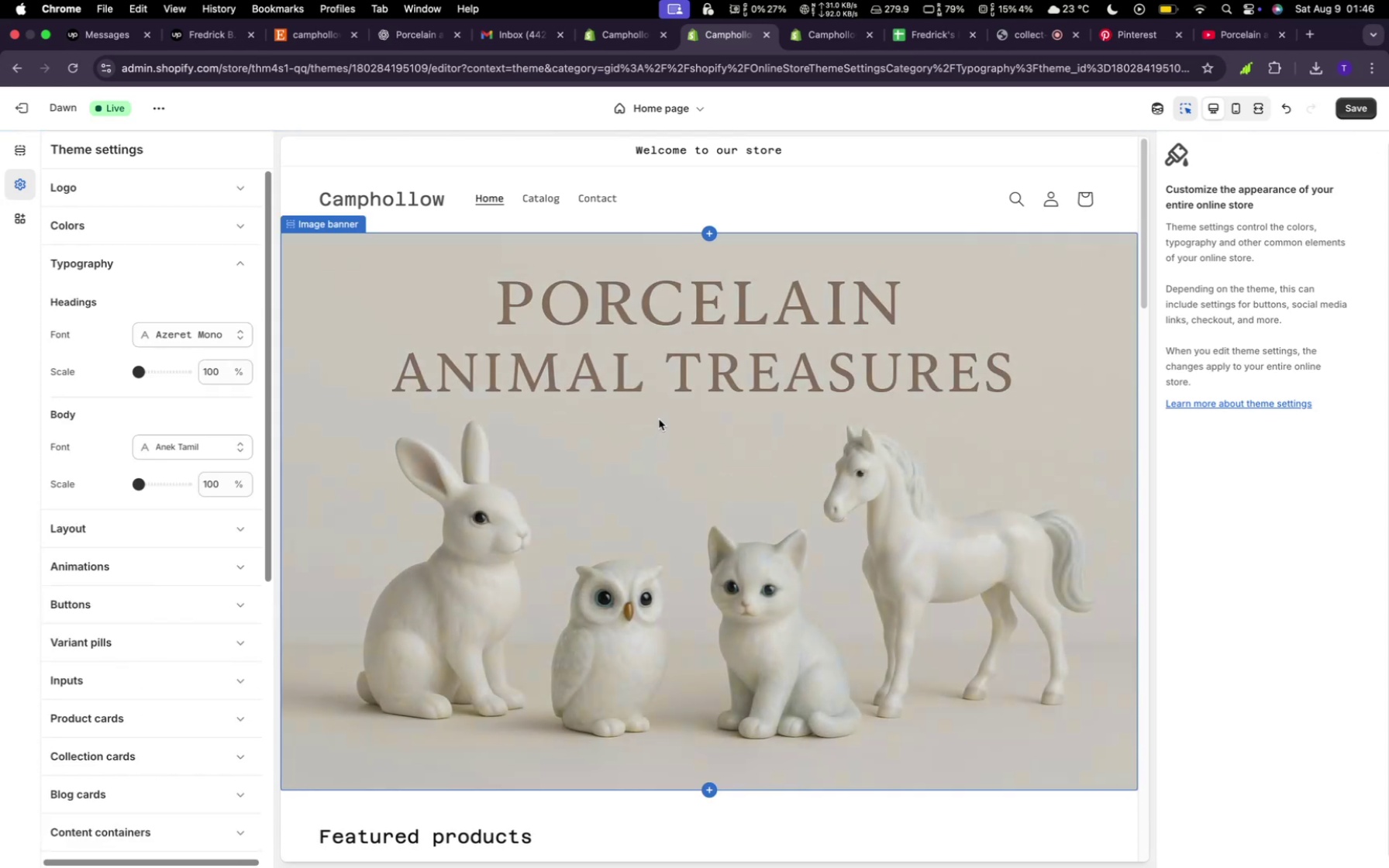 
scroll: coordinate [505, 705], scroll_direction: up, amount: 5.0
 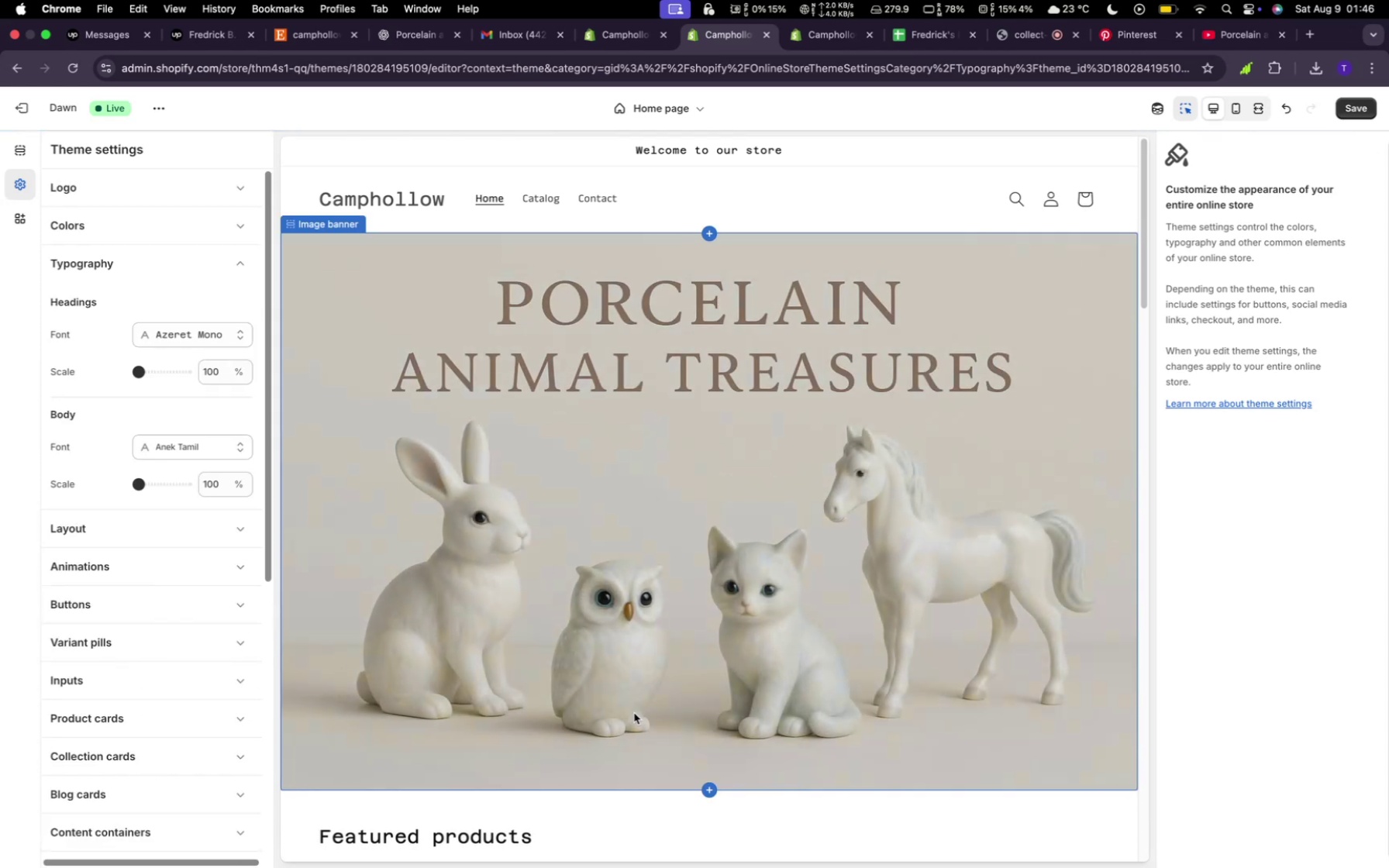 
left_click([634, 713])
 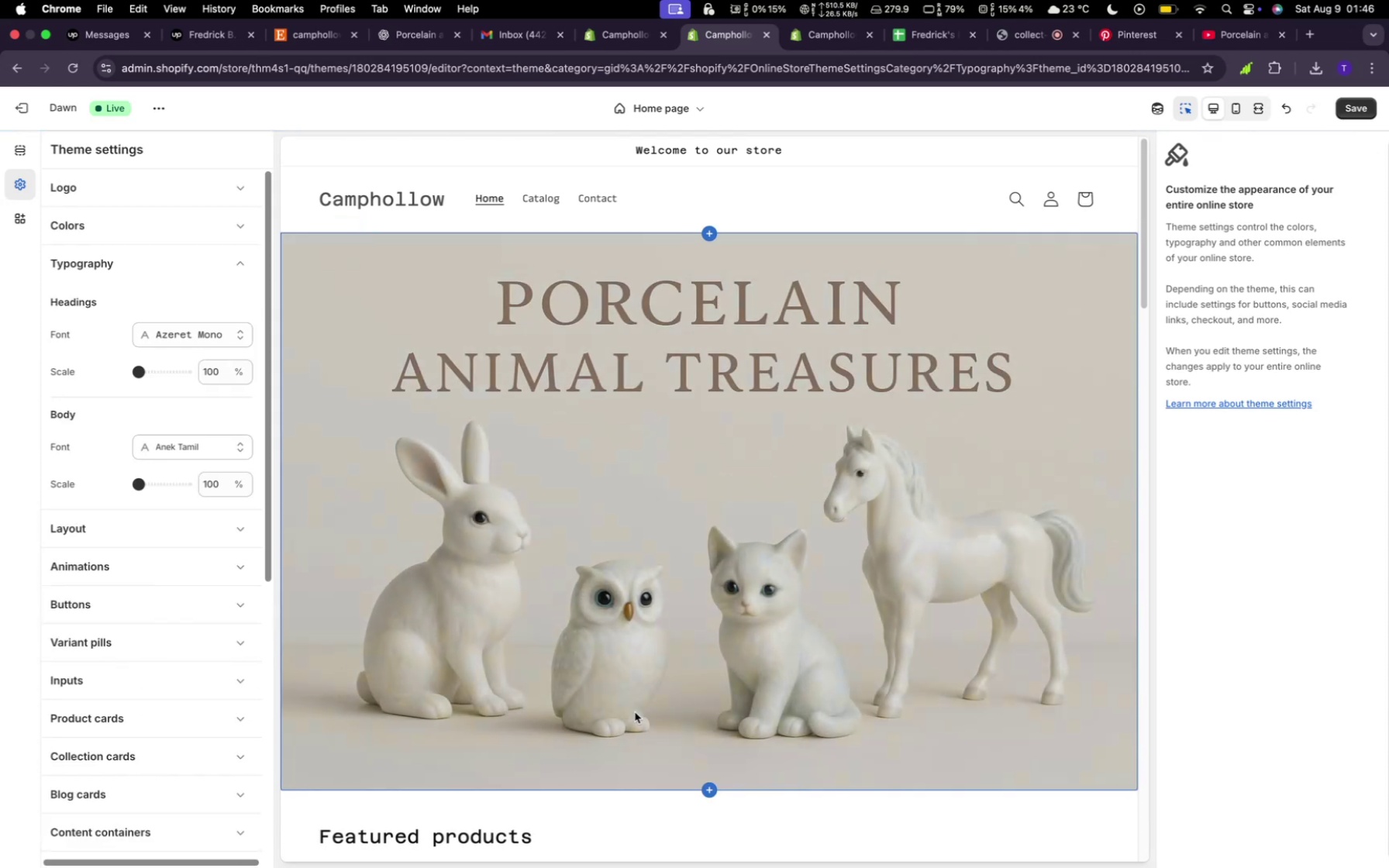 
scroll: coordinate [635, 711], scroll_direction: down, amount: 4.0
 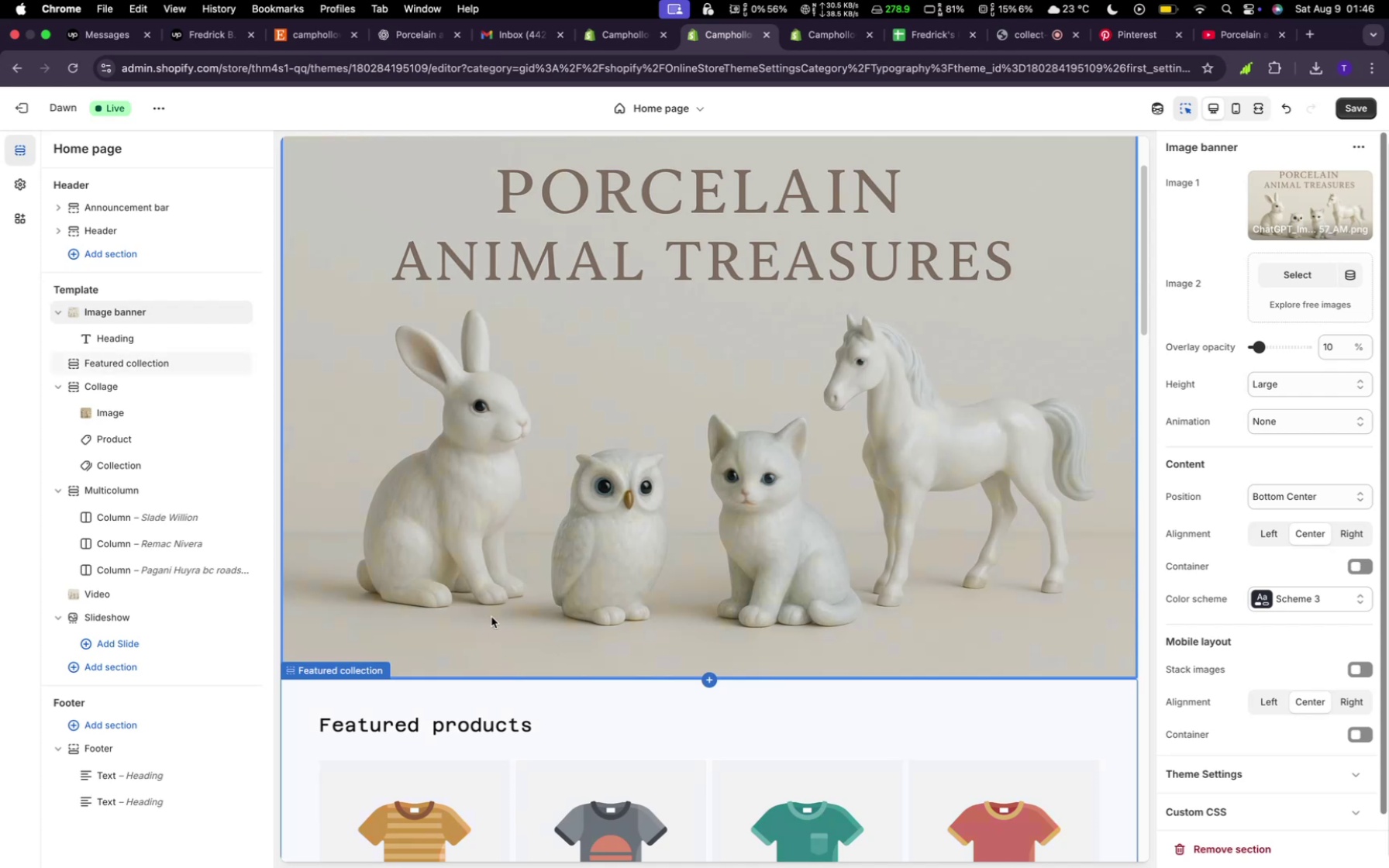 
scroll: coordinate [491, 587], scroll_direction: up, amount: 17.0
 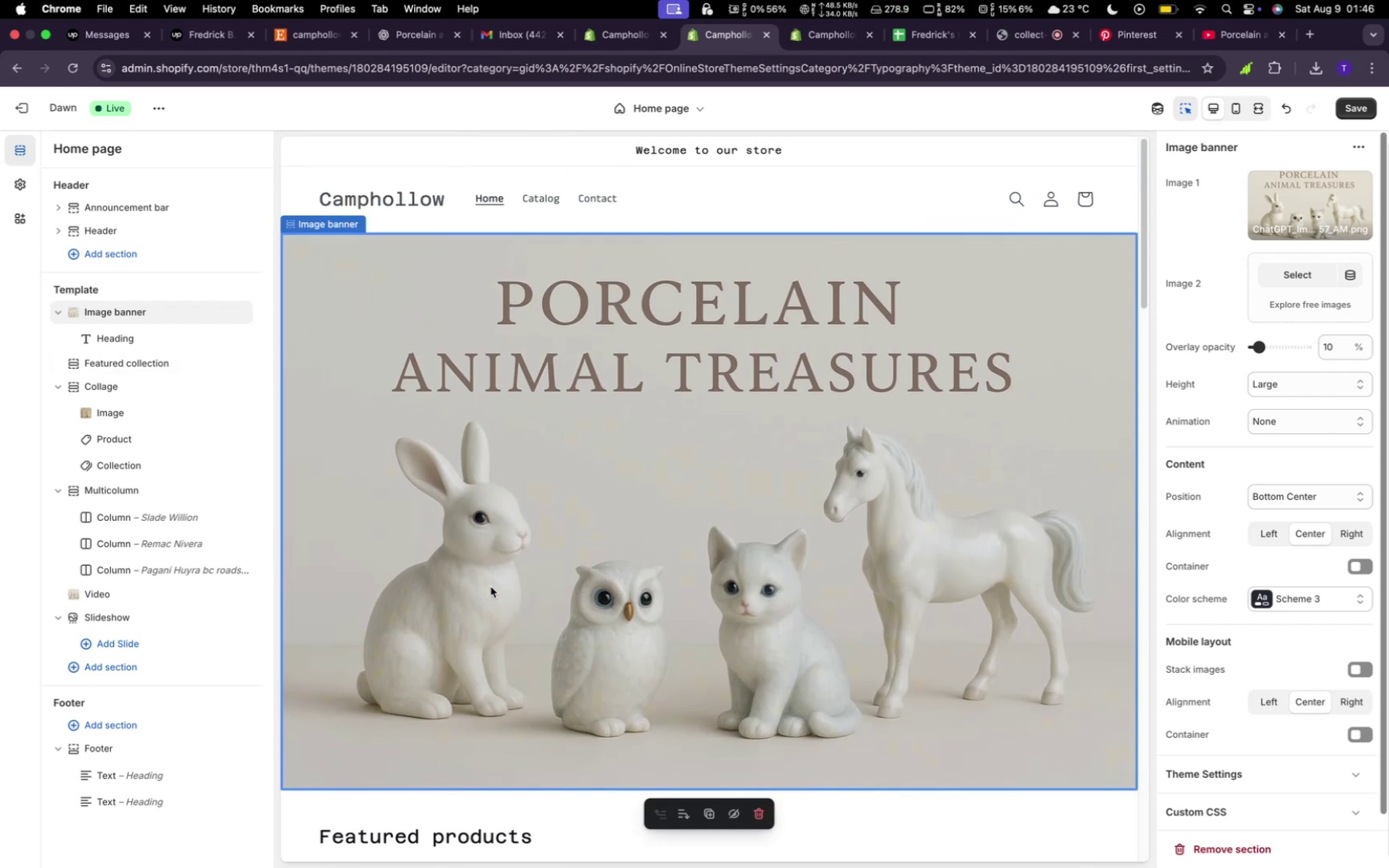 
scroll: coordinate [491, 587], scroll_direction: down, amount: 39.0
 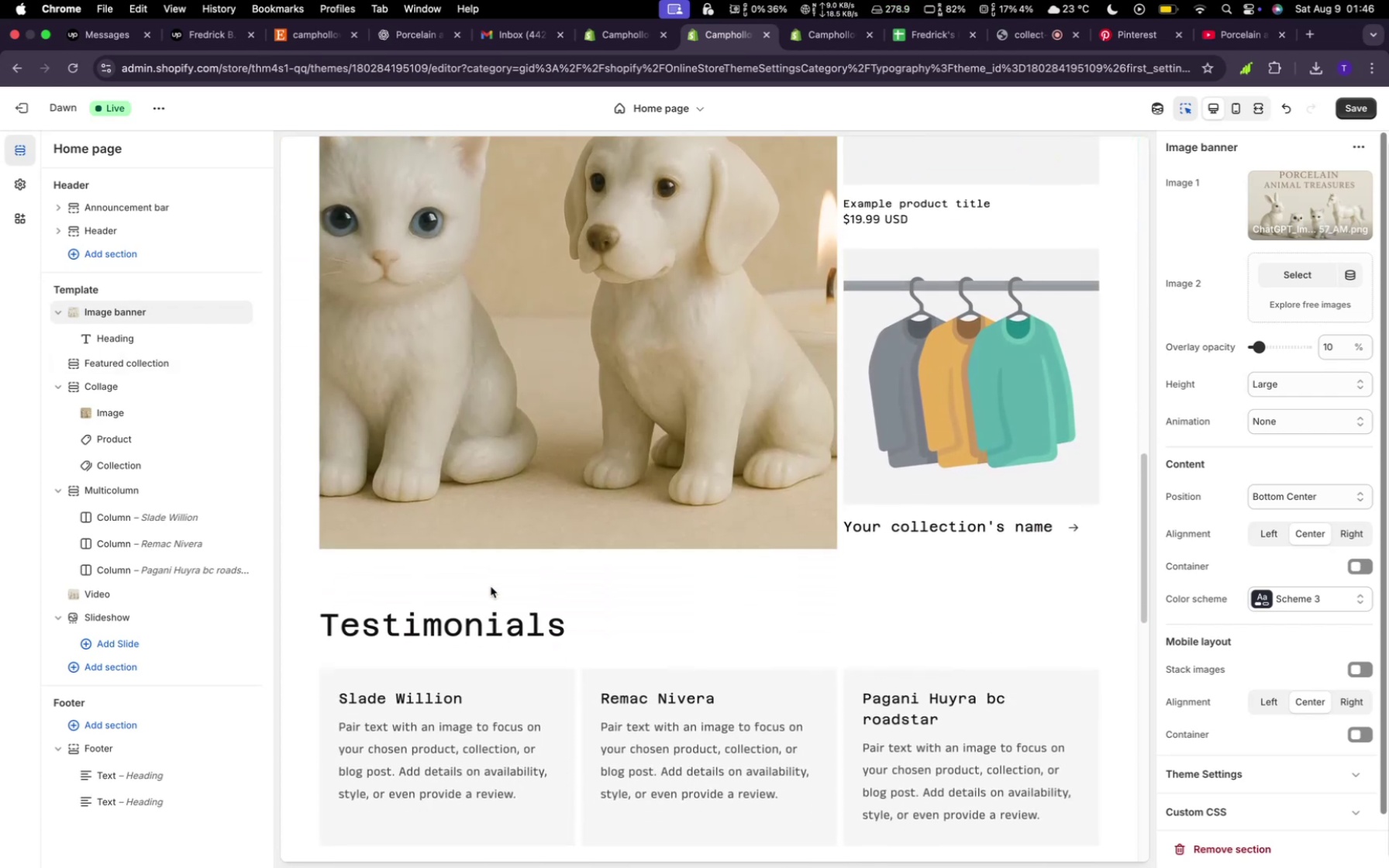 
scroll: coordinate [491, 587], scroll_direction: up, amount: 32.0
 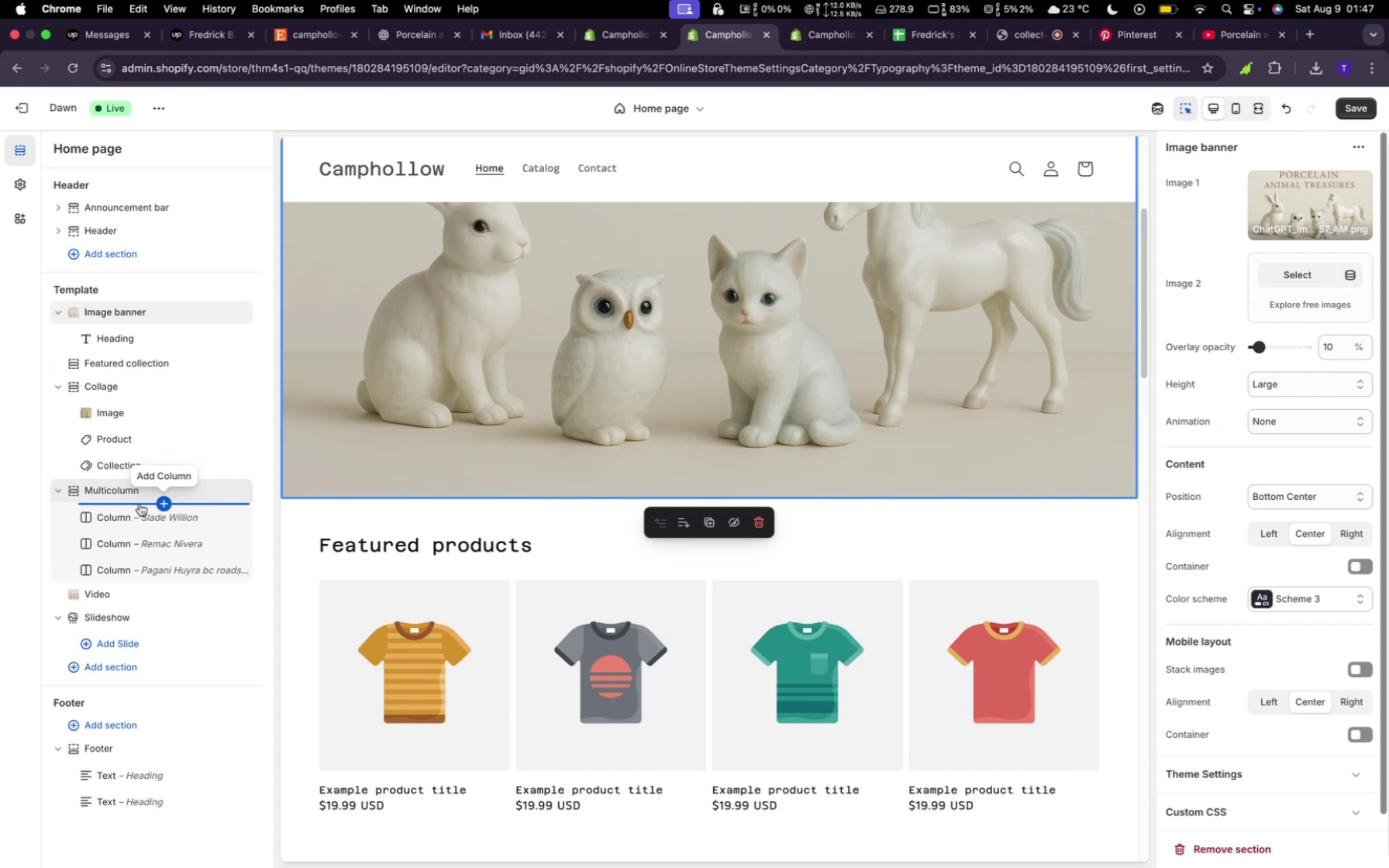 
wait(34.5)
 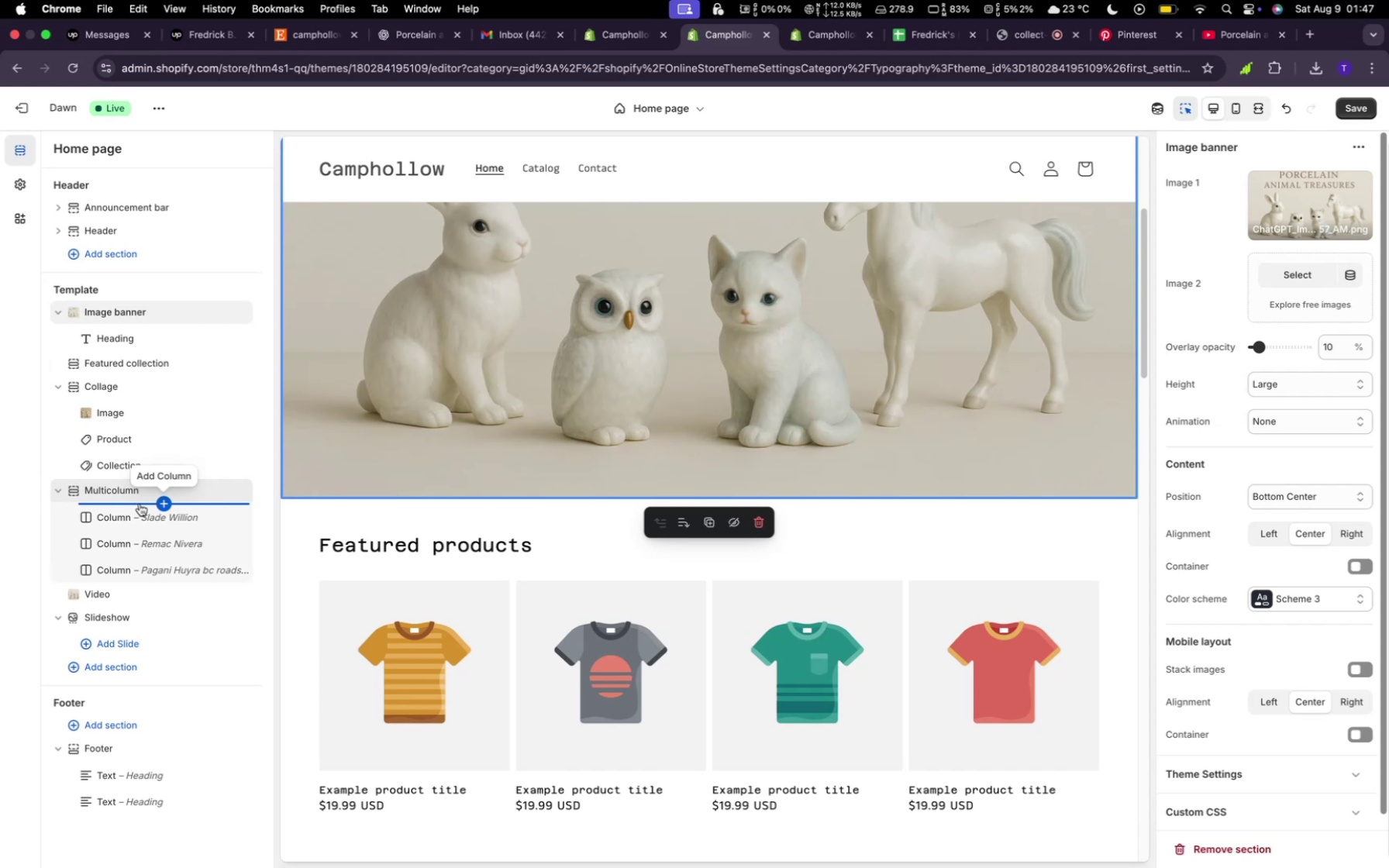 
left_click([18, 192])
 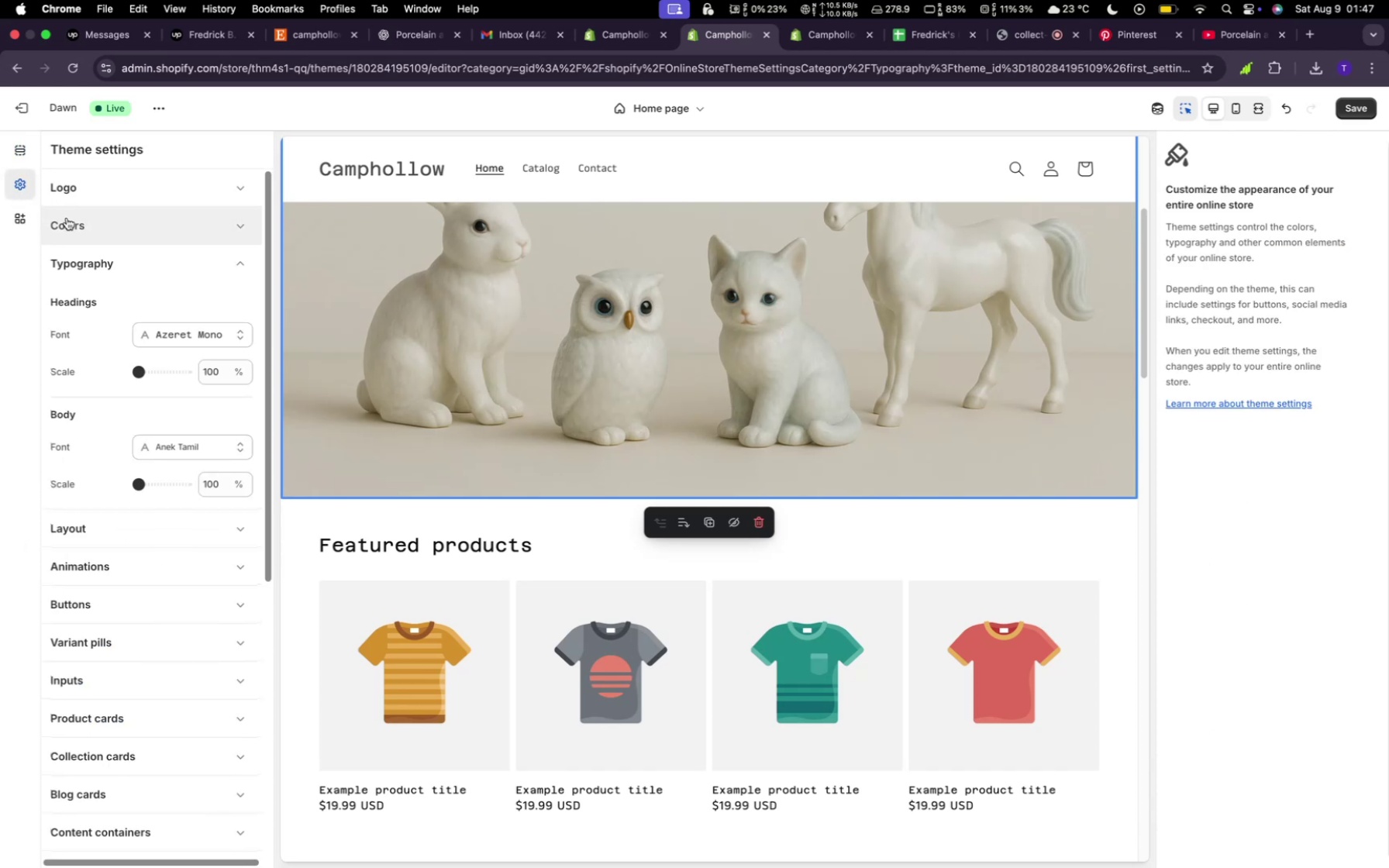 
left_click([72, 221])
 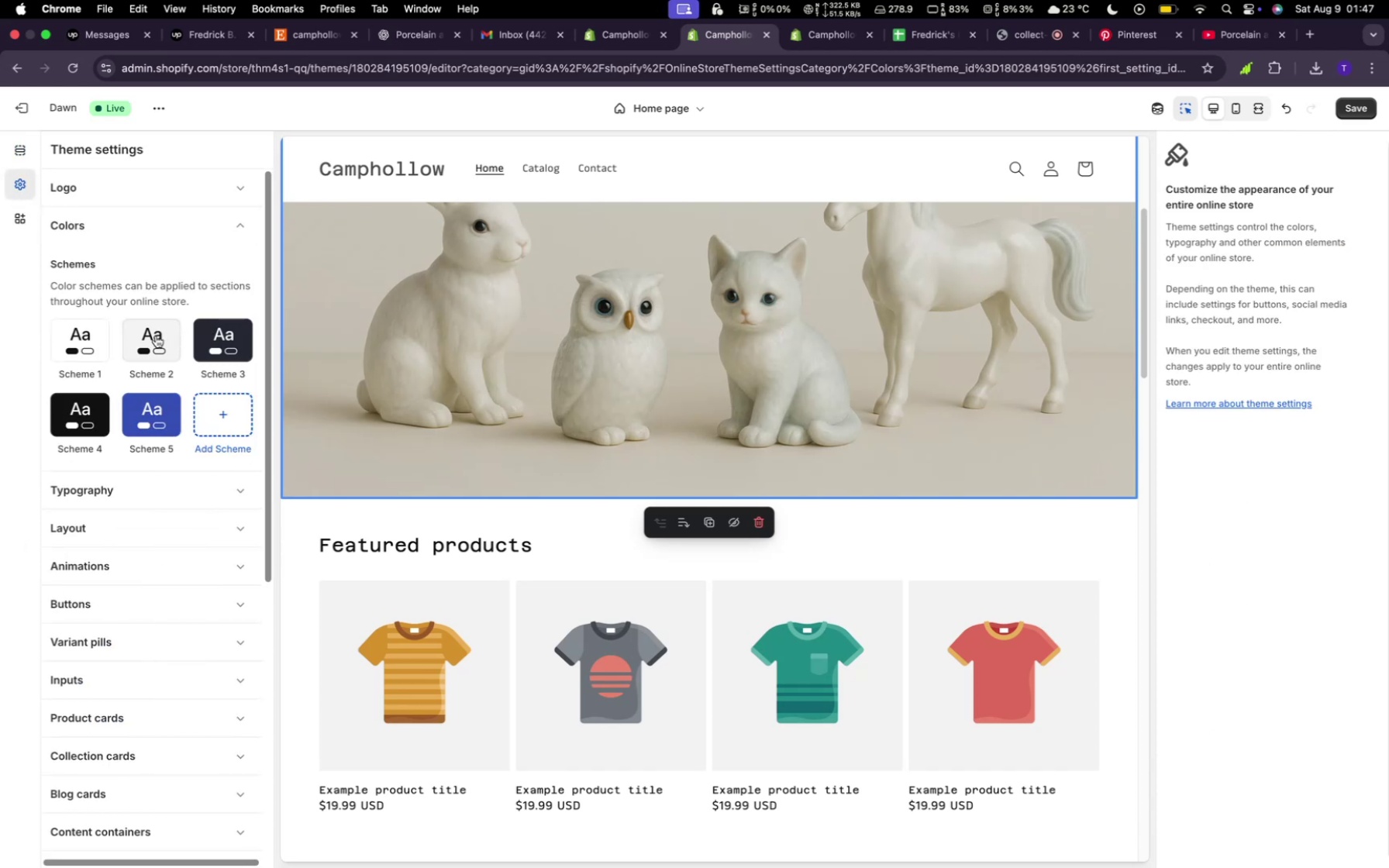 
wait(5.77)
 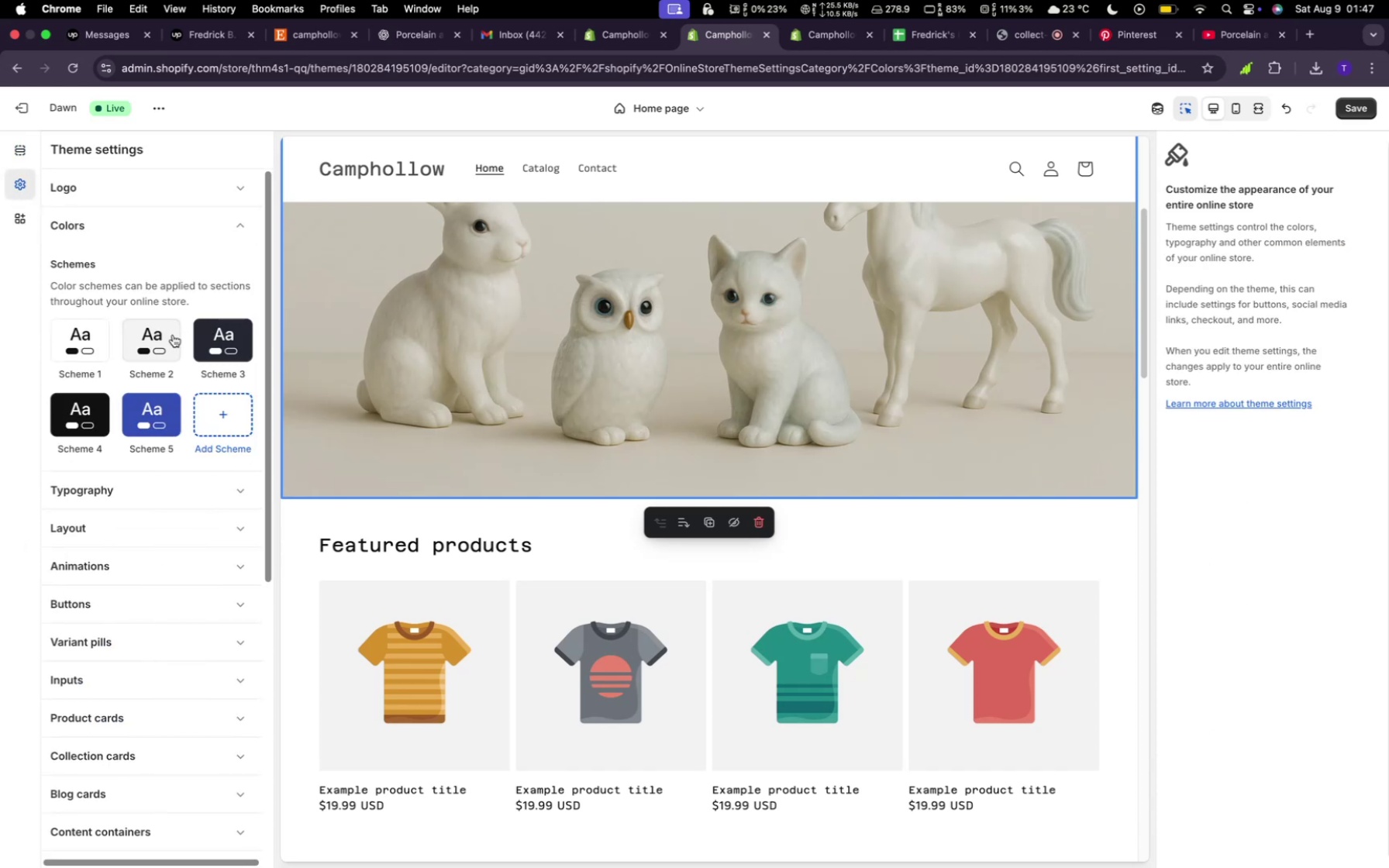 
left_click([156, 336])
 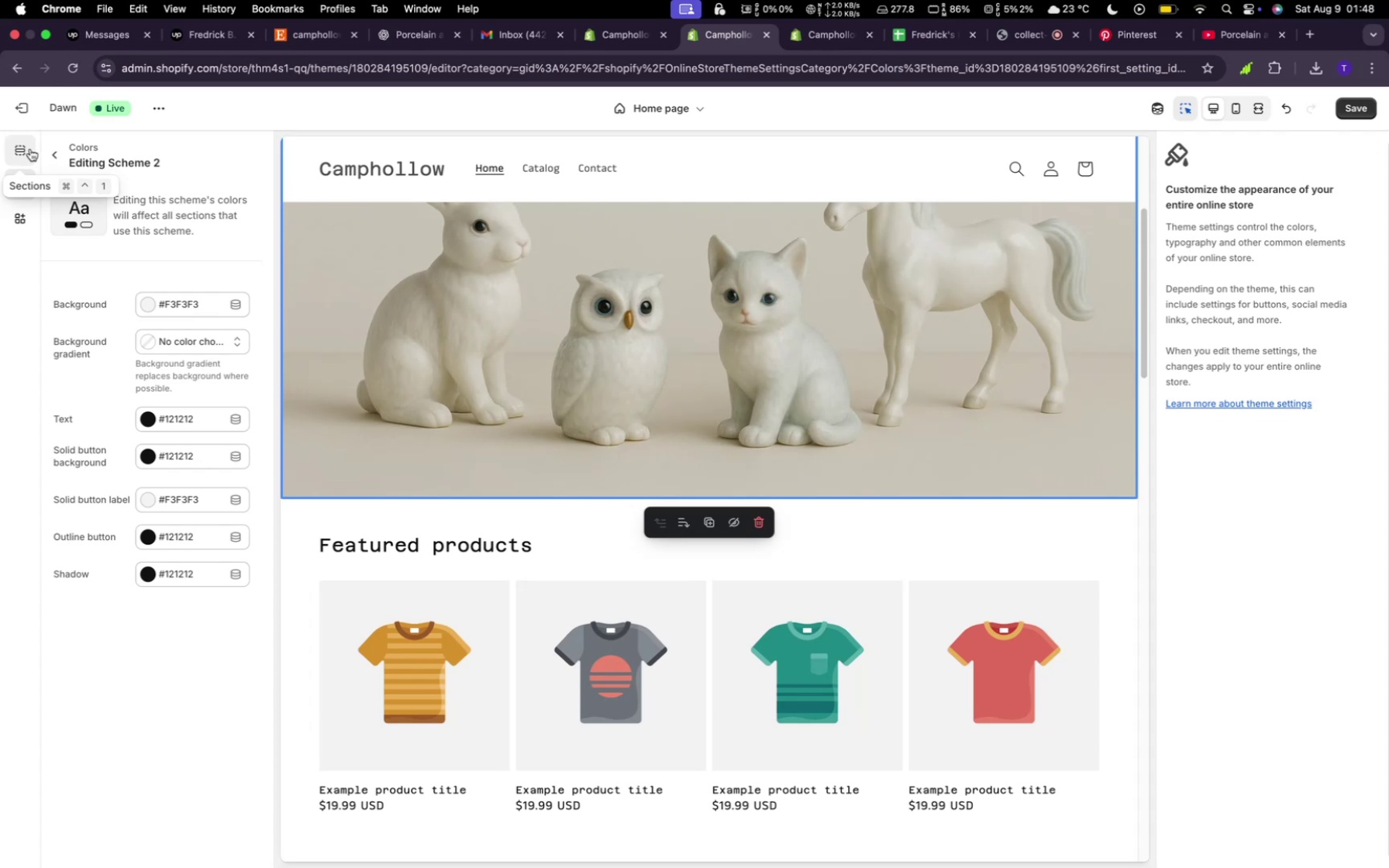 
wait(60.78)
 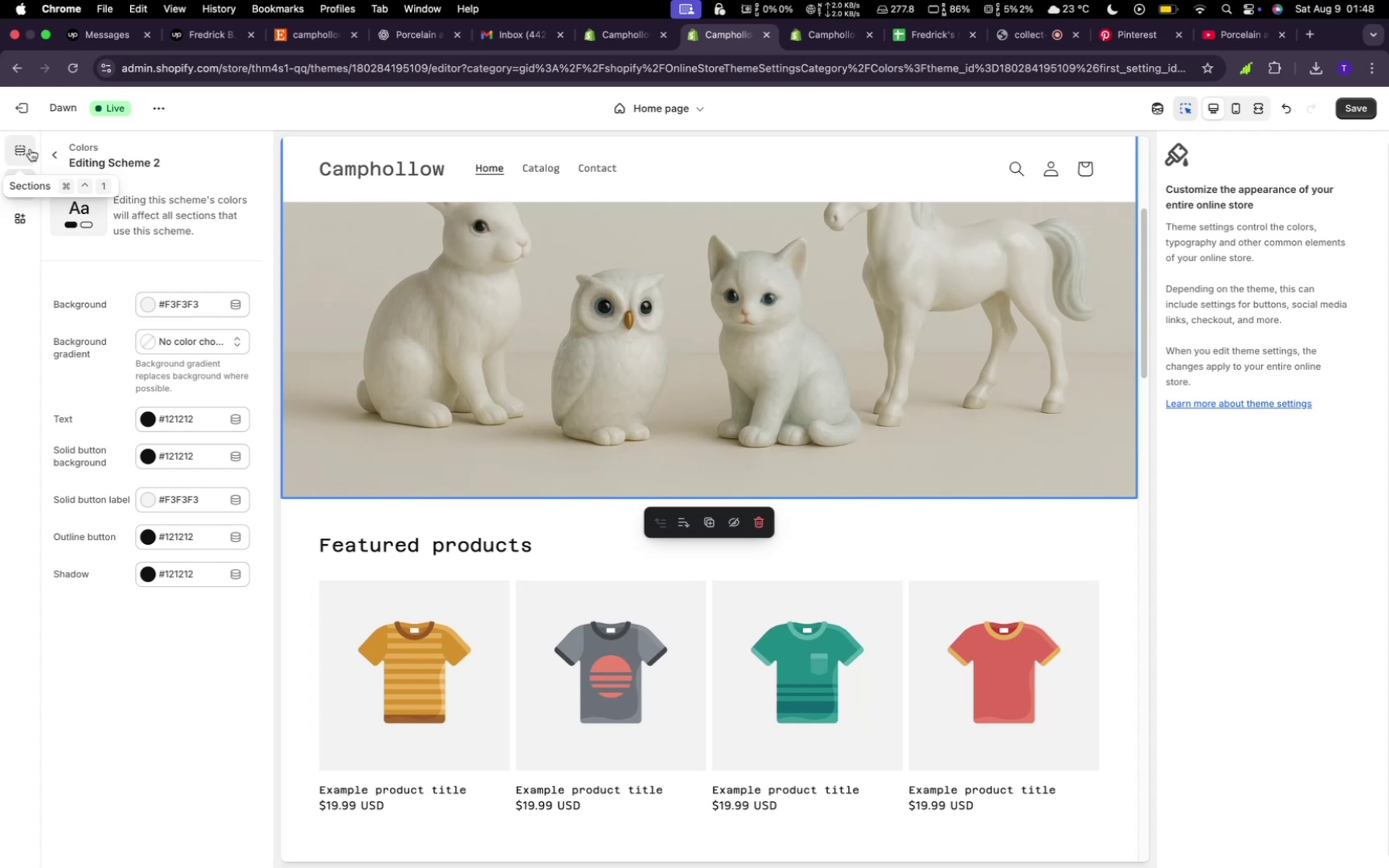 
left_click([23, 138])
 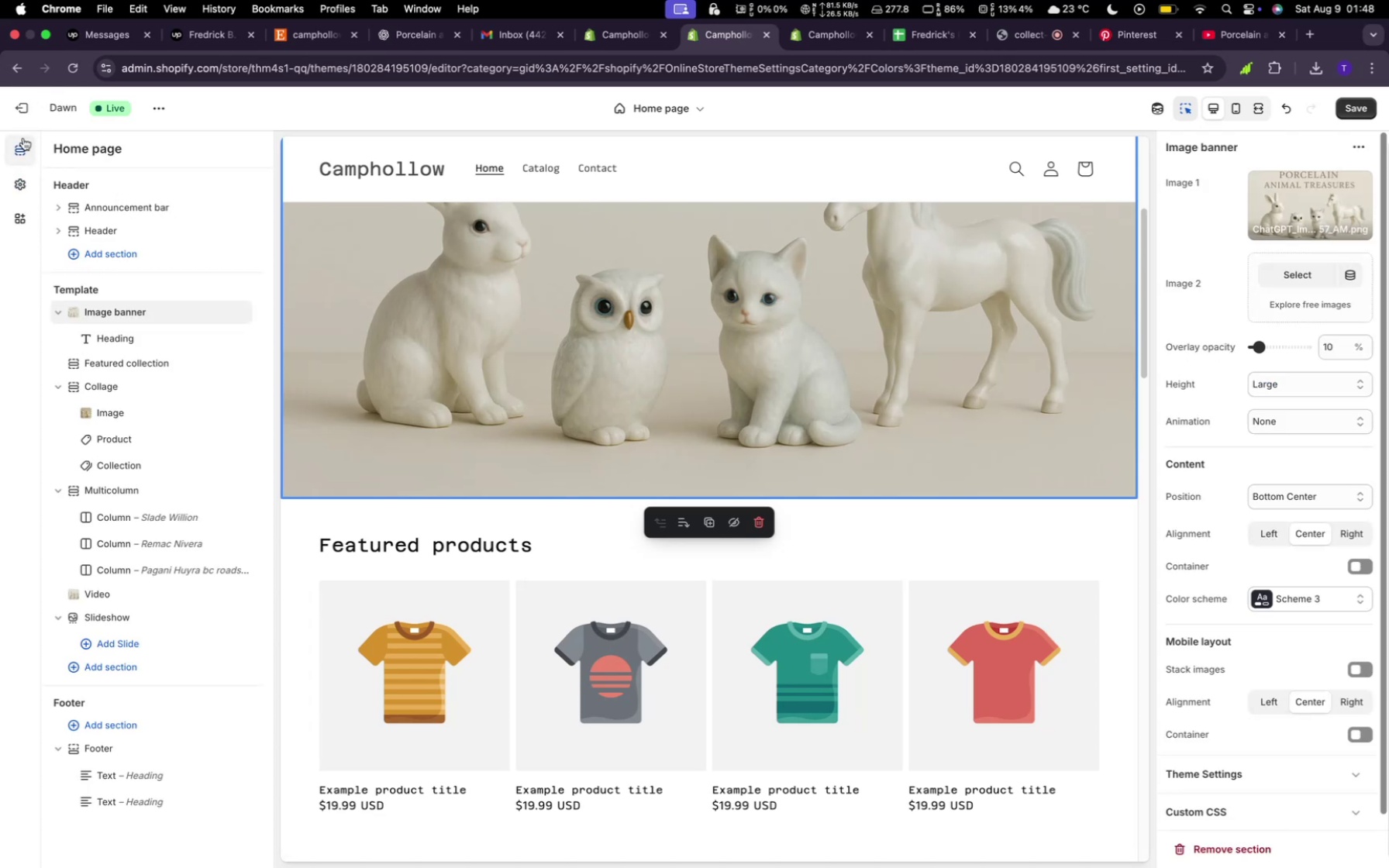 
wait(11.63)
 